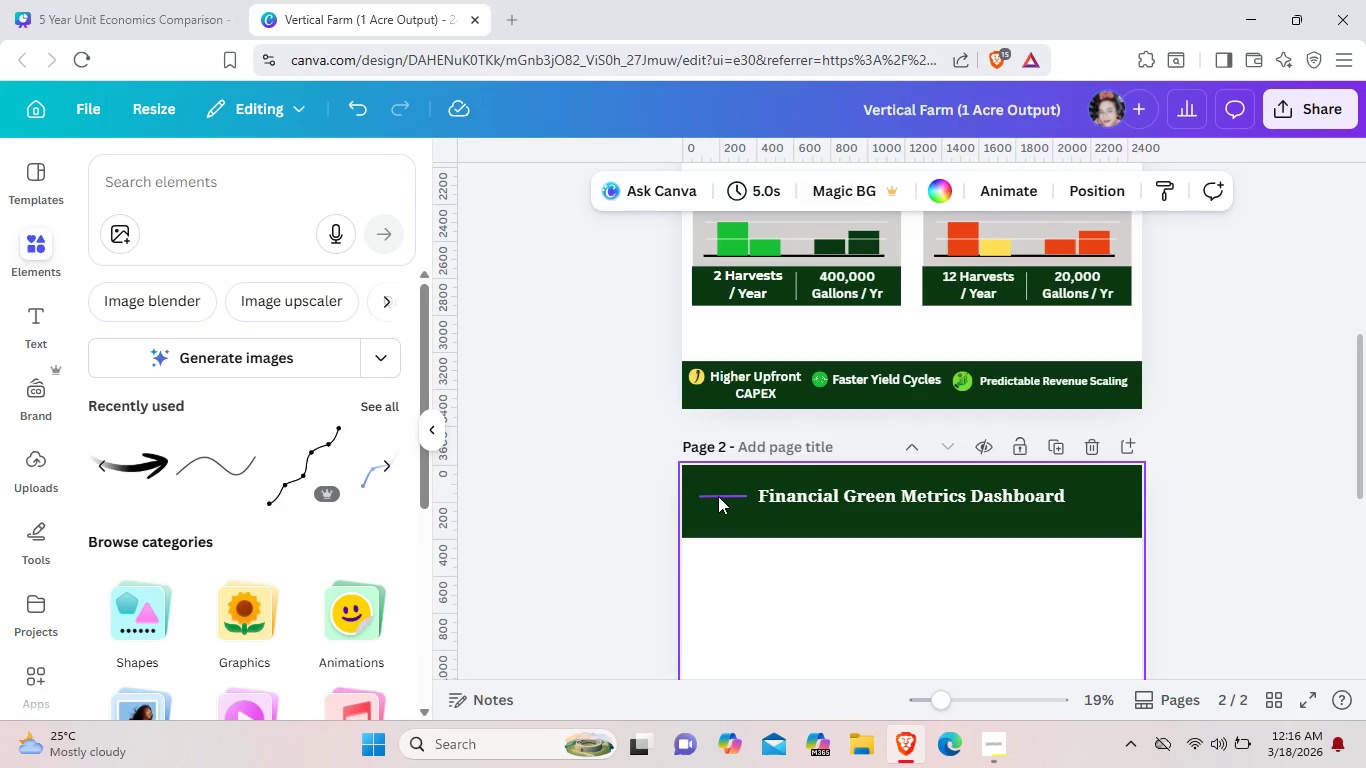 
left_click([718, 496])
 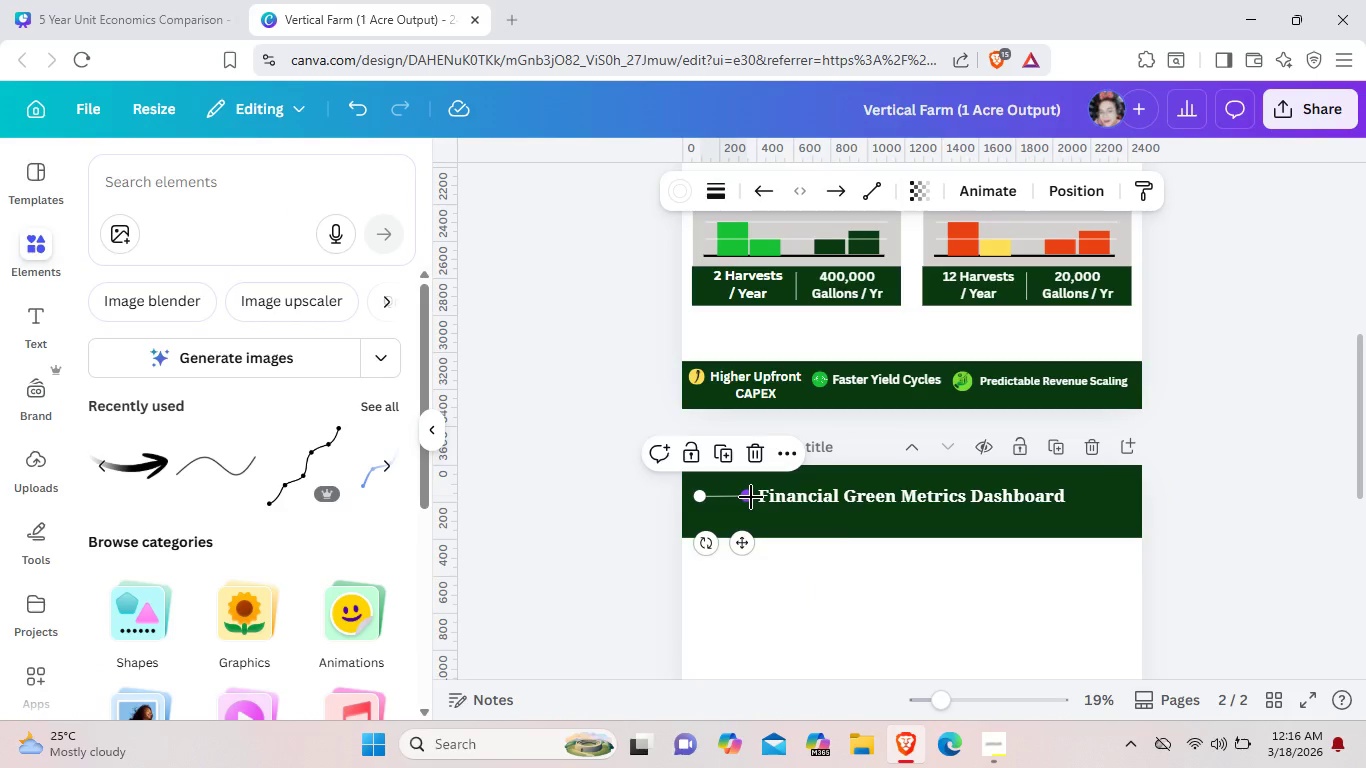 
left_click_drag(start_coordinate=[748, 497], to_coordinate=[754, 497])
 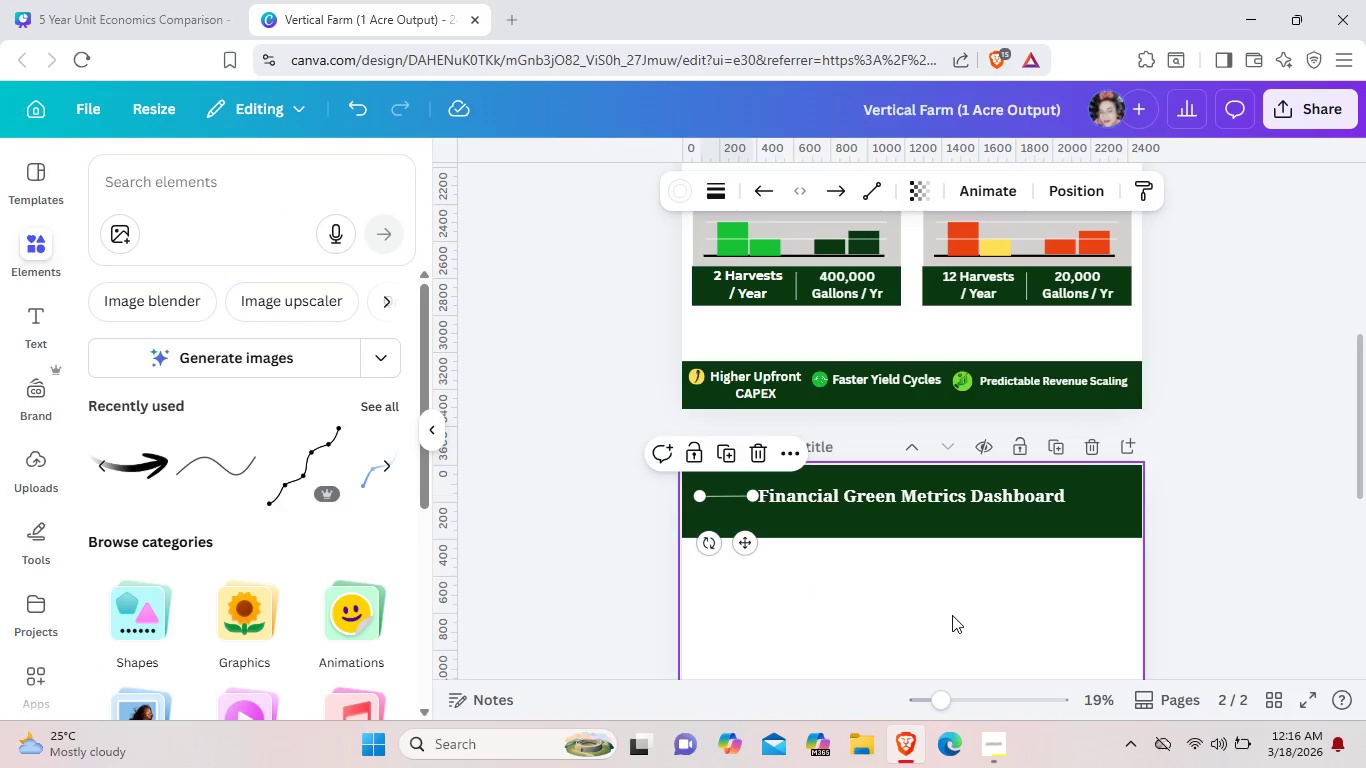 
left_click([952, 615])
 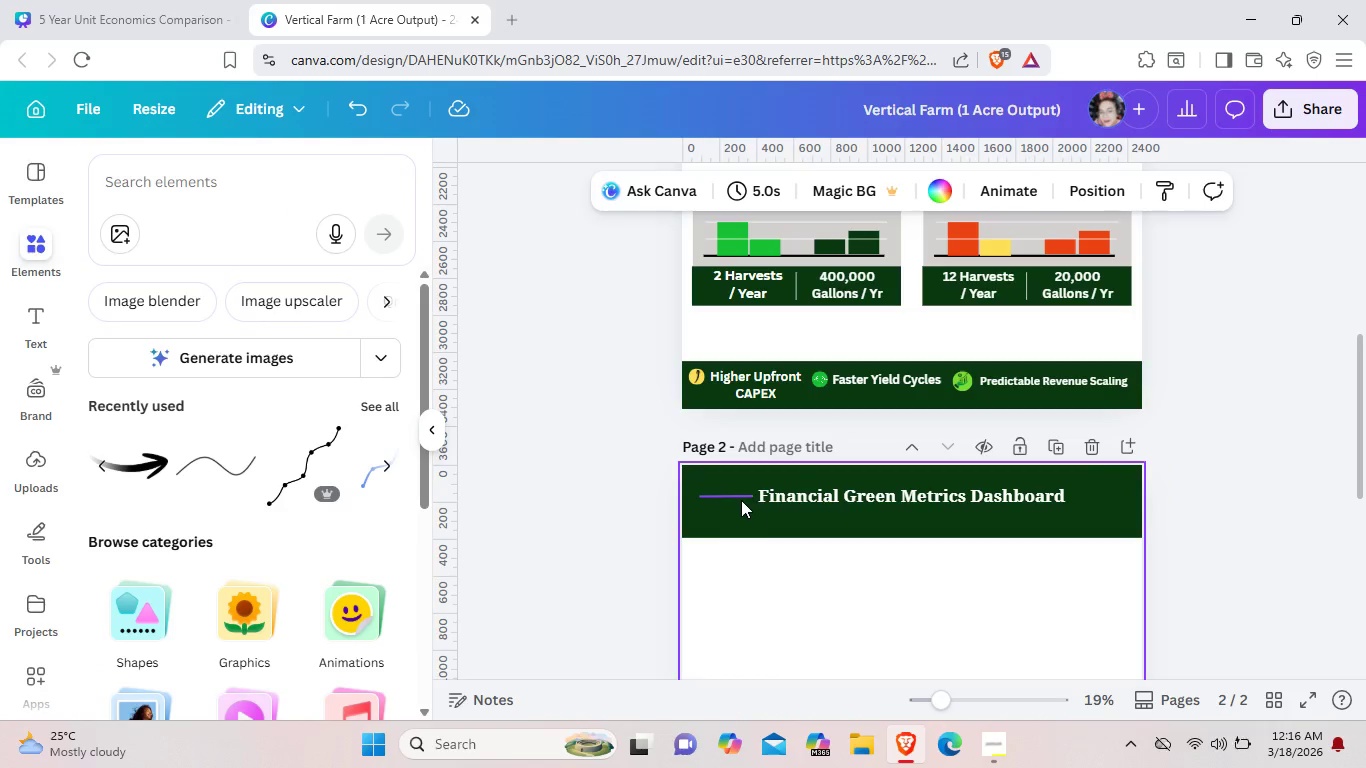 
left_click([741, 500])
 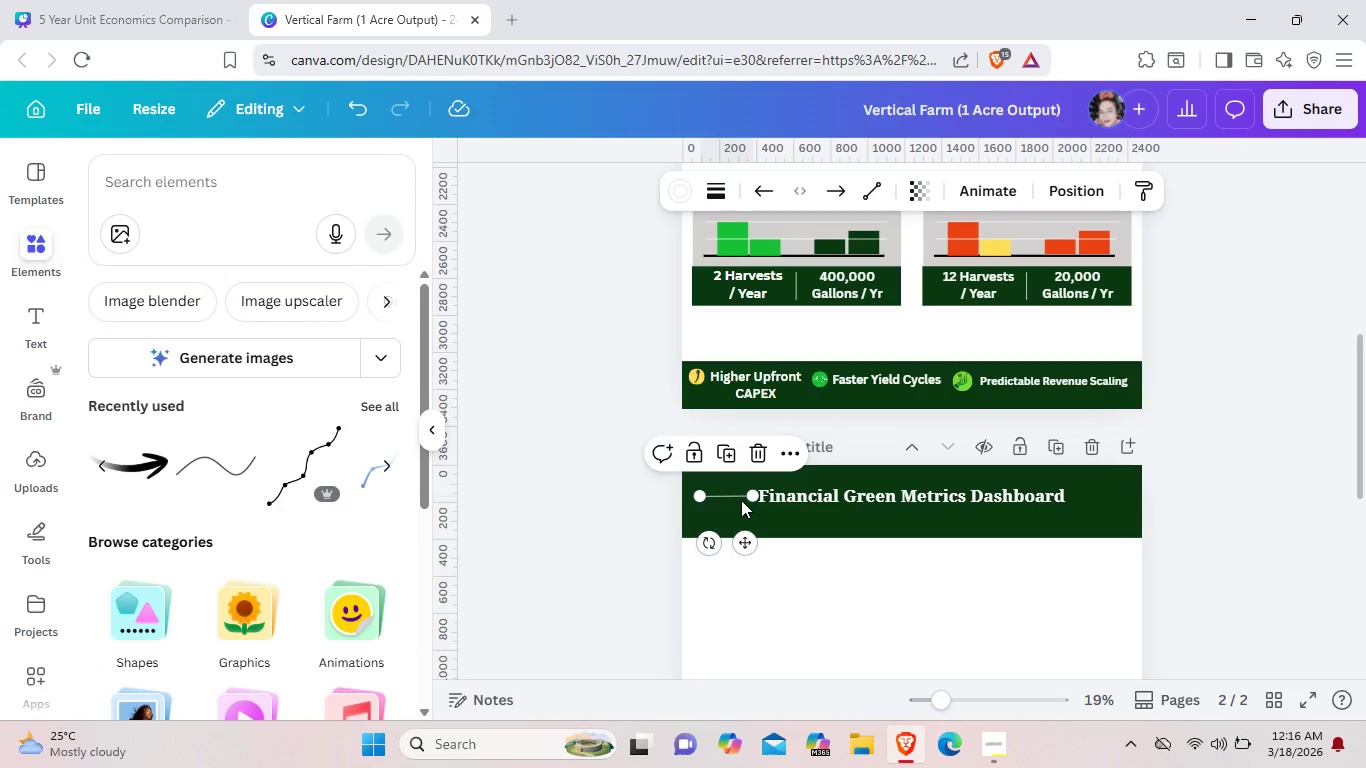 
key(ArrowDown)
 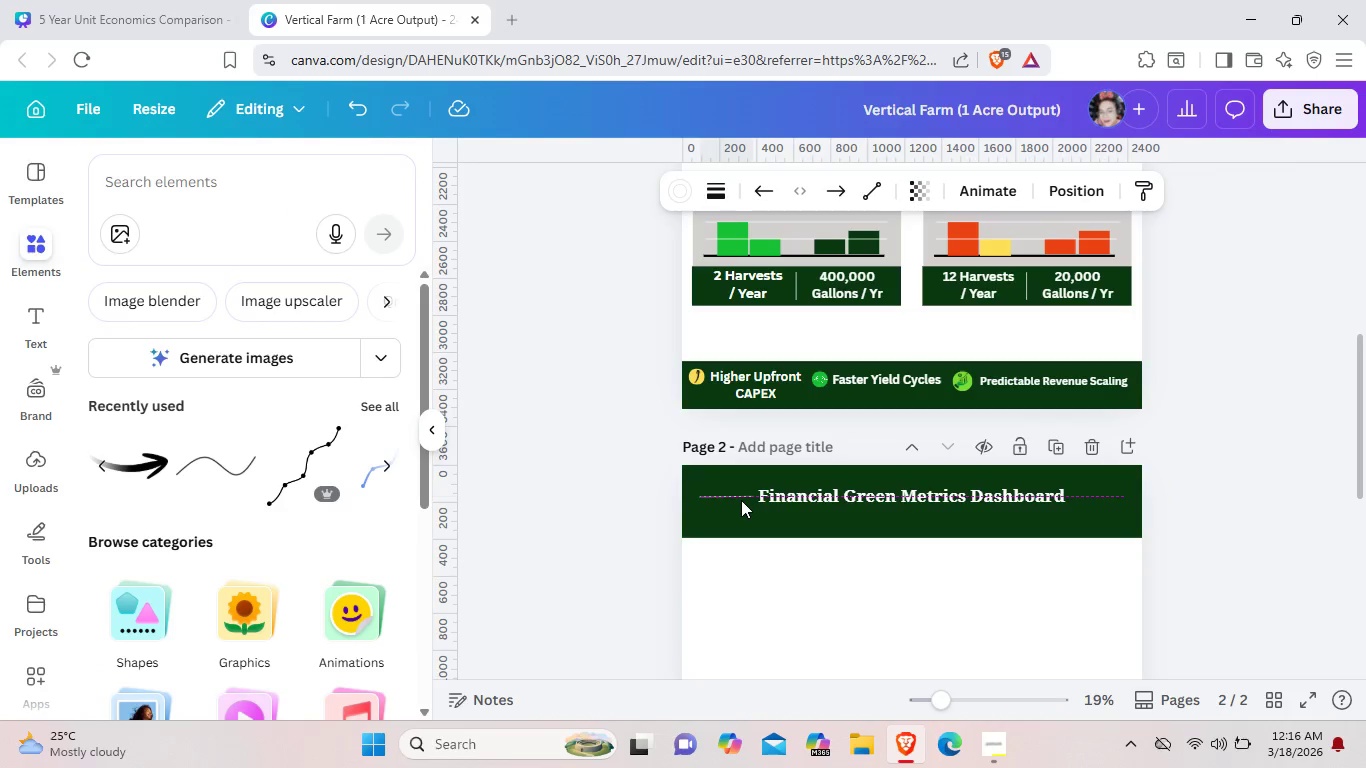 
key(ArrowDown)
 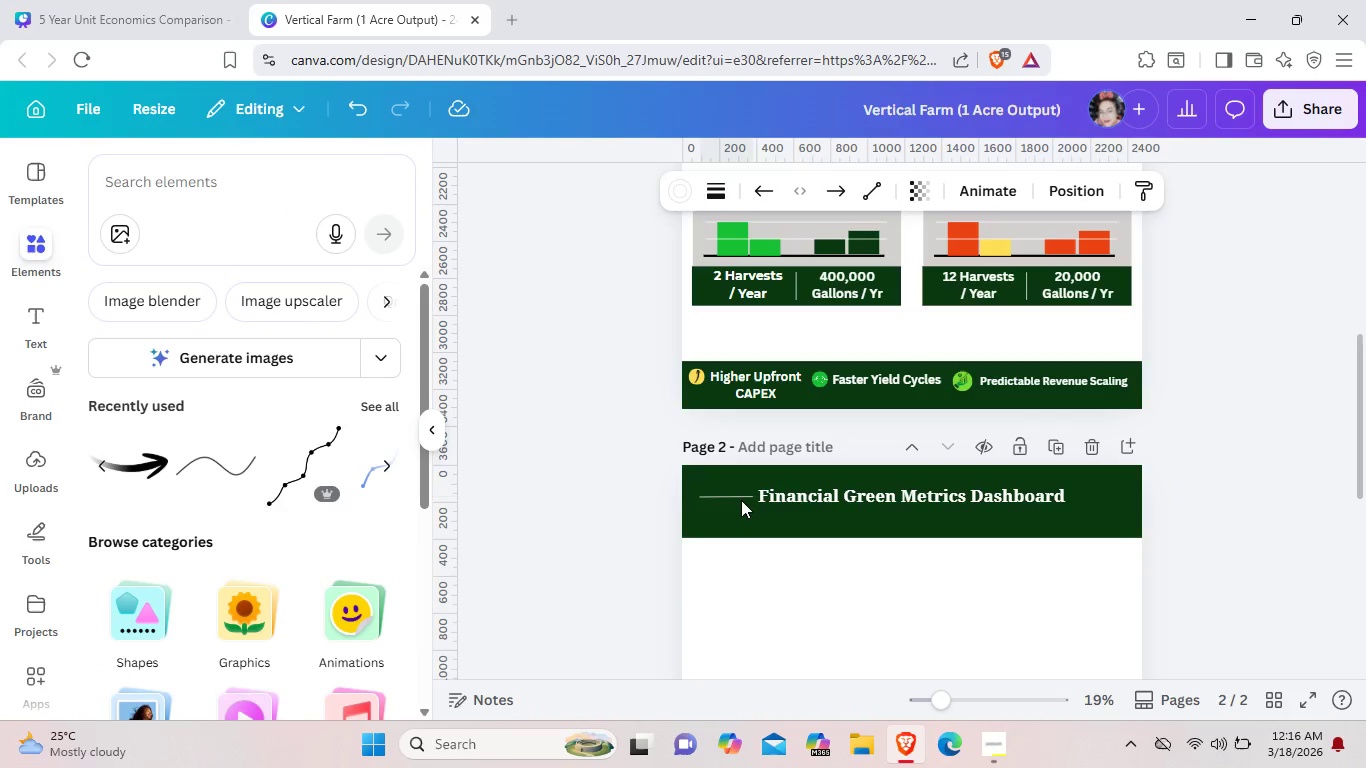 
key(ArrowDown)
 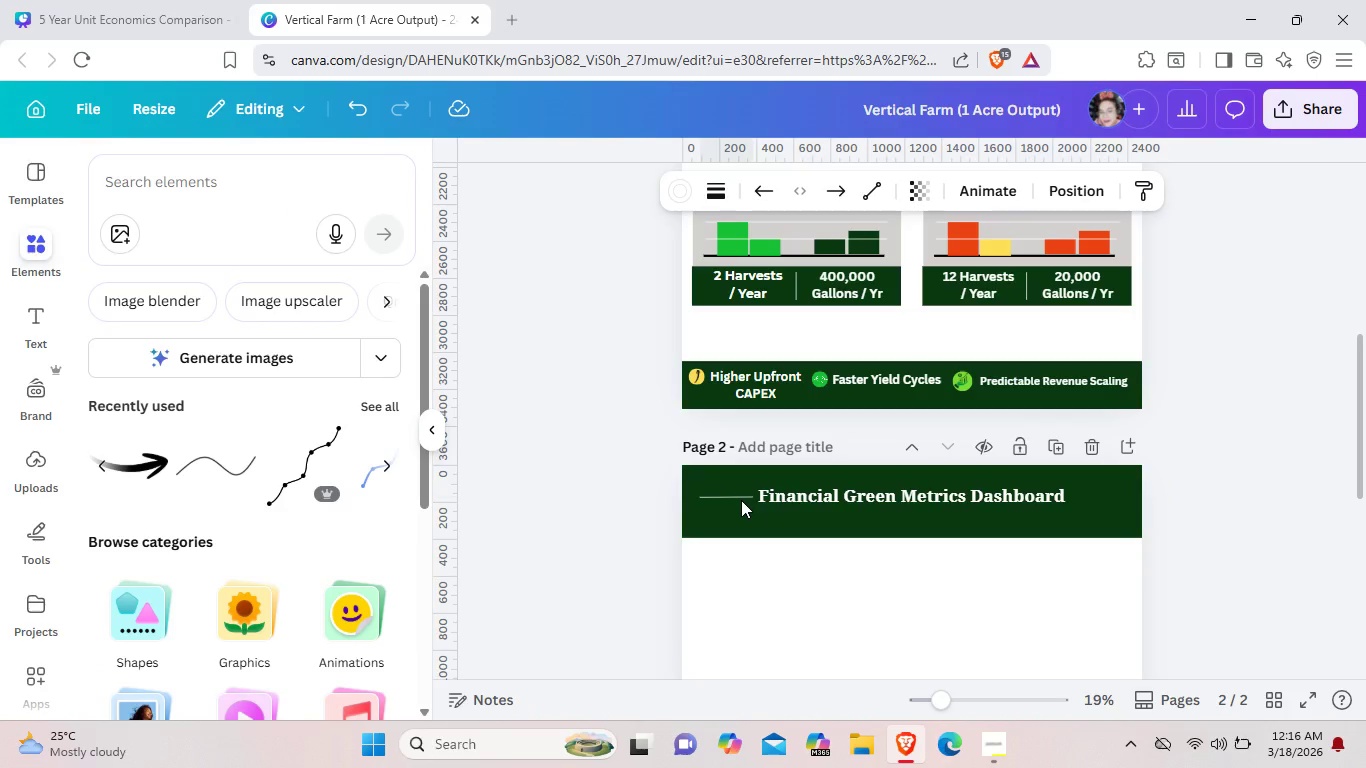 
key(ArrowDown)
 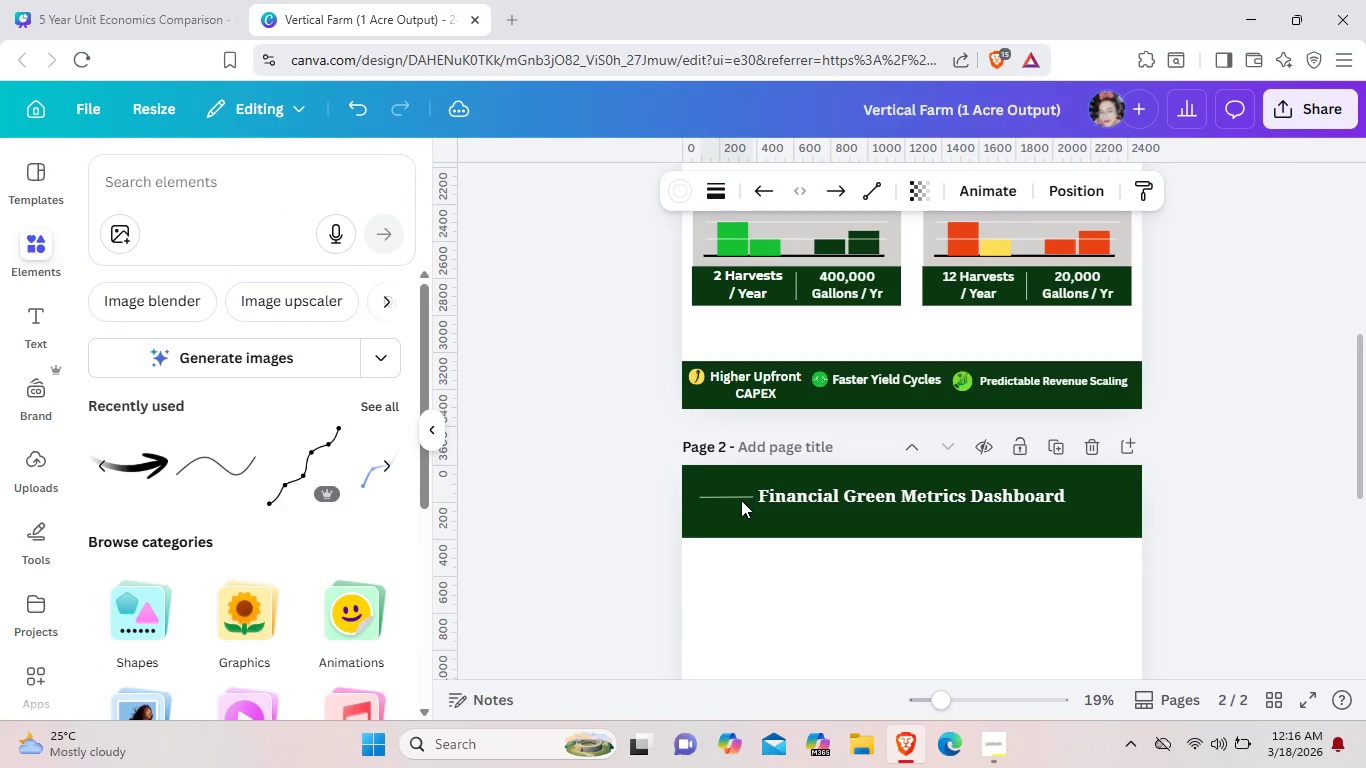 
key(ArrowDown)
 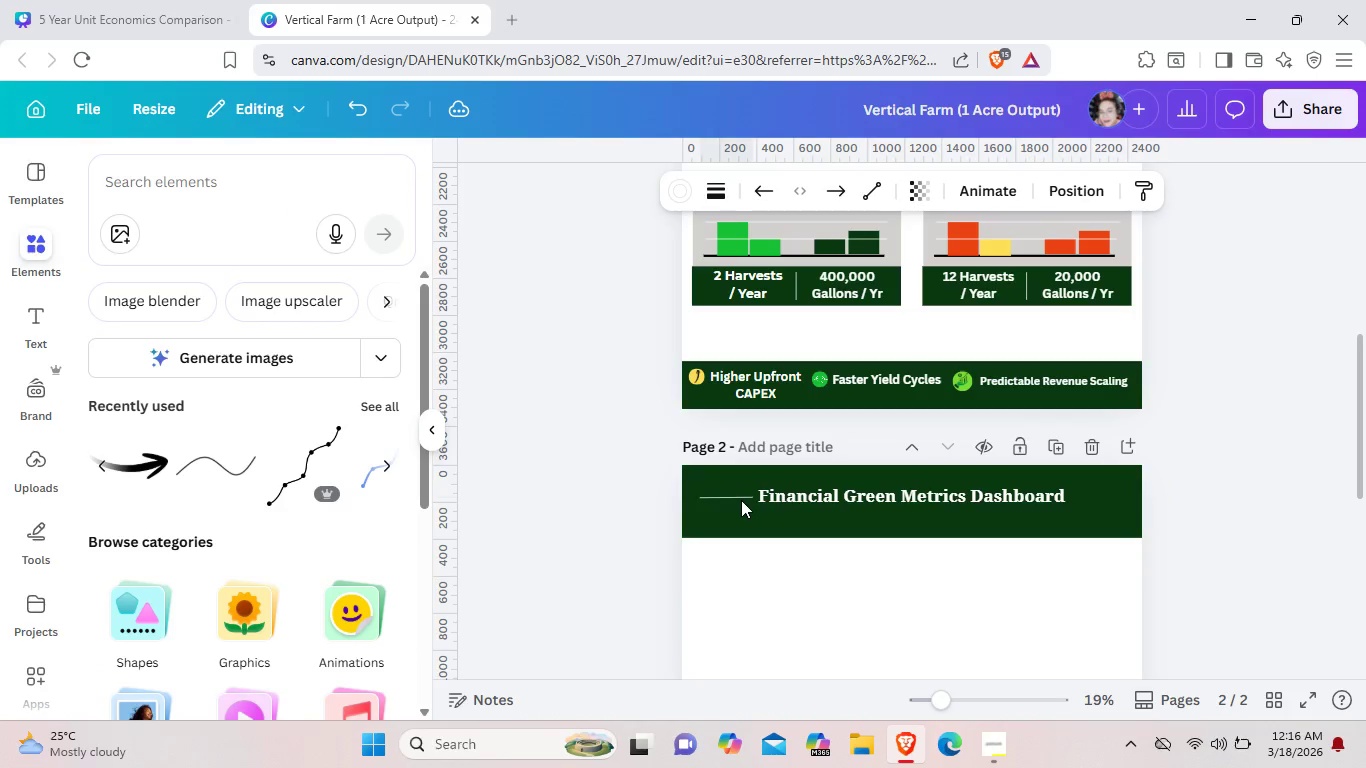 
key(ArrowDown)
 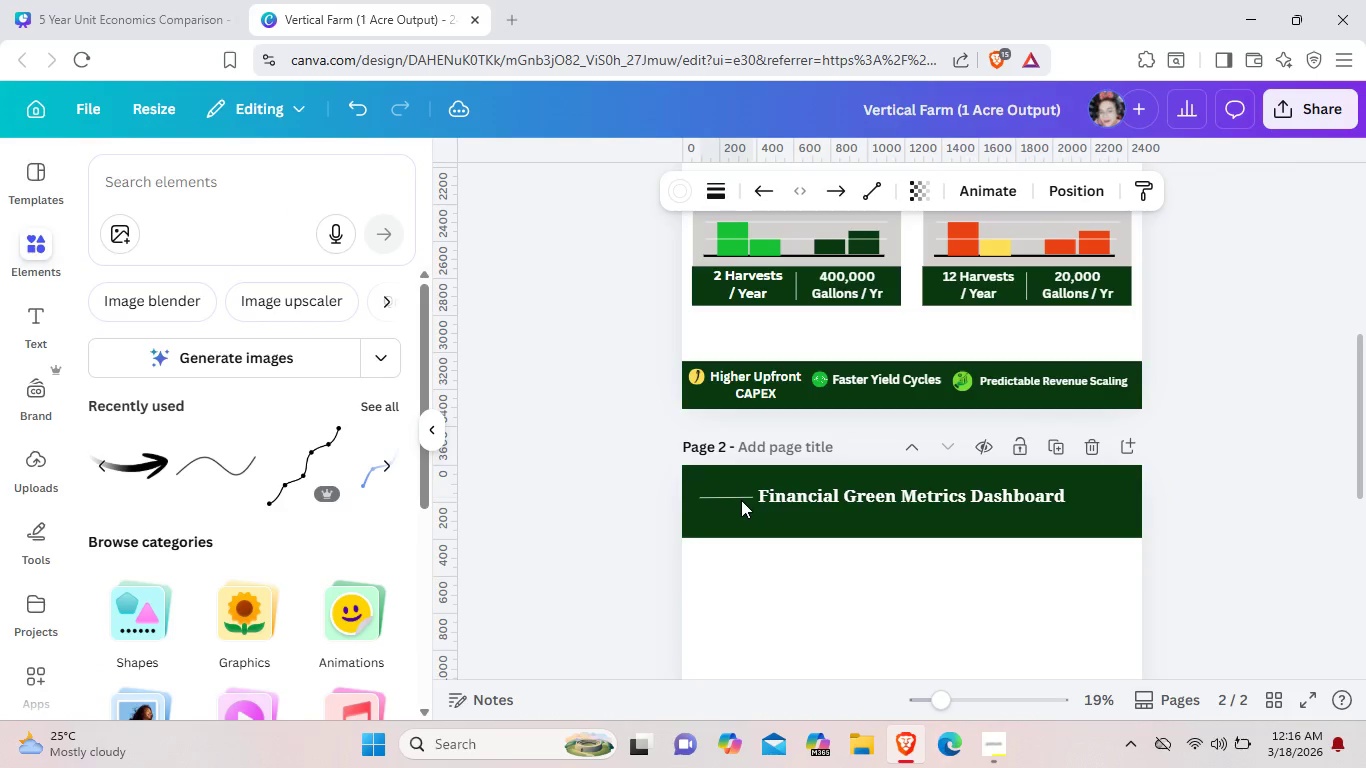 
key(ArrowDown)
 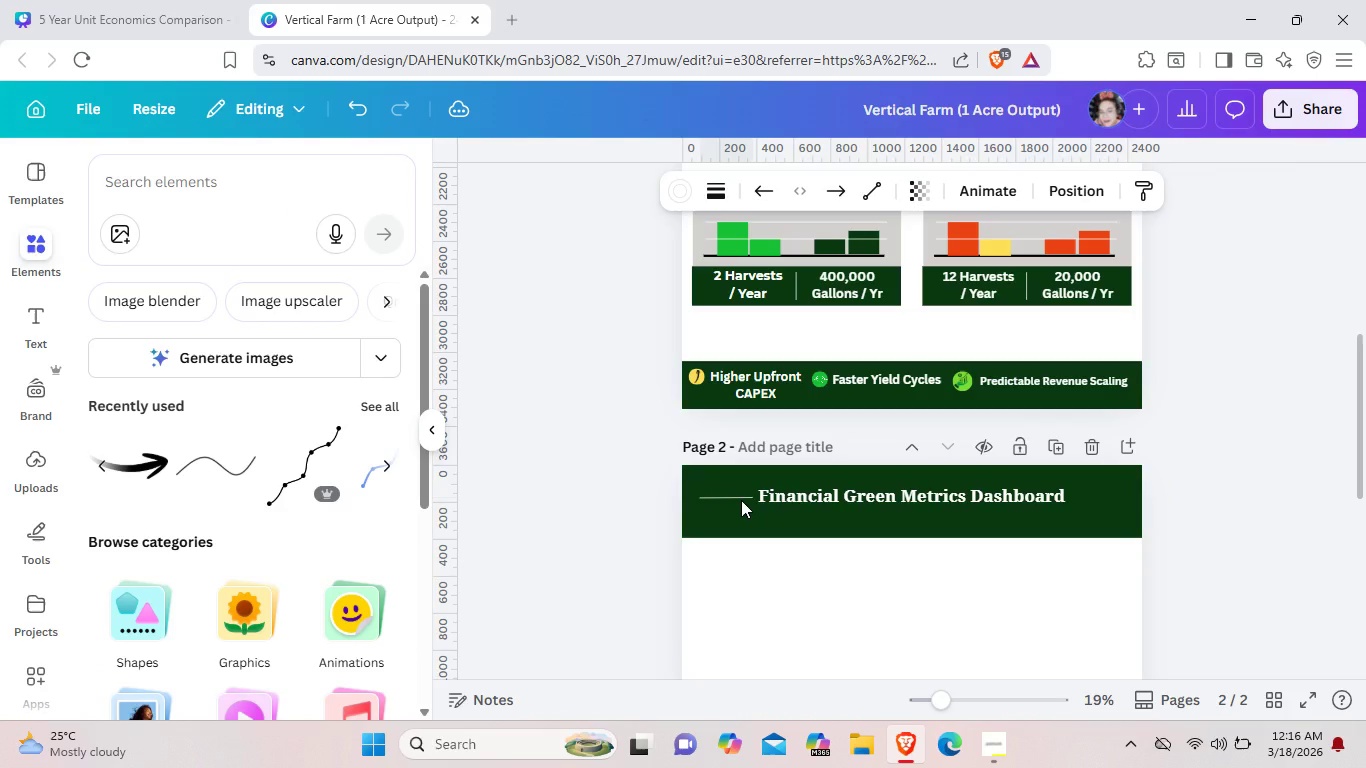 
key(ArrowDown)
 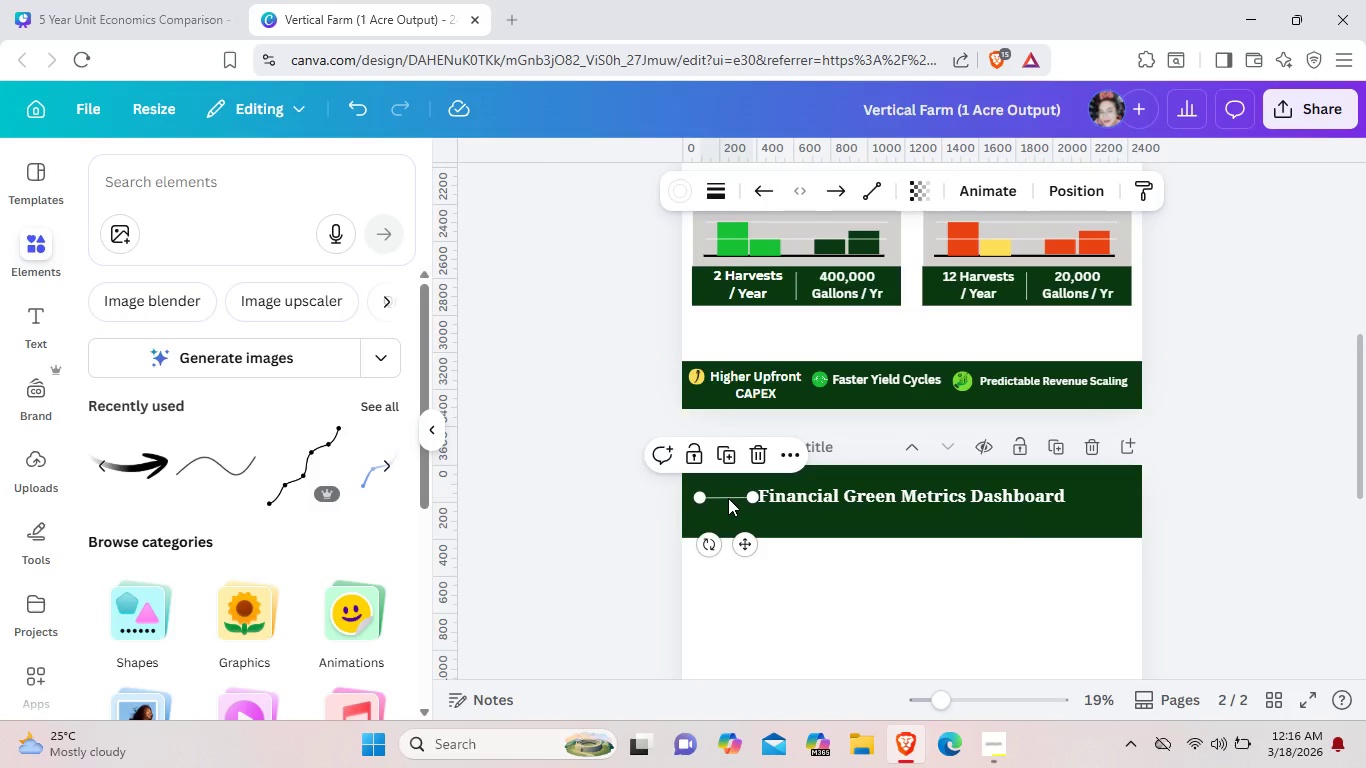 
left_click([728, 498])
 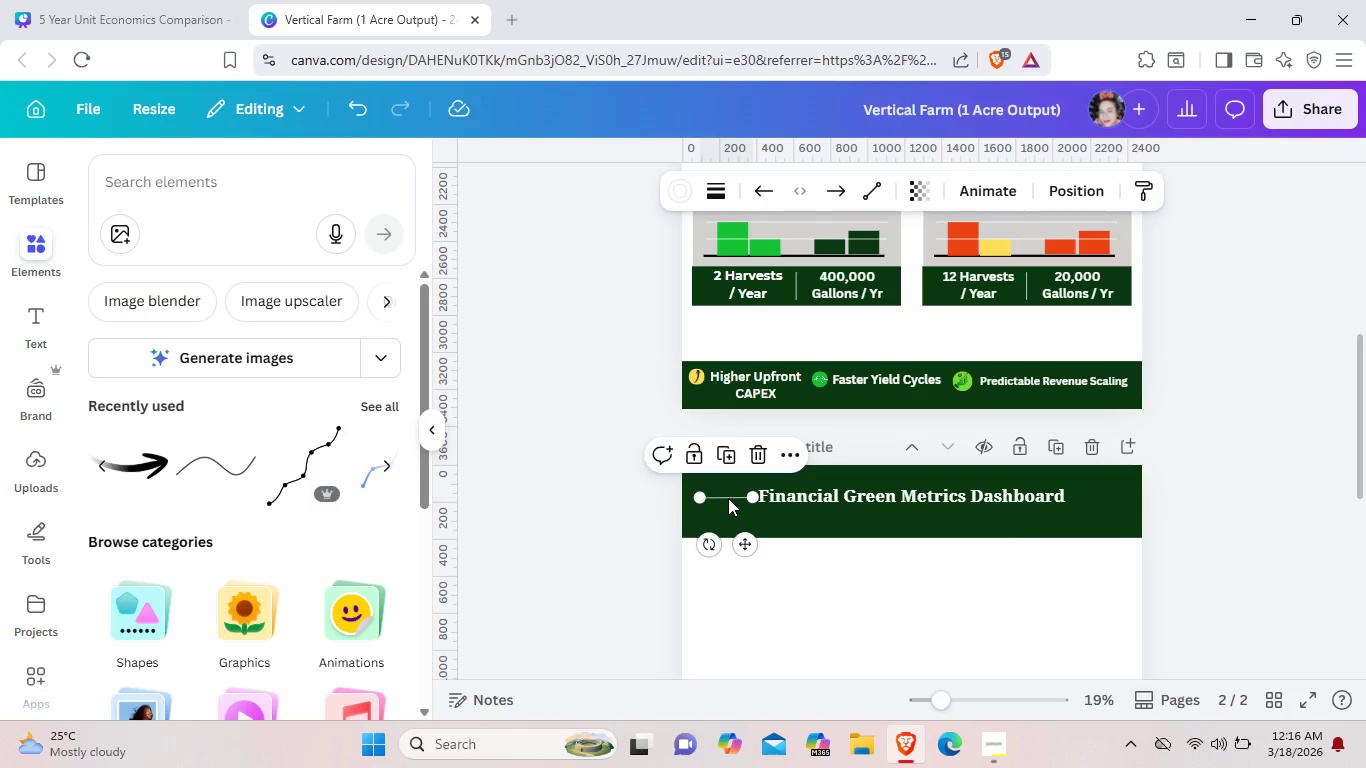 
key(Control+C)
 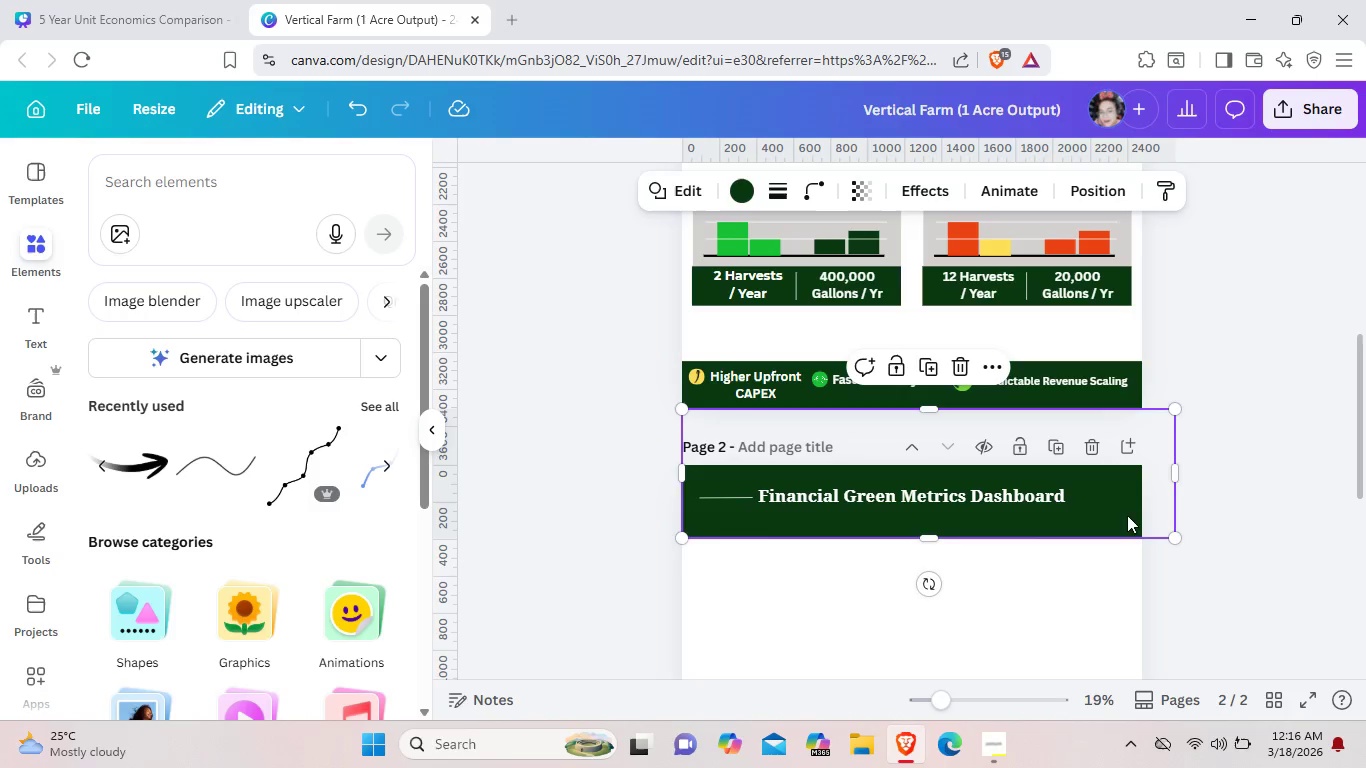 
key(Control+V)
 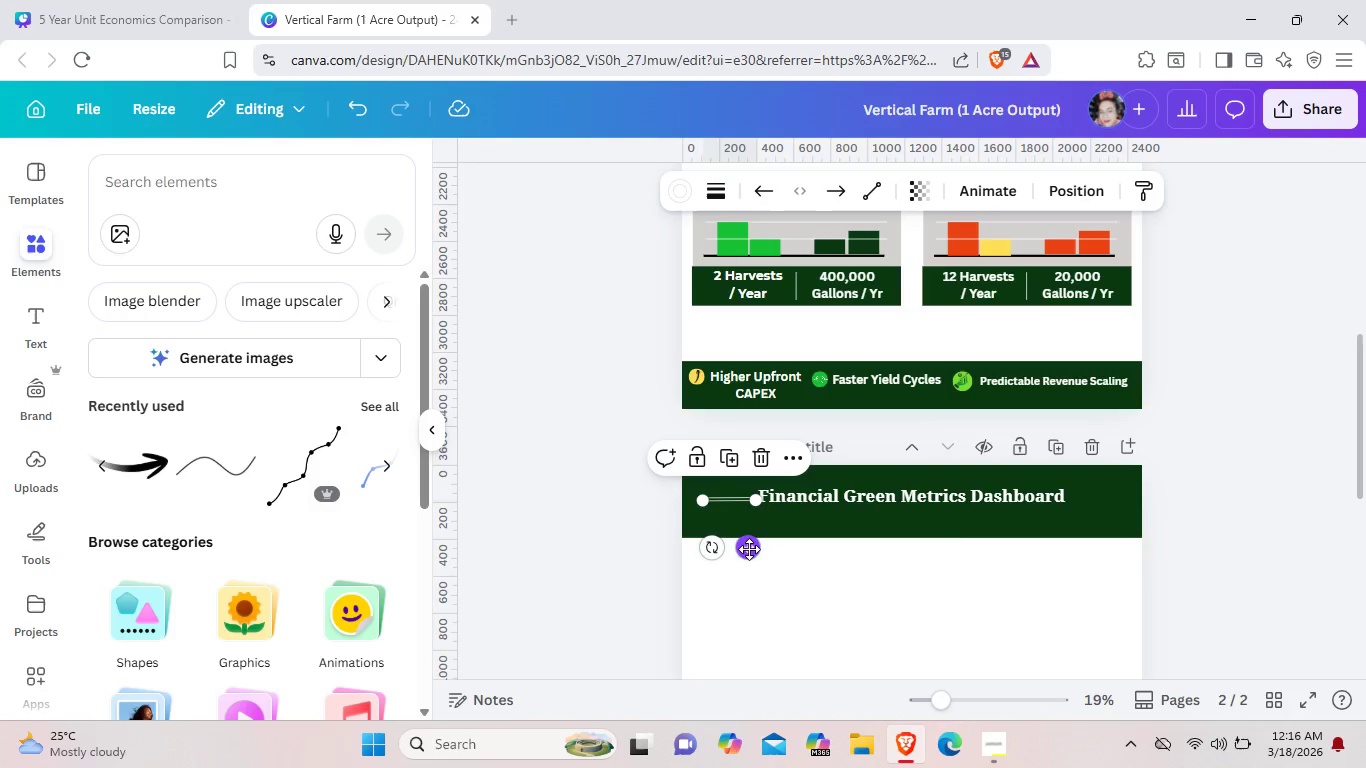 
left_click_drag(start_coordinate=[749, 549], to_coordinate=[1126, 546])
 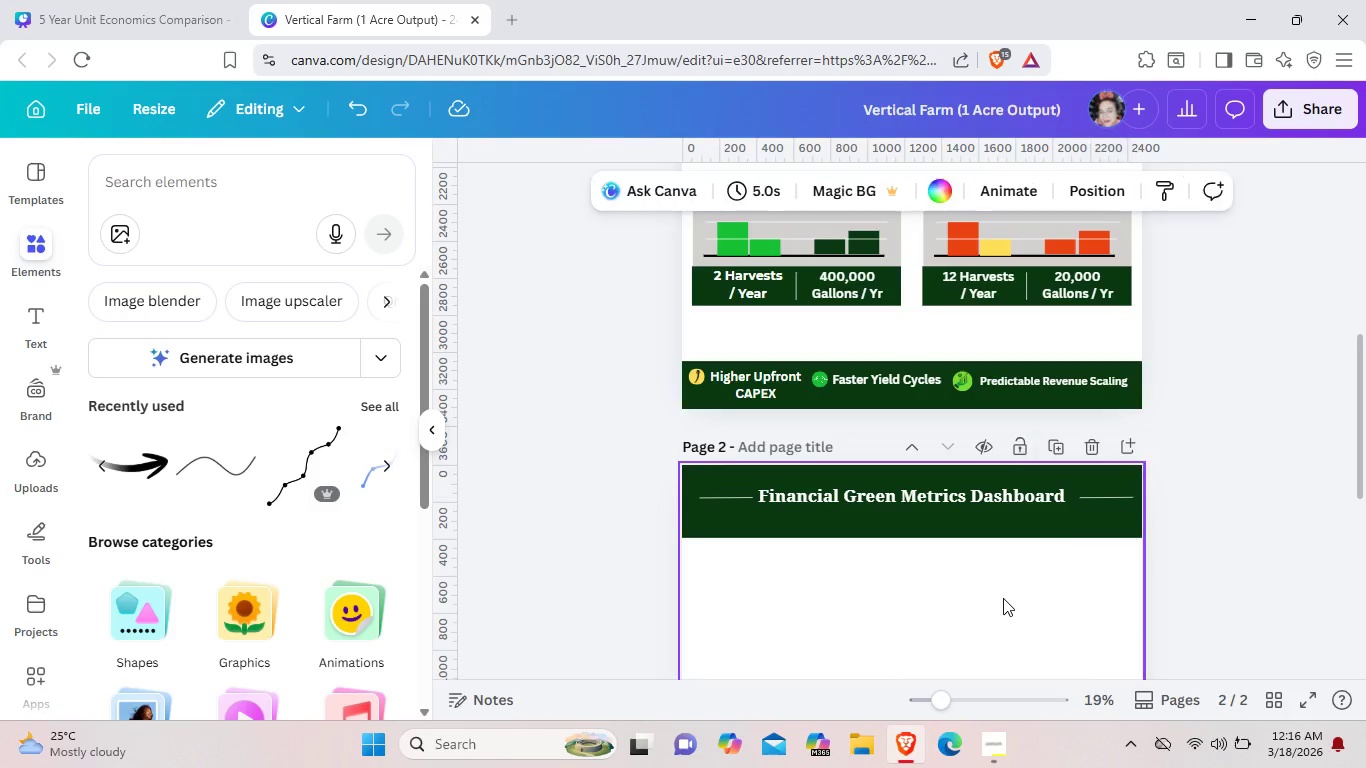 
left_click([1003, 598])
 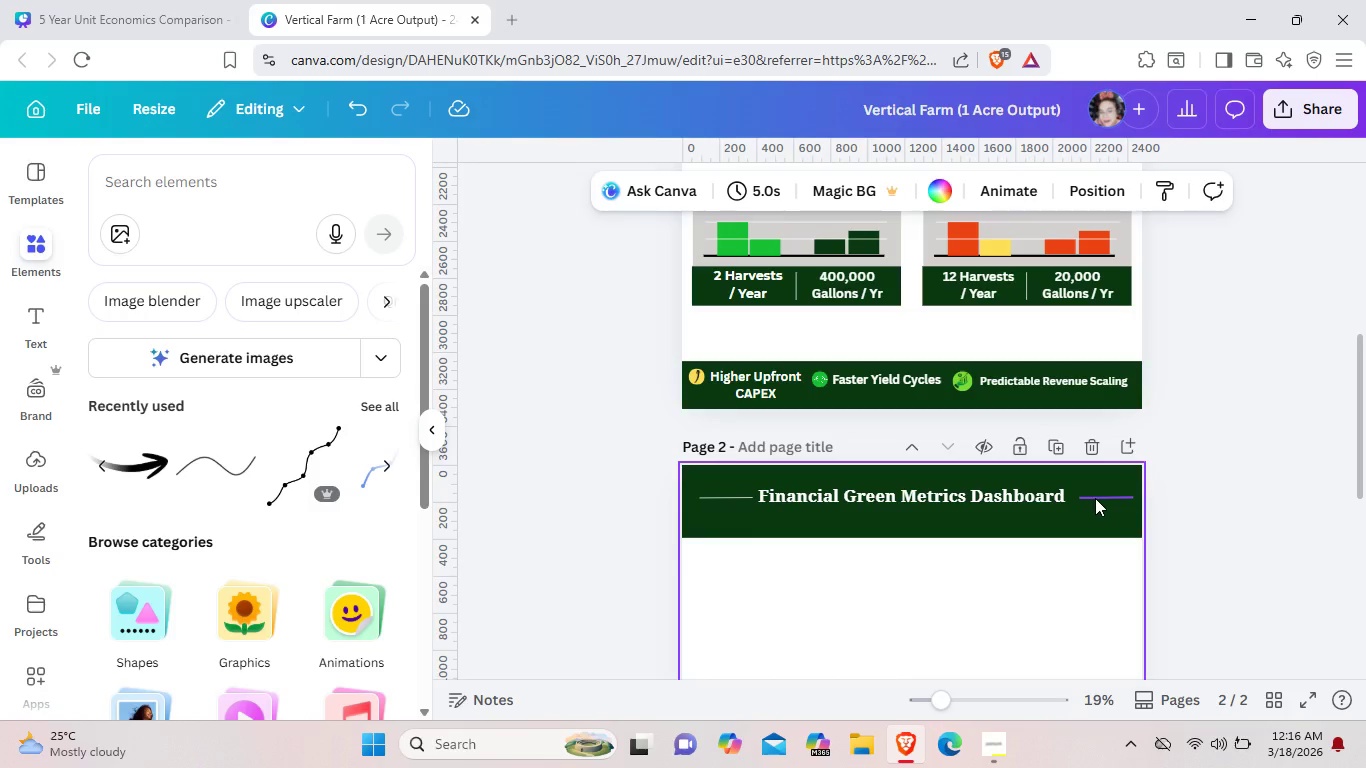 
left_click_drag(start_coordinate=[1095, 498], to_coordinate=[1089, 497])
 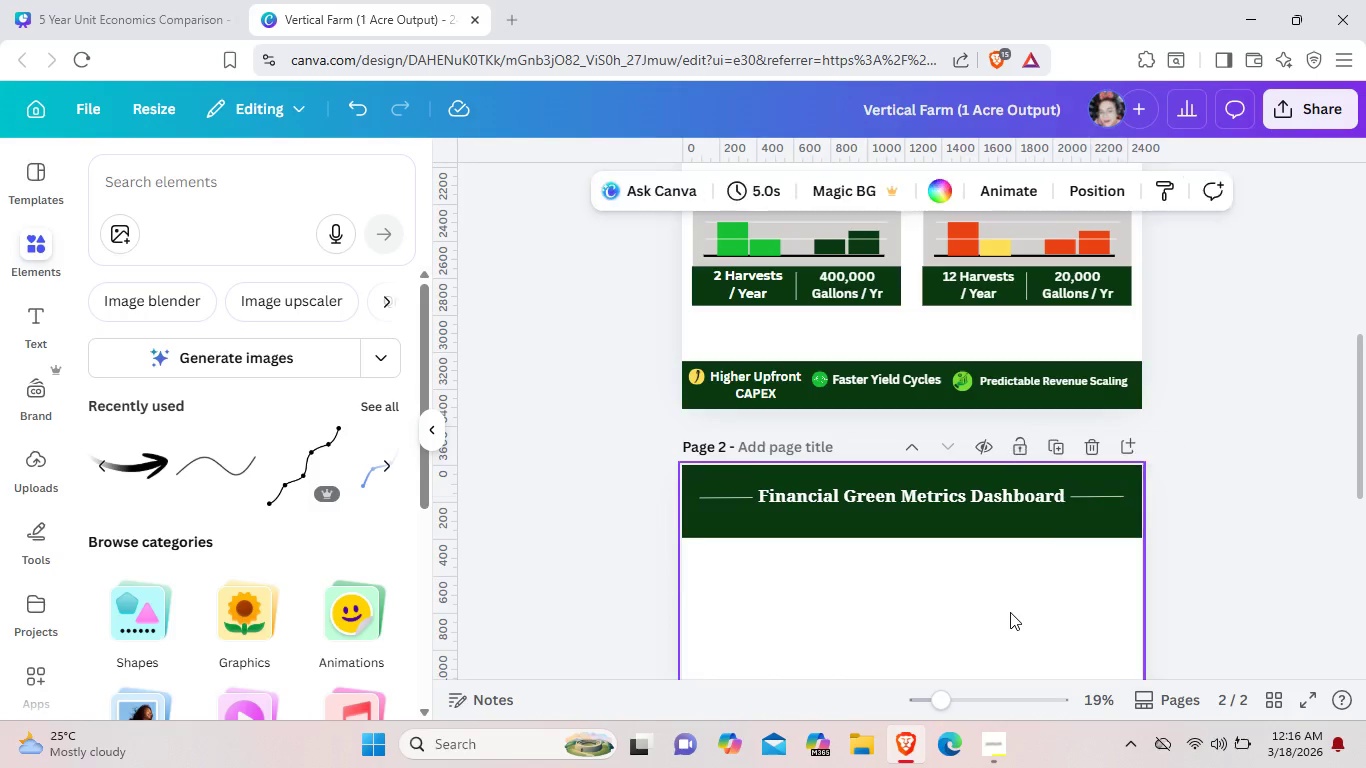 
left_click([1010, 612])
 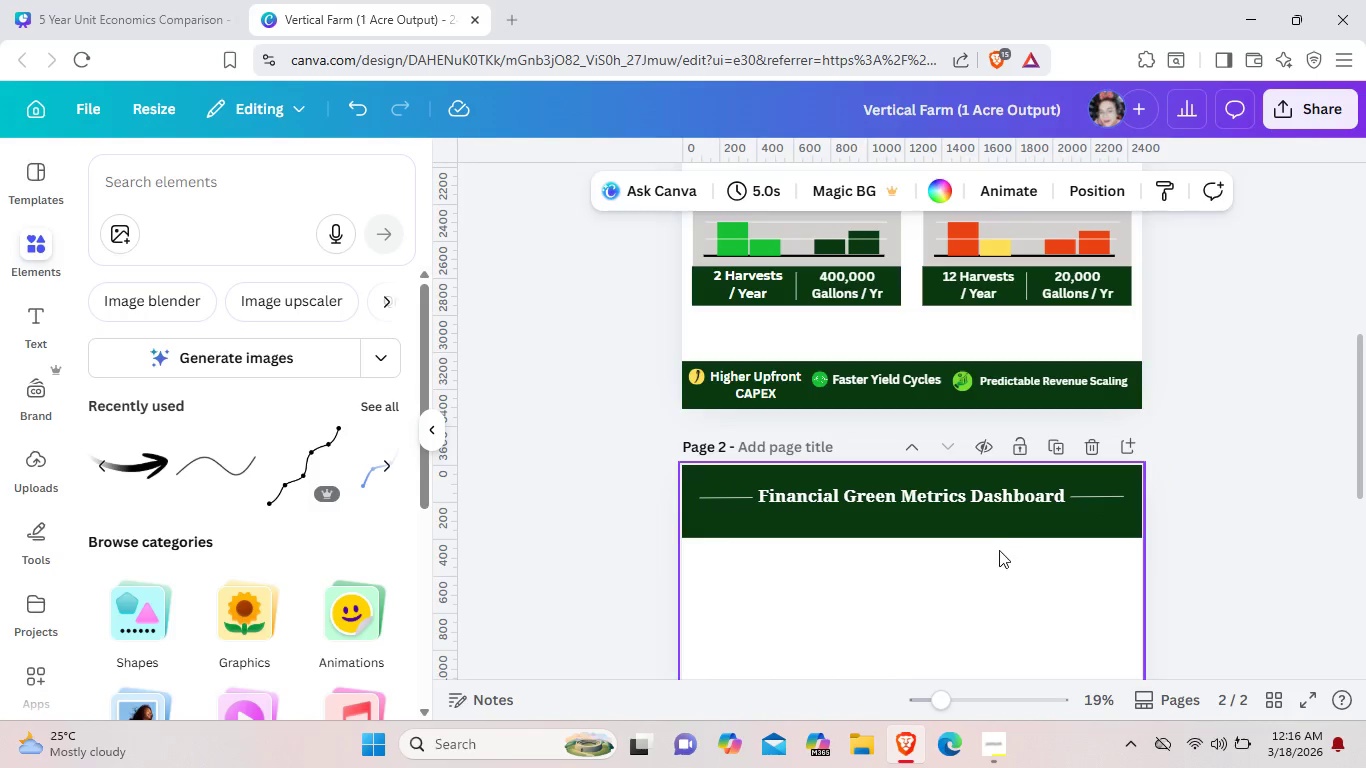 
left_click([916, 599])
 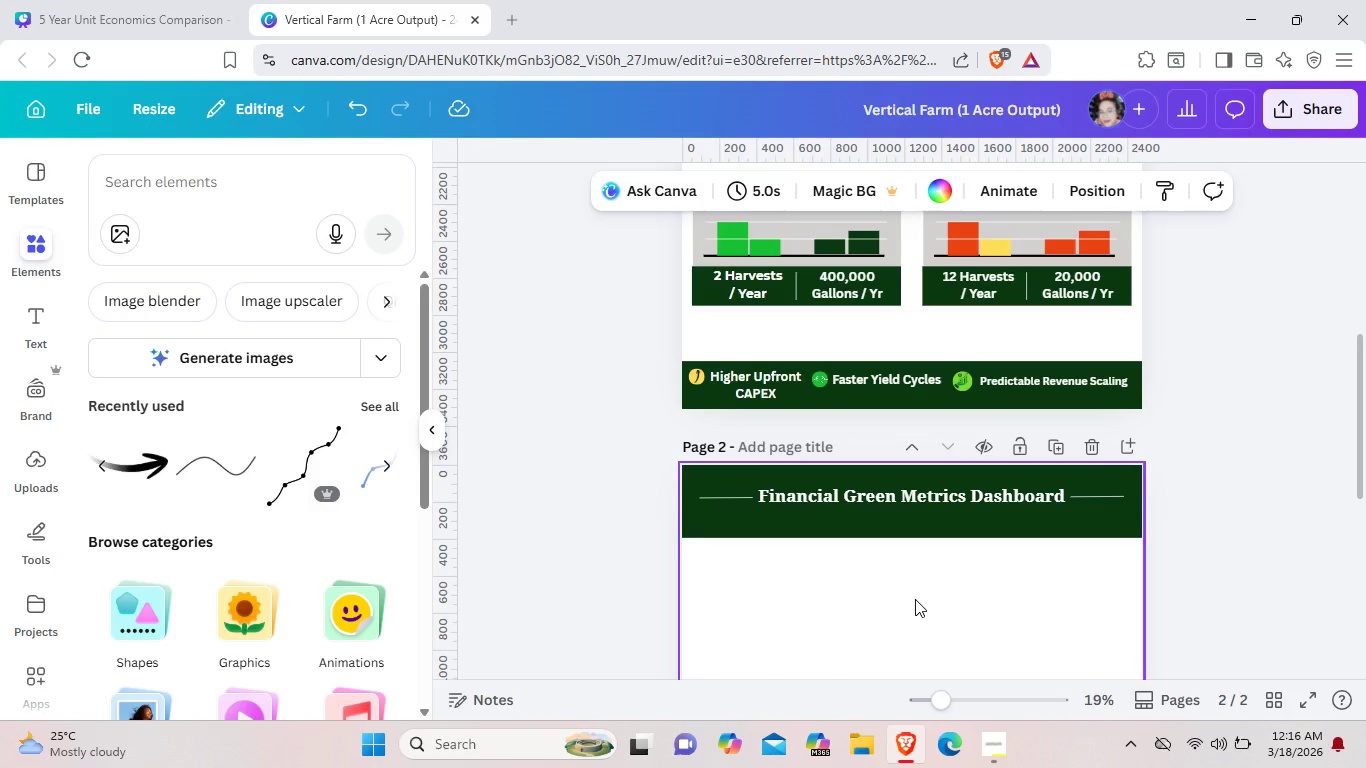 
wait(14.64)
 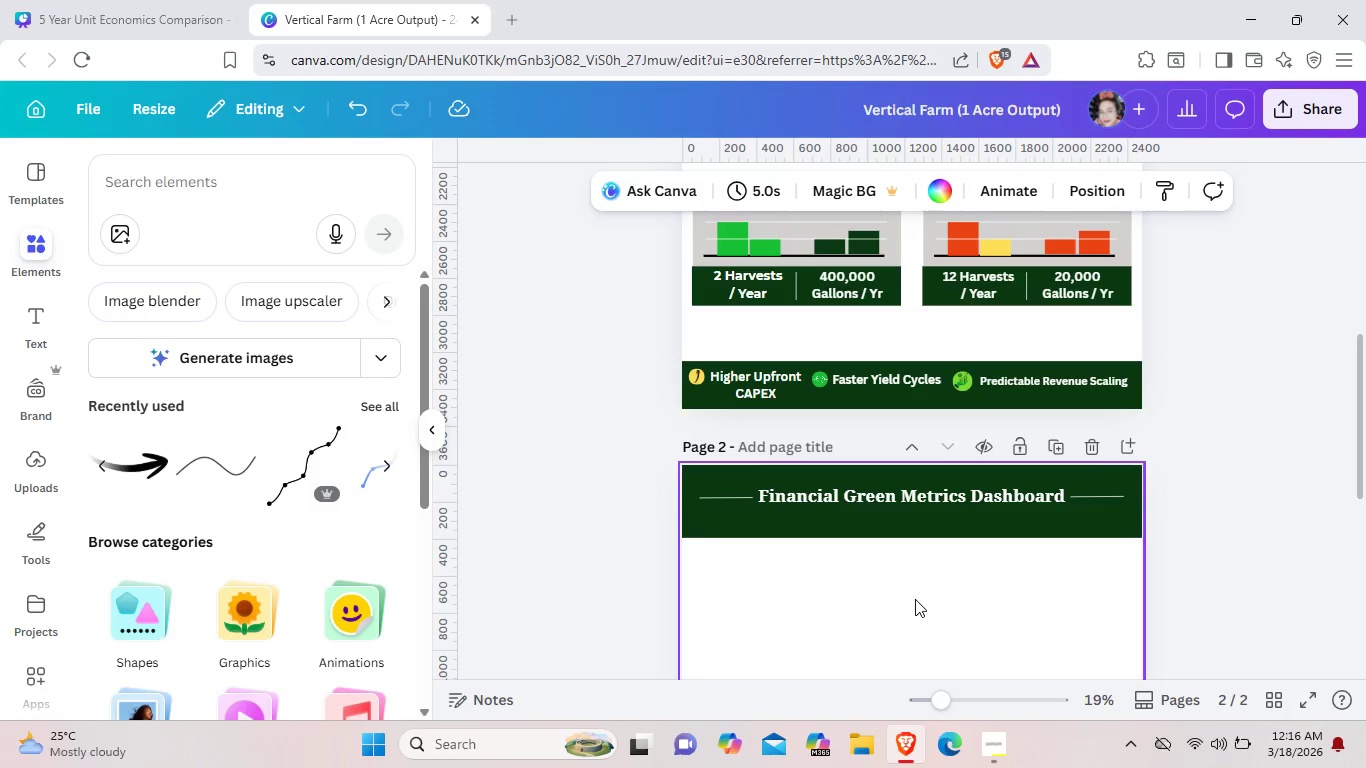 
left_click([14, 247])
 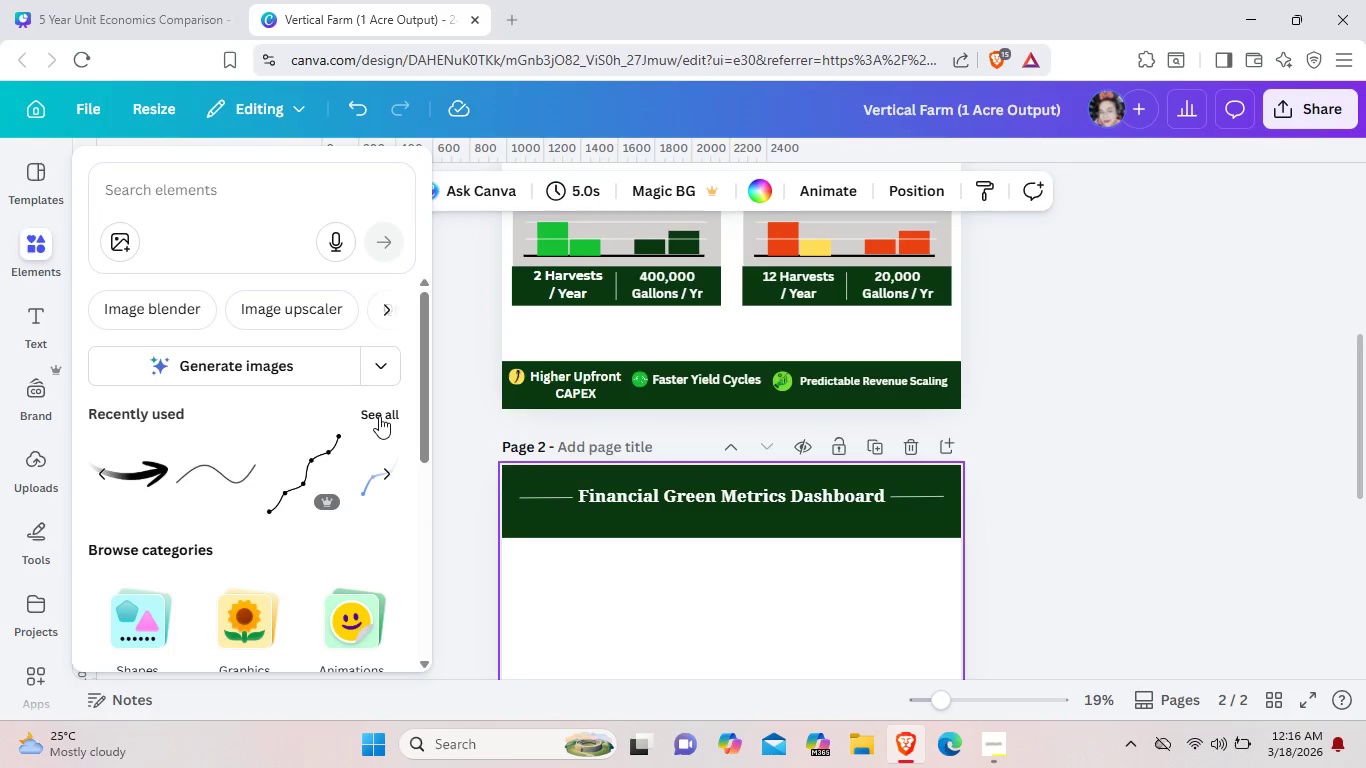 
left_click([379, 416])
 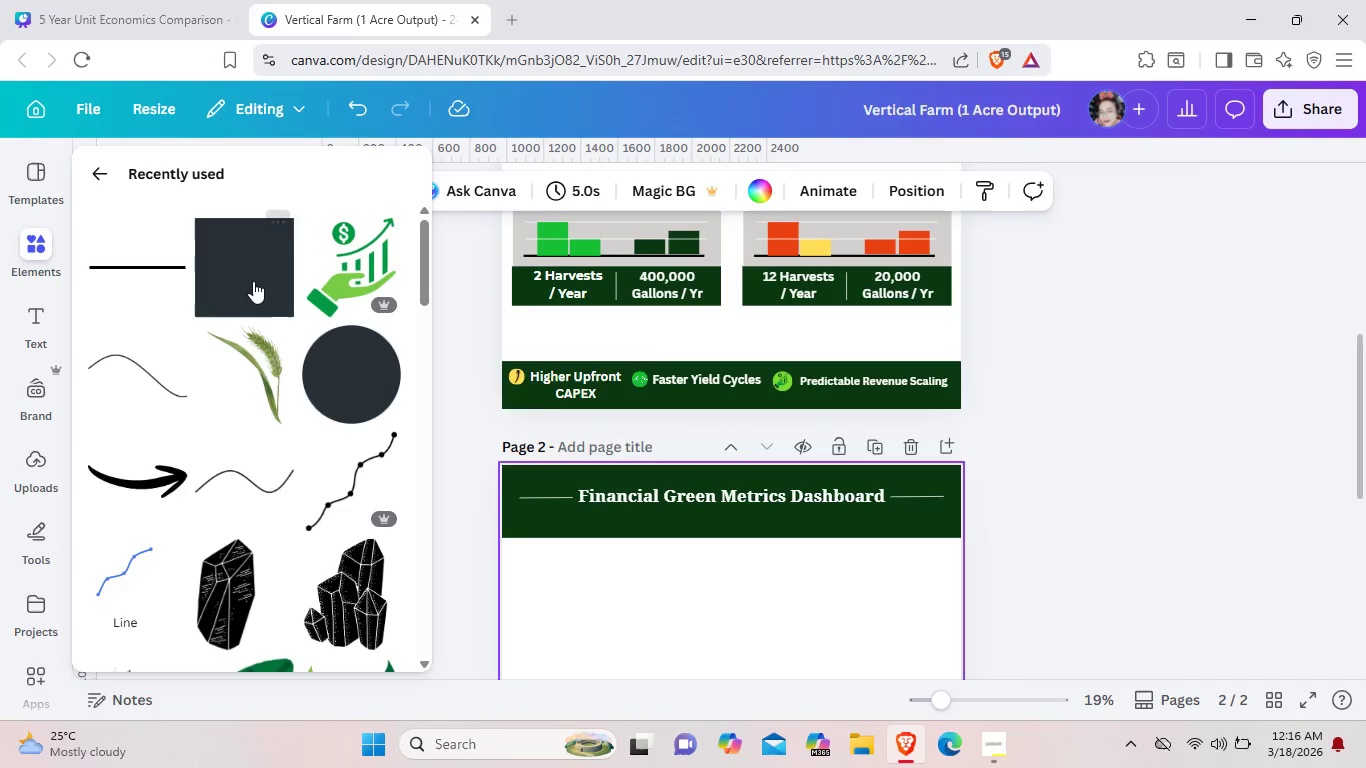 
left_click([250, 275])
 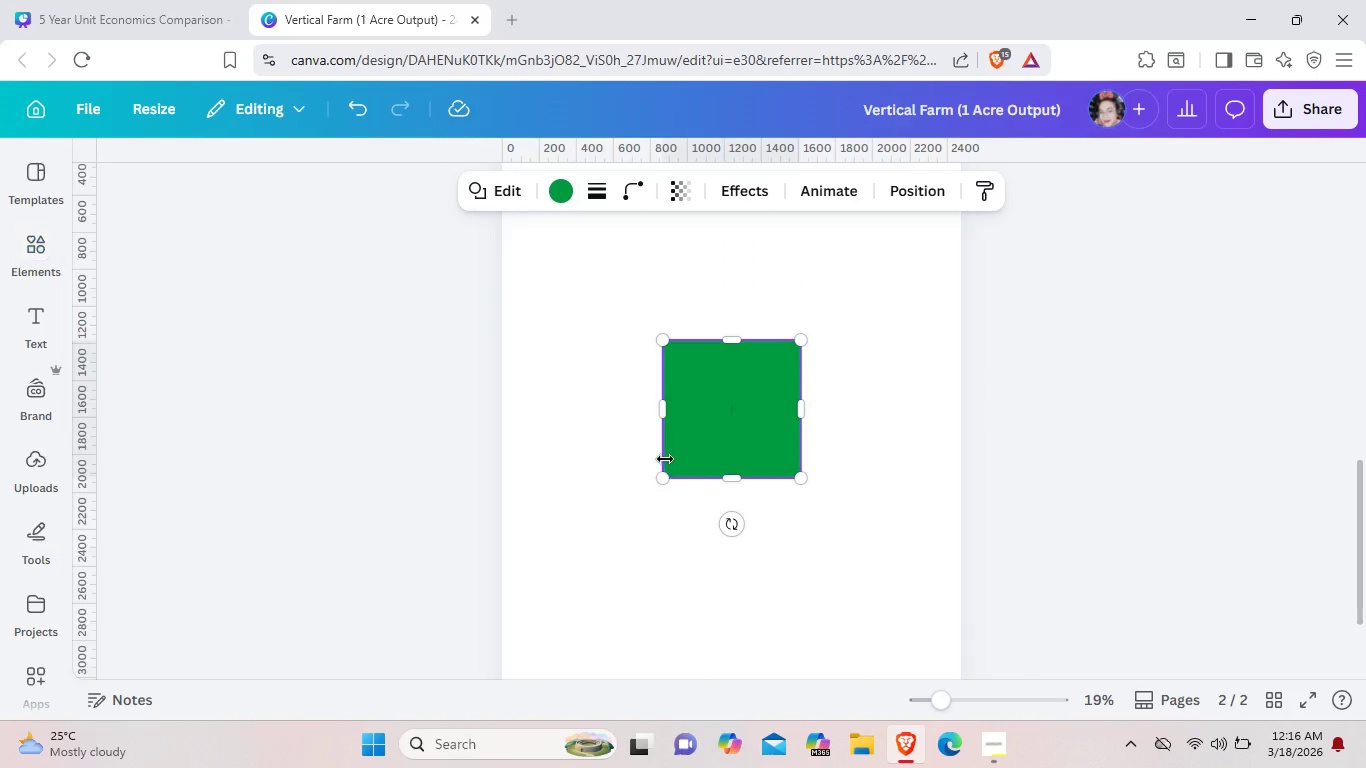 
scroll: coordinate [665, 459], scroll_direction: down, amount: 2.0
 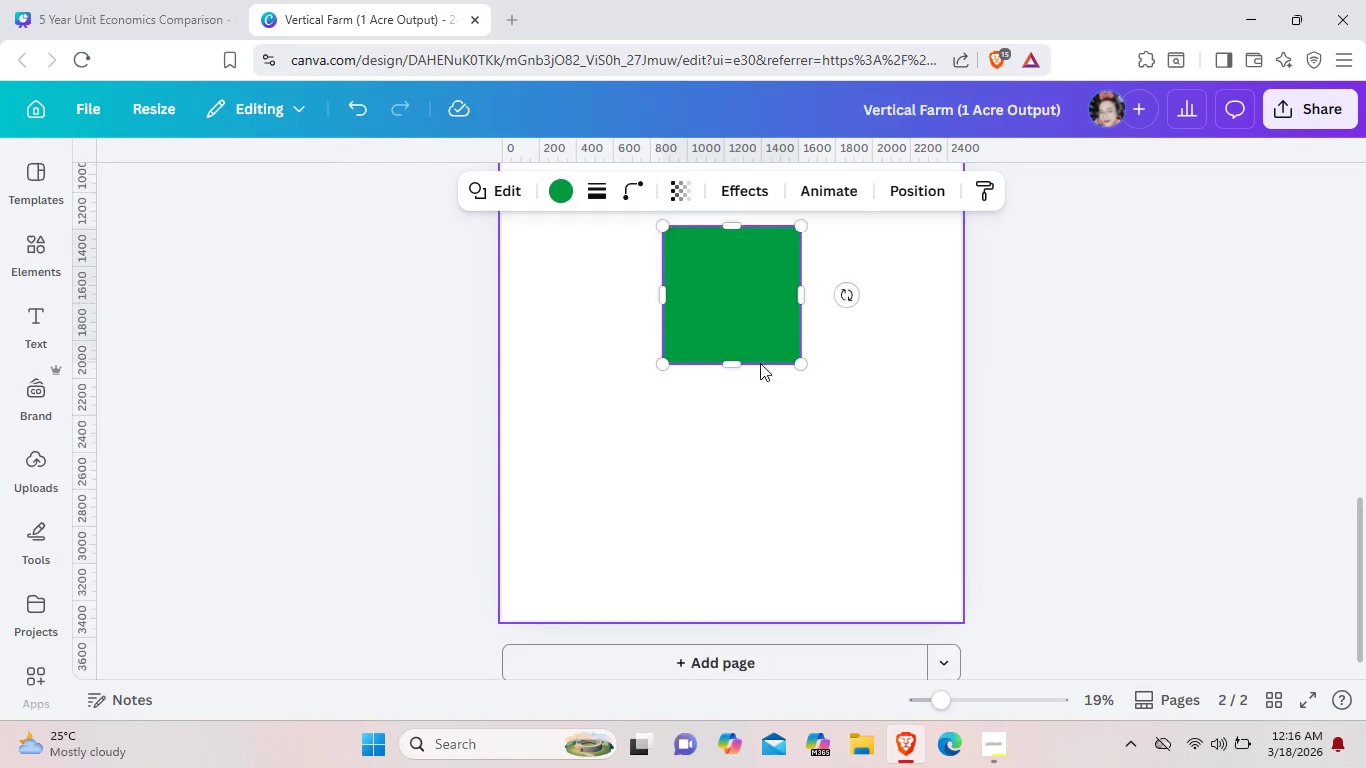 
scroll: coordinate [761, 356], scroll_direction: up, amount: 2.0
 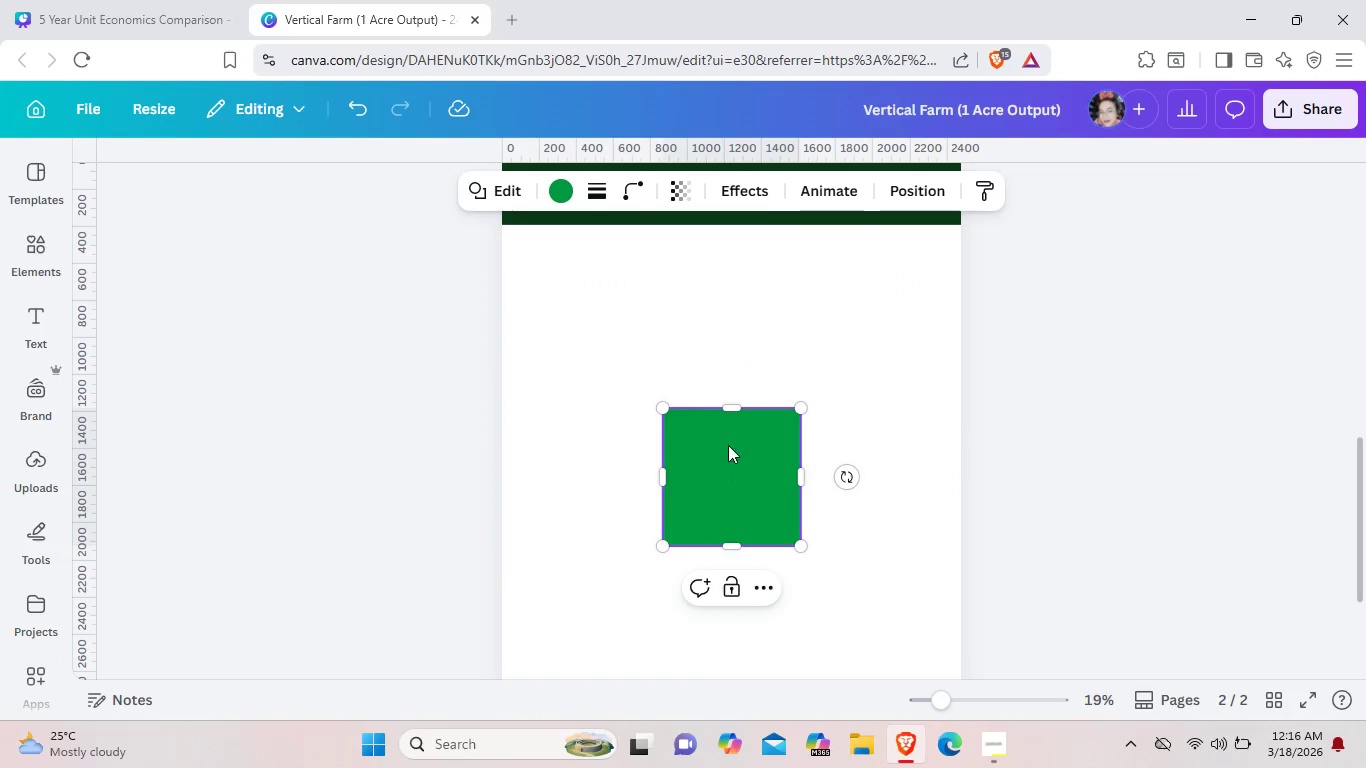 
left_click_drag(start_coordinate=[742, 477], to_coordinate=[649, 376])
 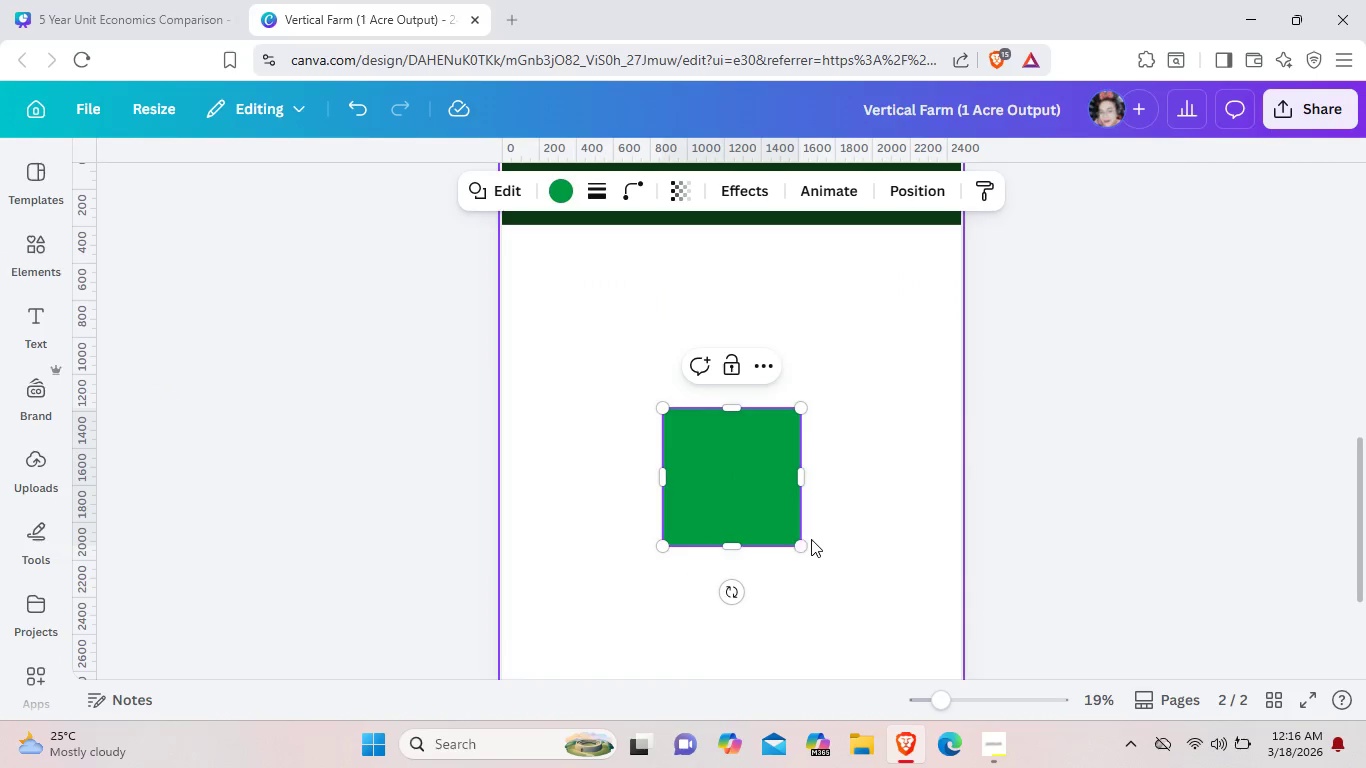 
left_click_drag(start_coordinate=[771, 513], to_coordinate=[639, 399])
 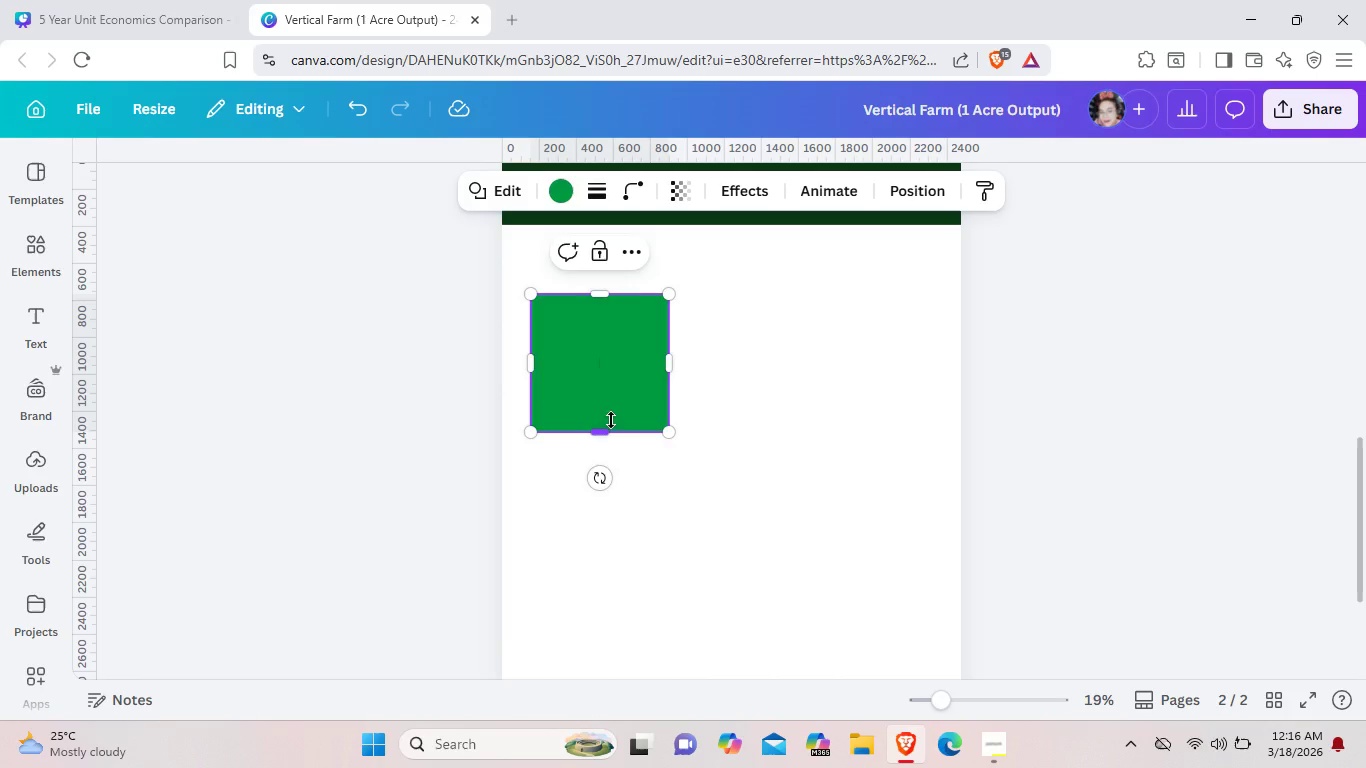 
left_click_drag(start_coordinate=[611, 426], to_coordinate=[605, 352])
 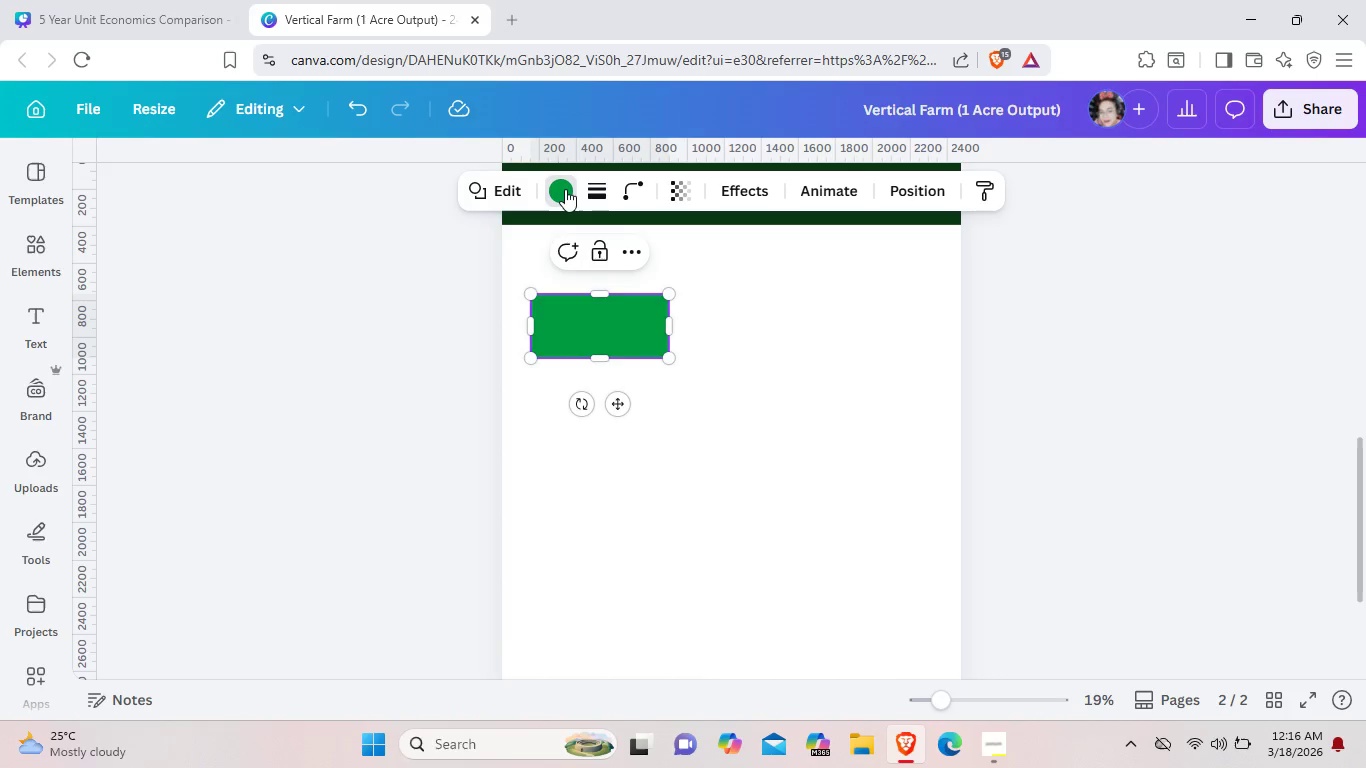 
left_click([565, 189])
 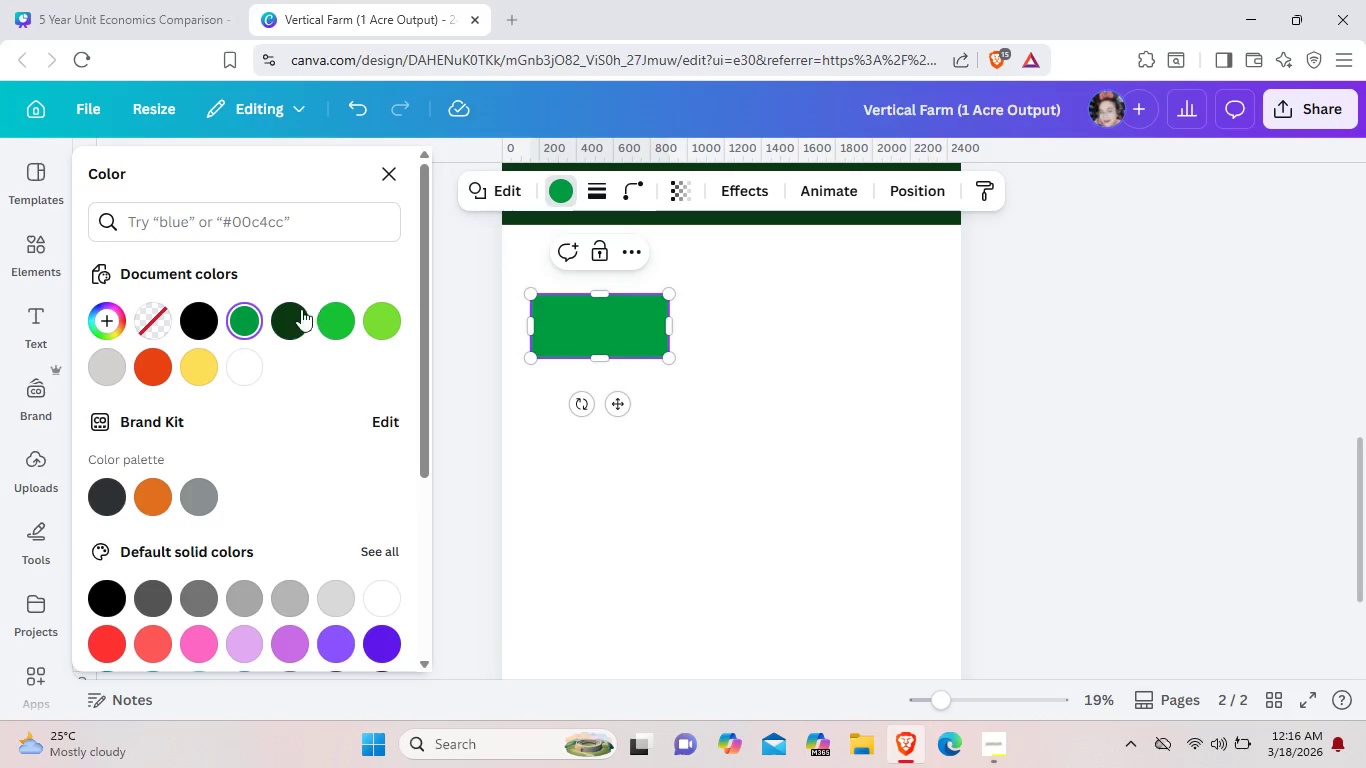 
left_click([295, 311])
 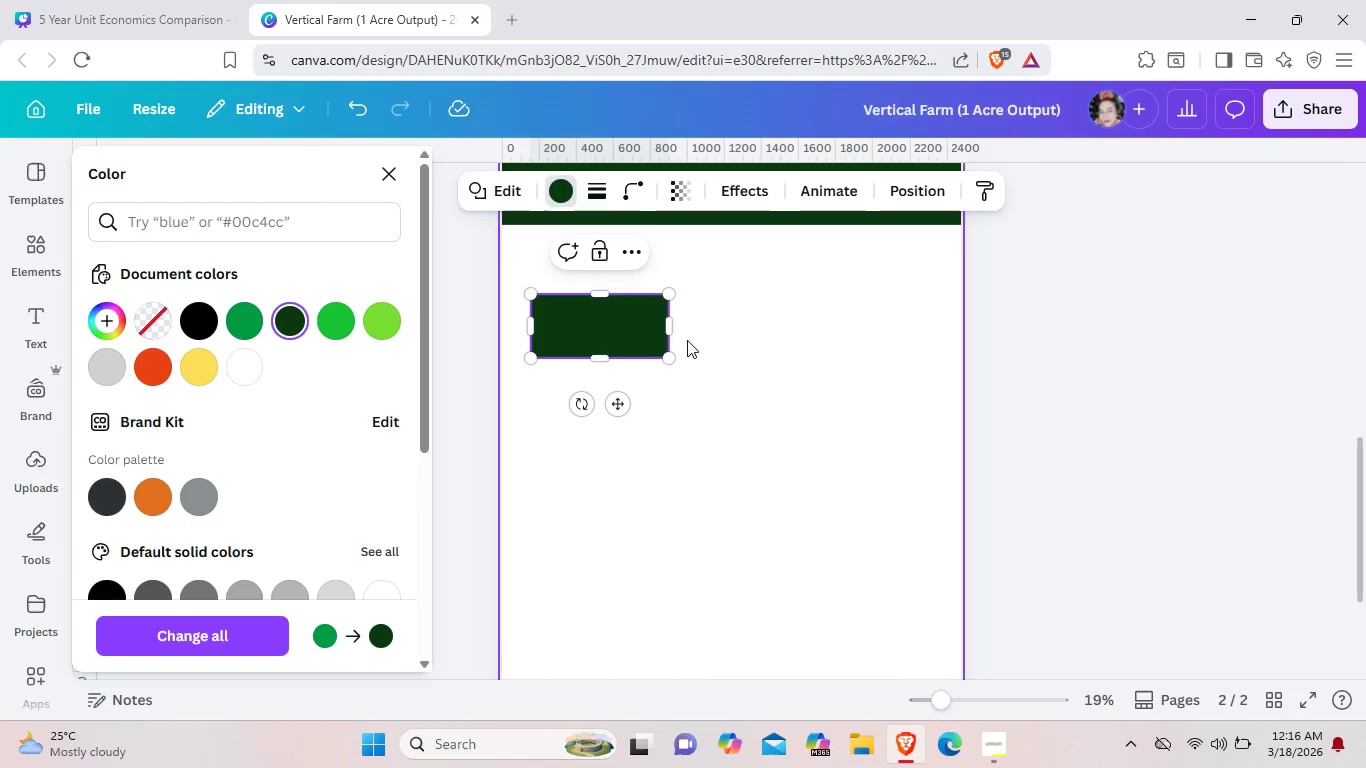 
left_click([687, 340])
 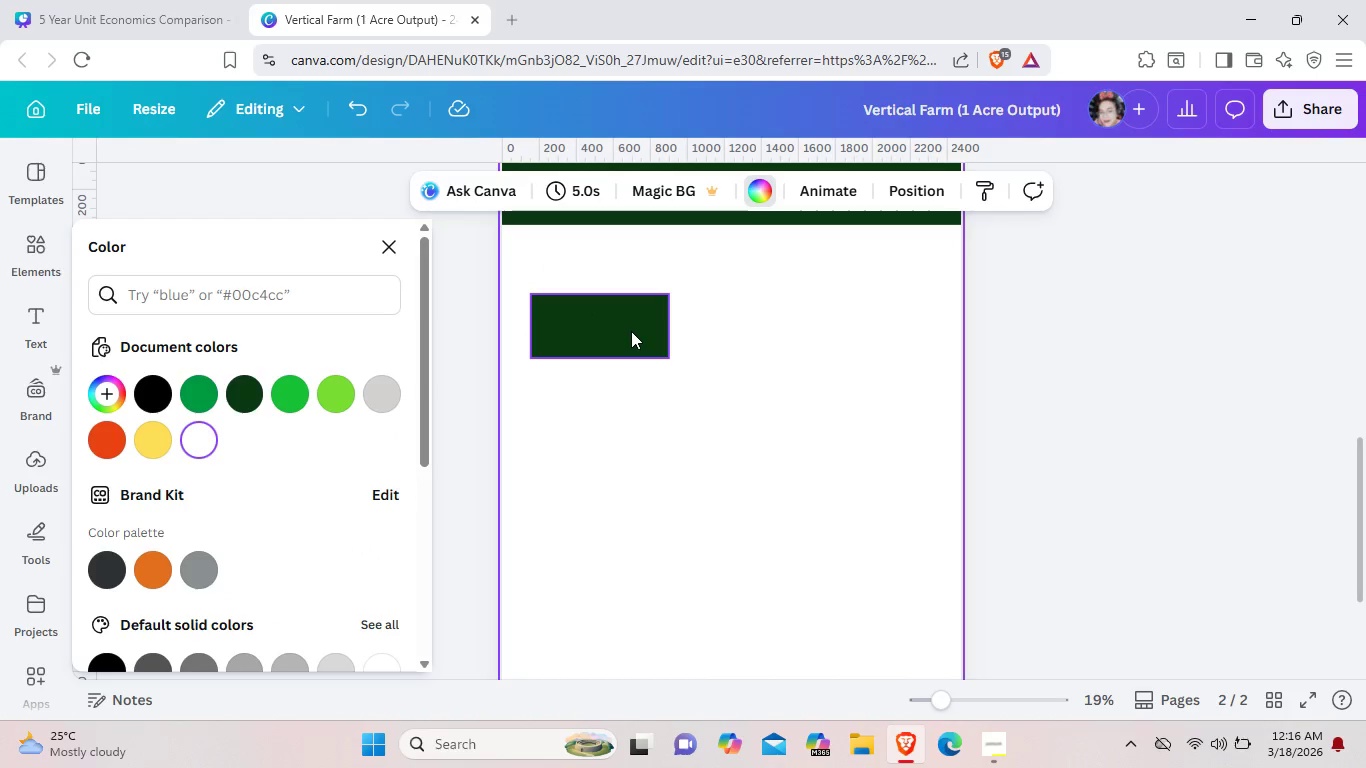 
left_click([631, 331])
 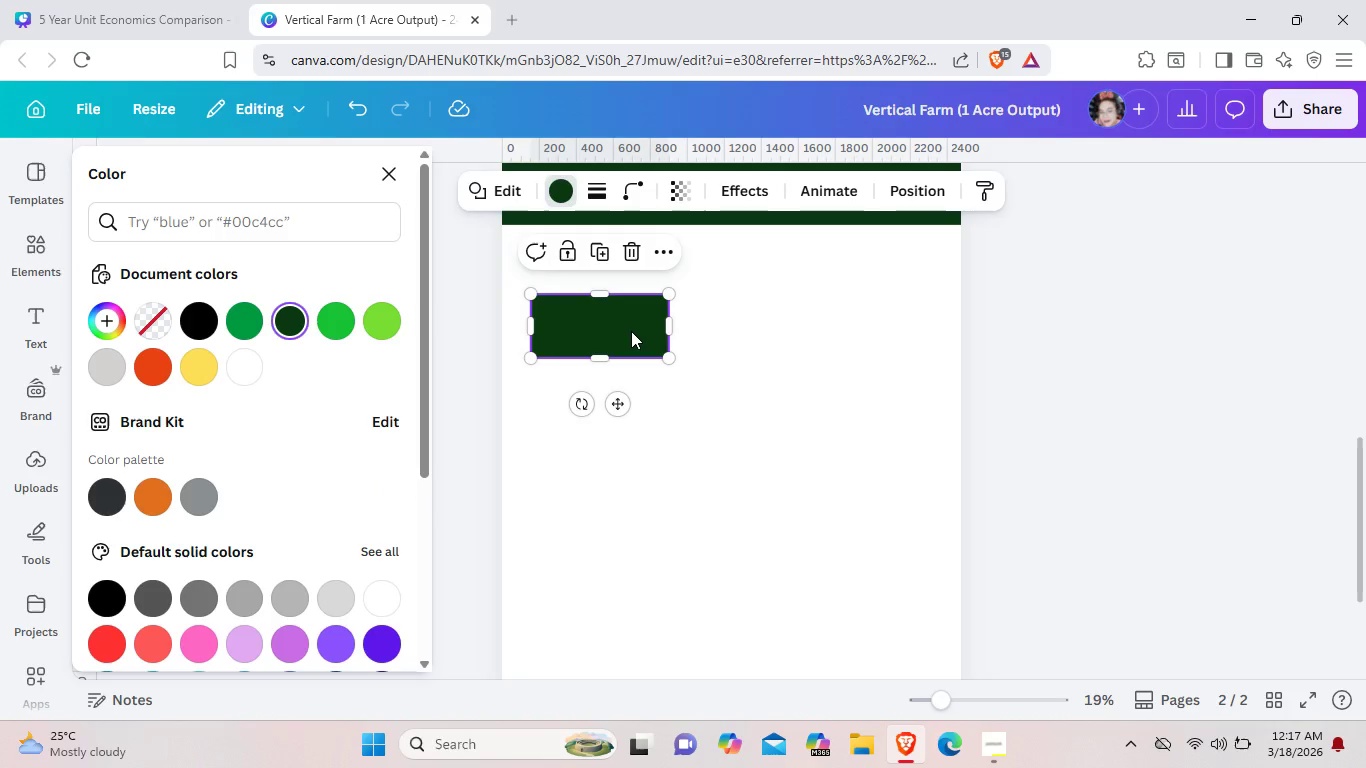 
key(Control+C)
 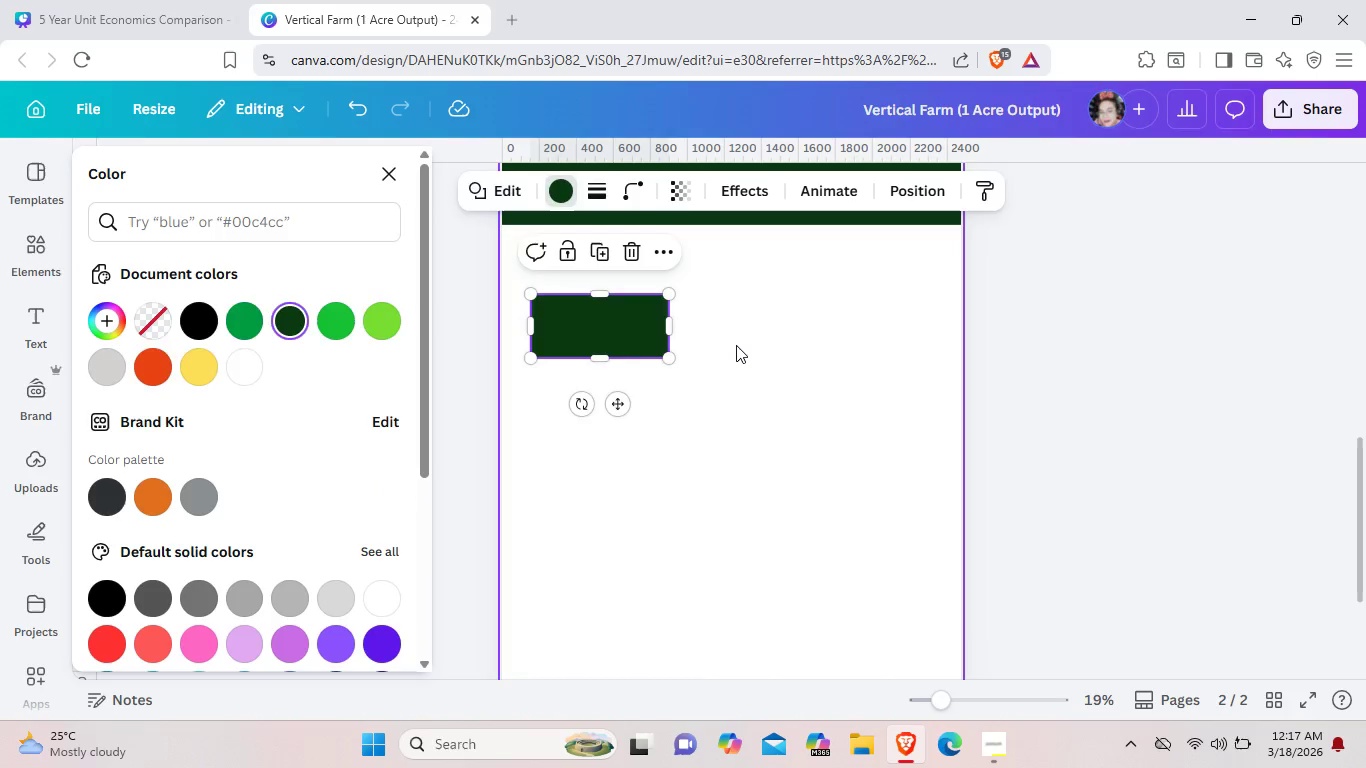 
left_click([736, 344])
 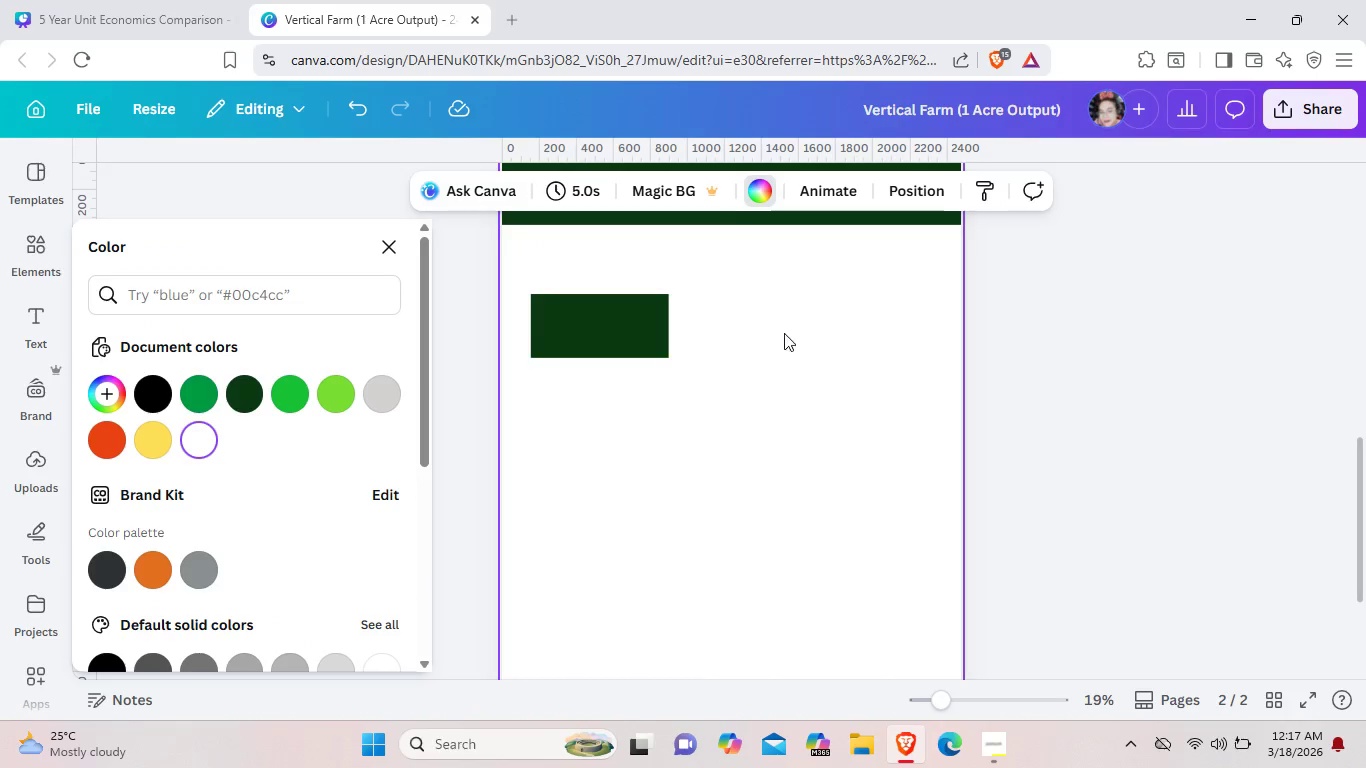 
key(Control+V)
 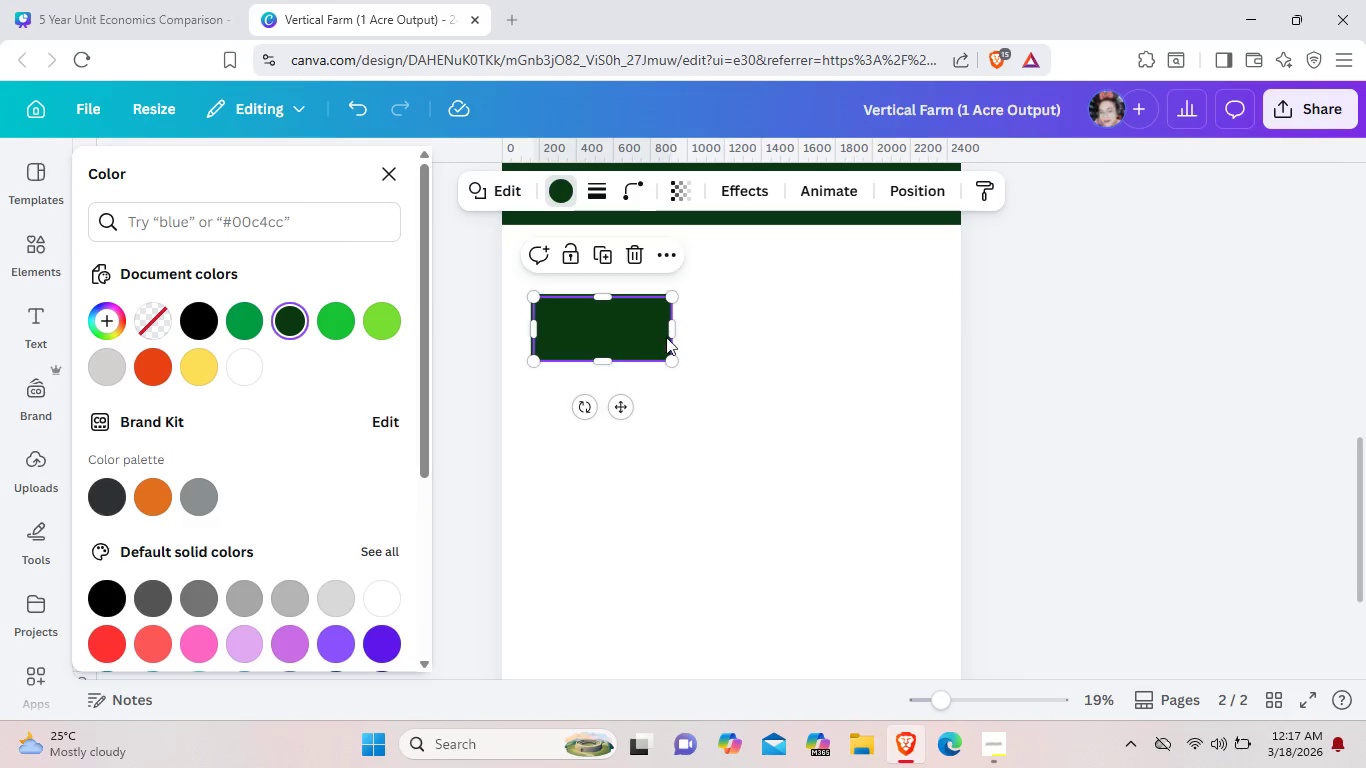 
left_click_drag(start_coordinate=[646, 335], to_coordinate=[800, 337])
 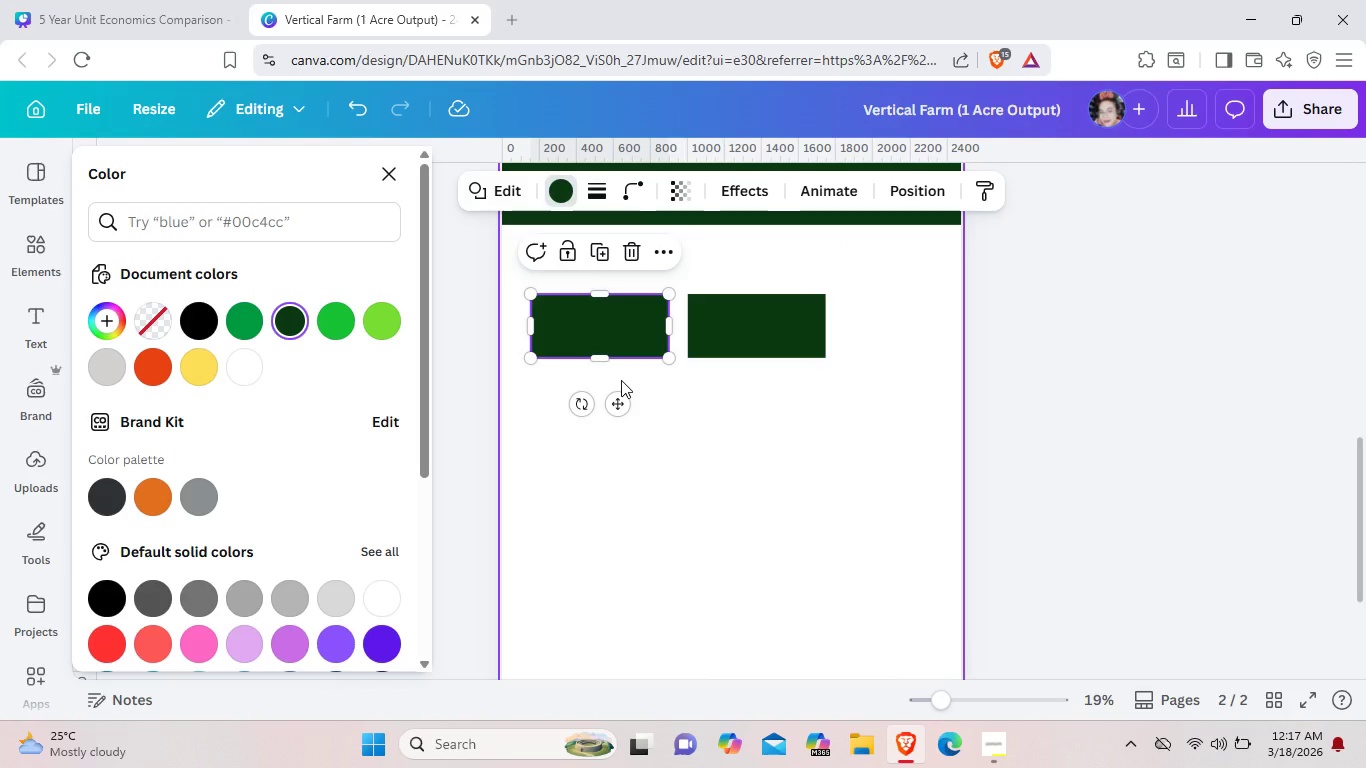 
wait(5.22)
 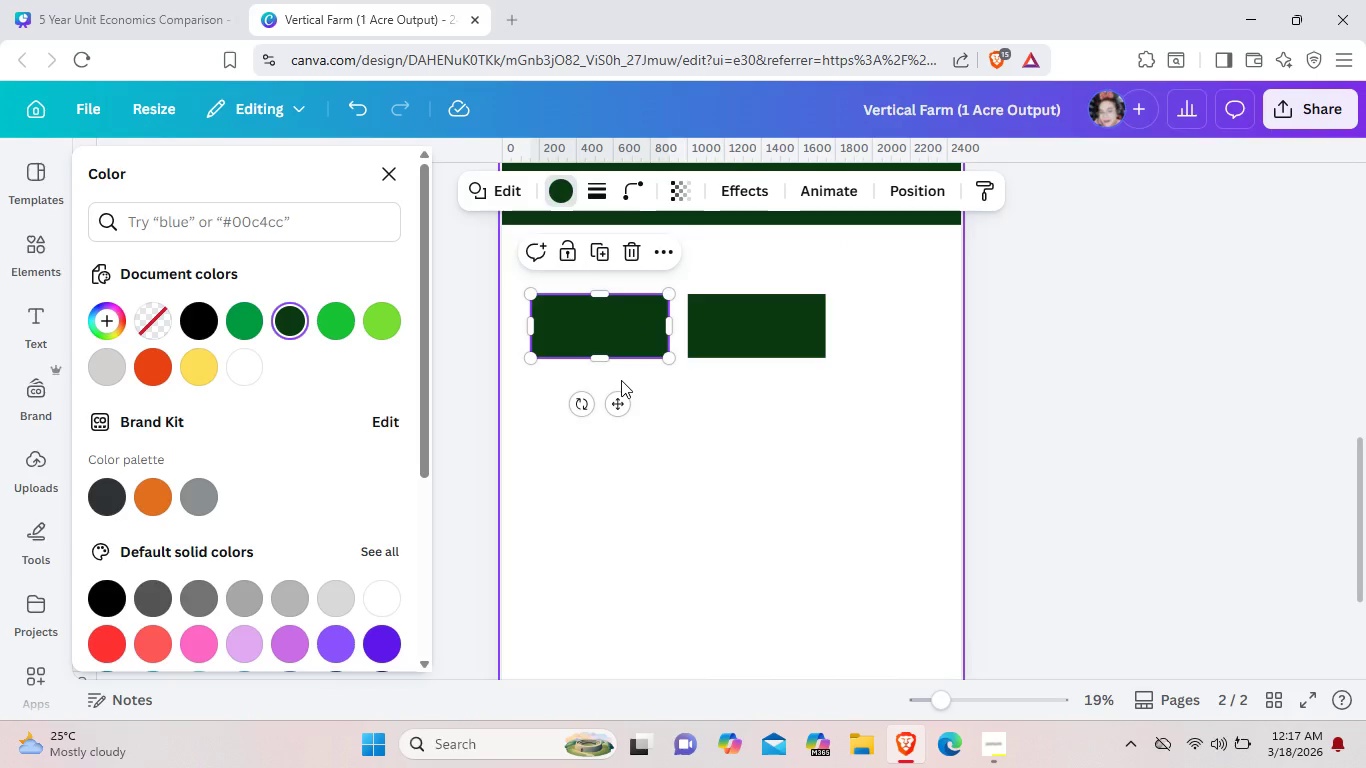 
left_click_drag(start_coordinate=[638, 341], to_coordinate=[629, 339])
 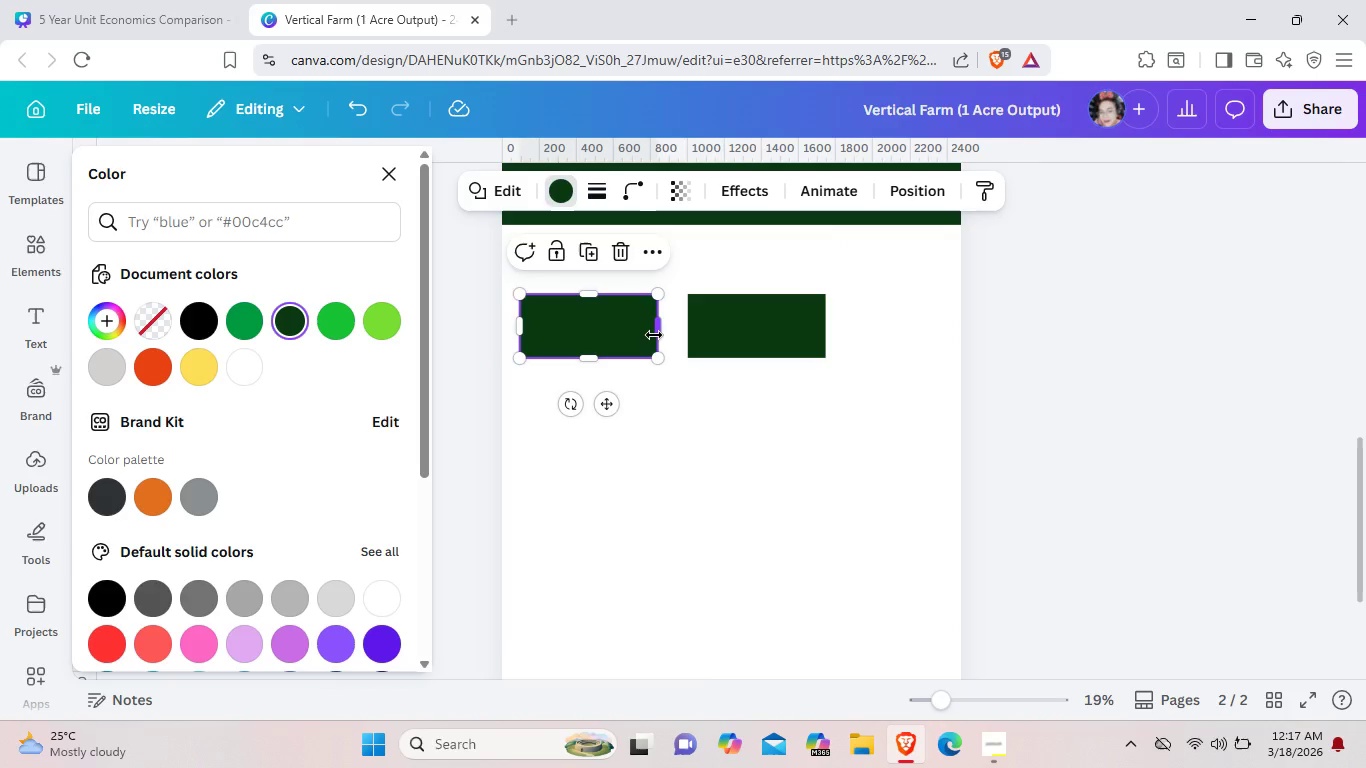 
left_click_drag(start_coordinate=[655, 336], to_coordinate=[639, 331])
 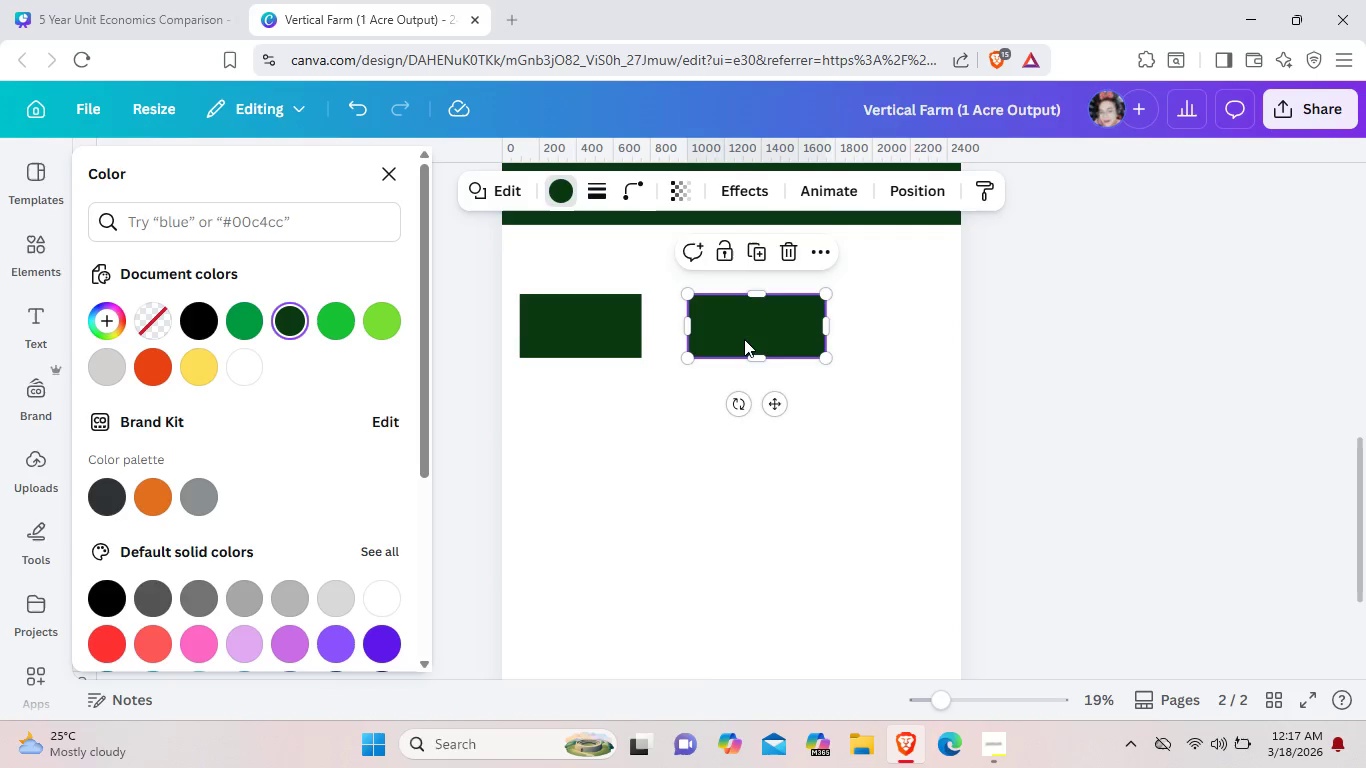 
left_click_drag(start_coordinate=[746, 339], to_coordinate=[731, 339])
 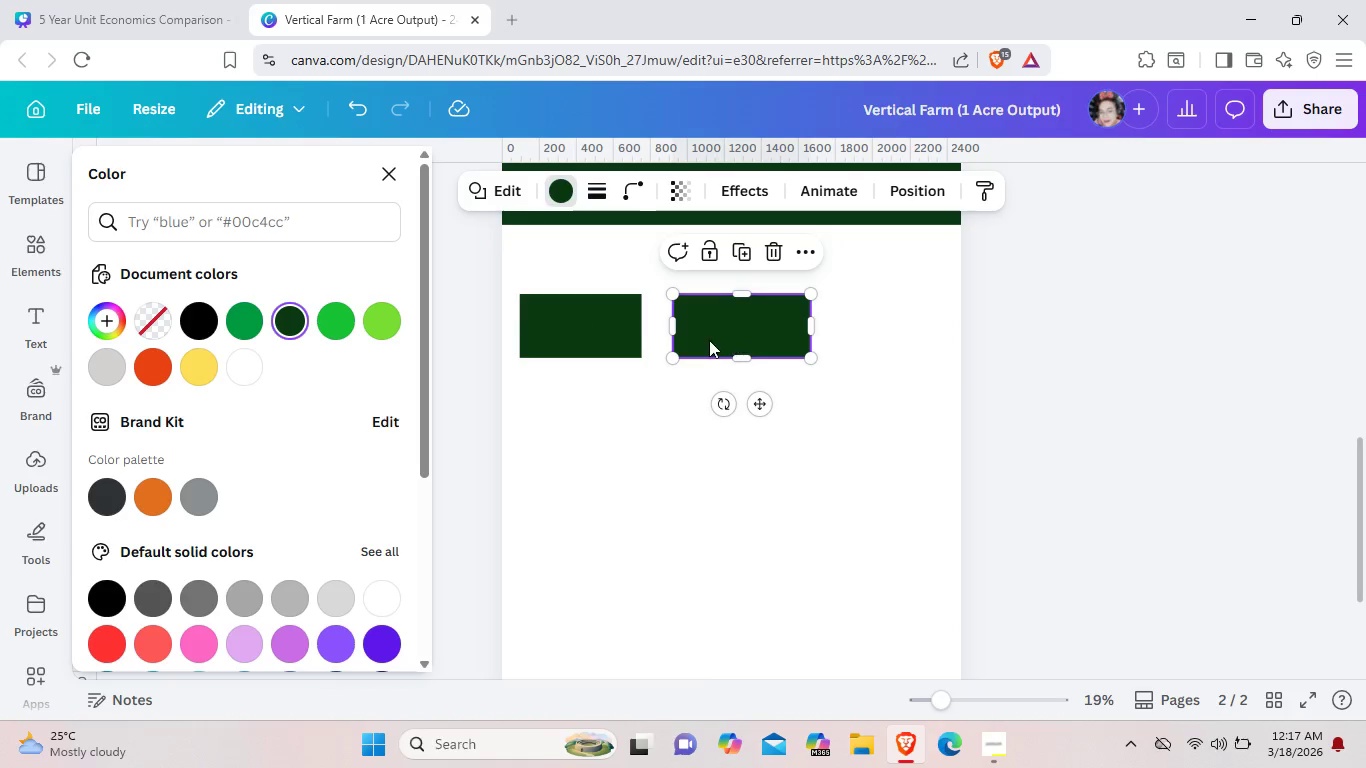 
key(Backspace)
 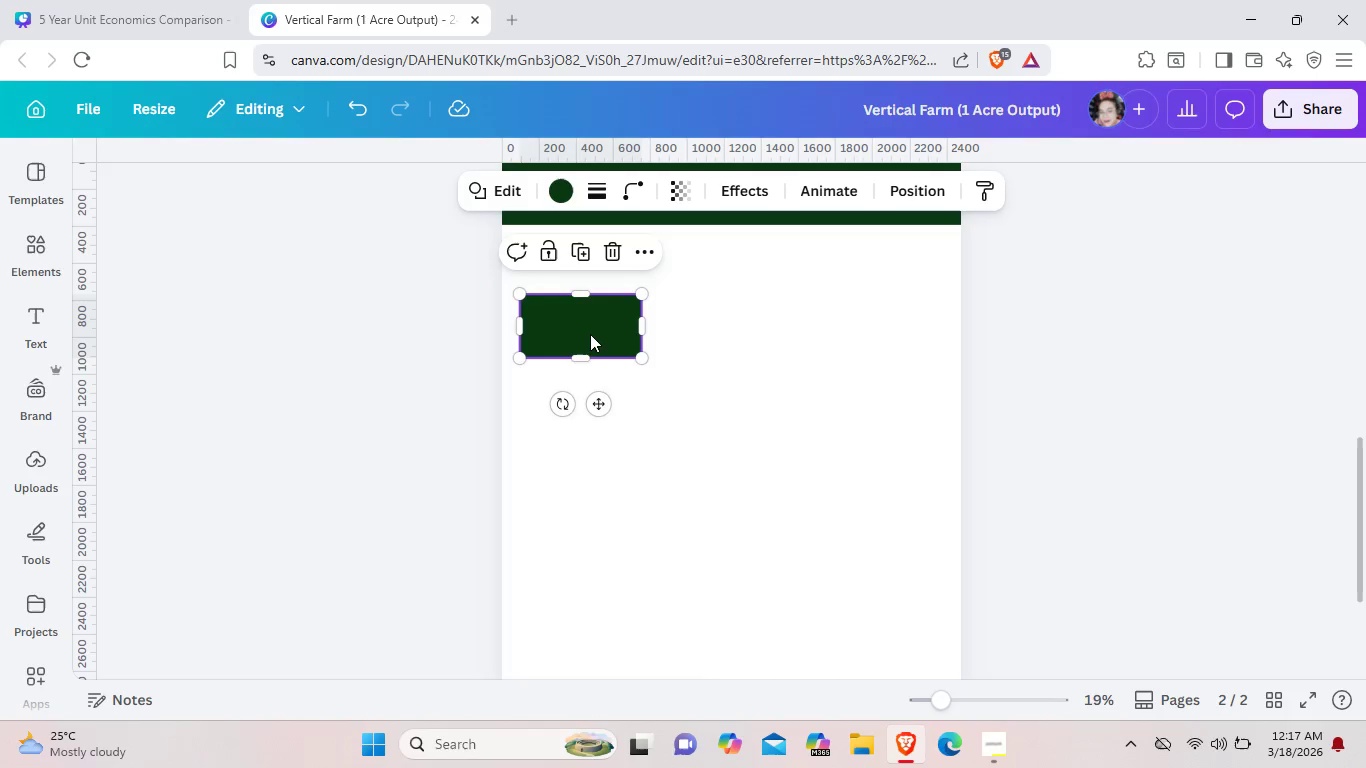 
left_click([590, 334])
 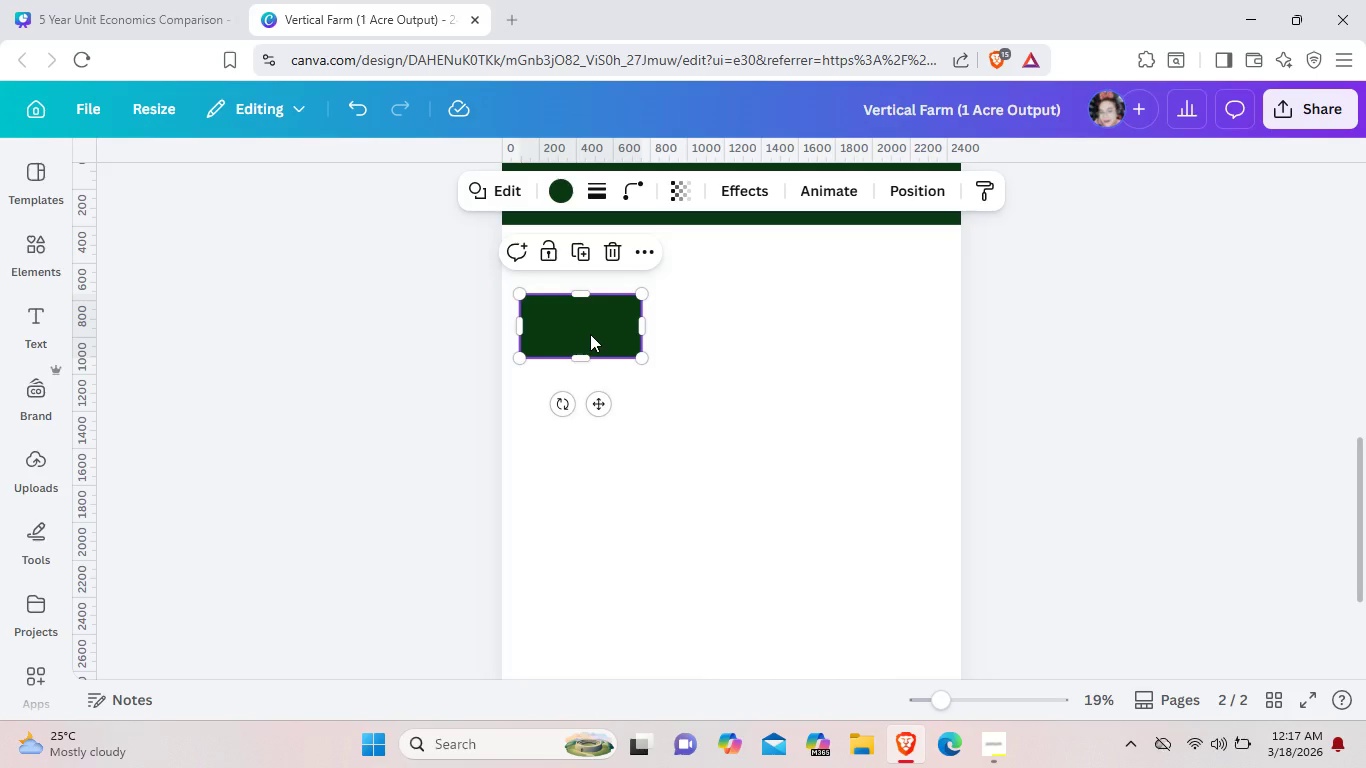 
key(Control+C)
 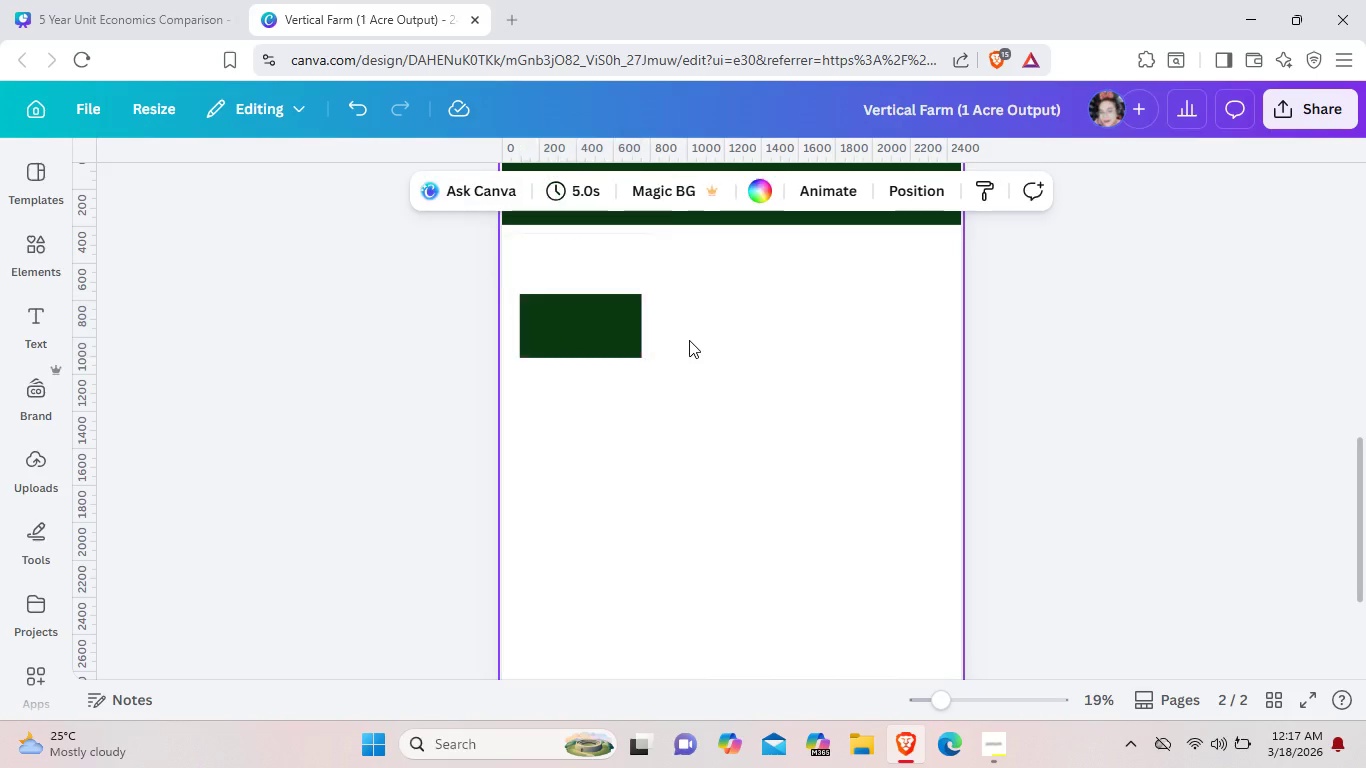 
key(Control+V)
 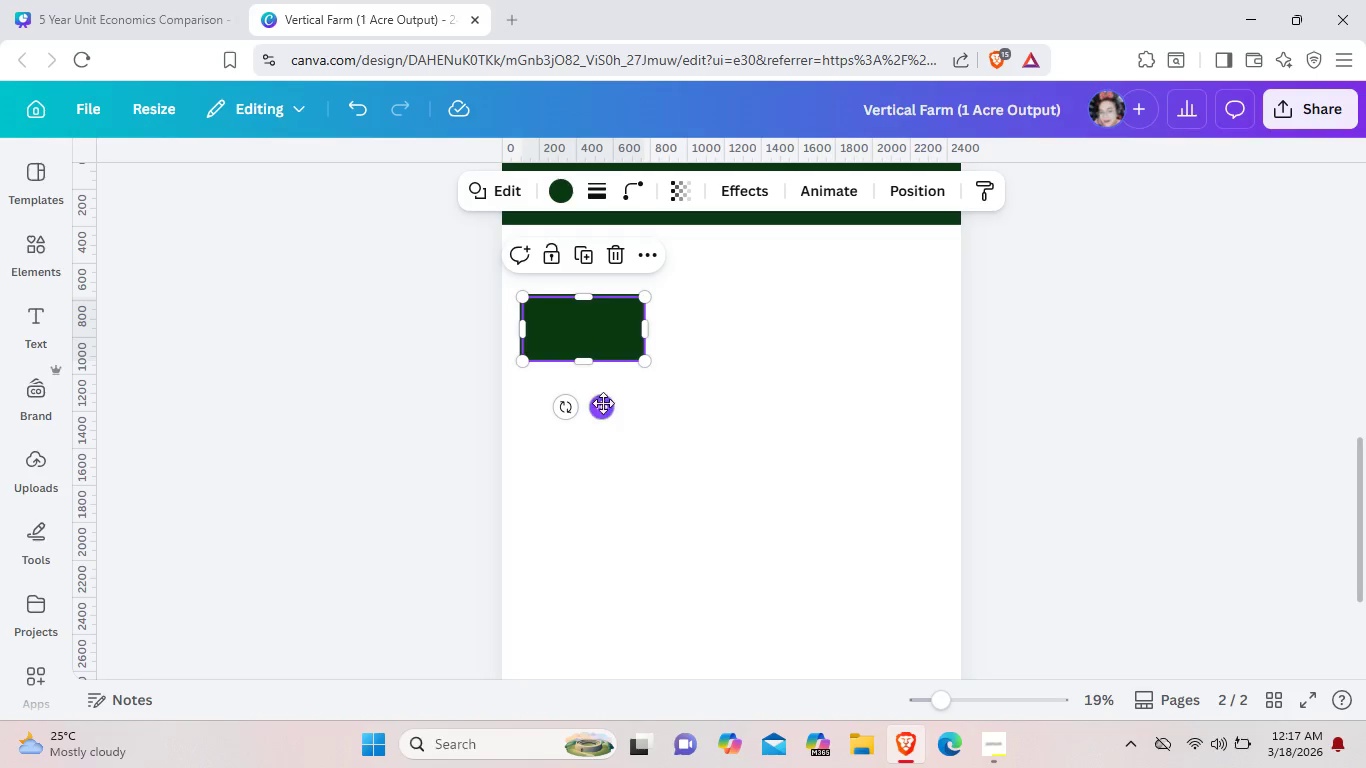 
left_click_drag(start_coordinate=[602, 405], to_coordinate=[736, 405])
 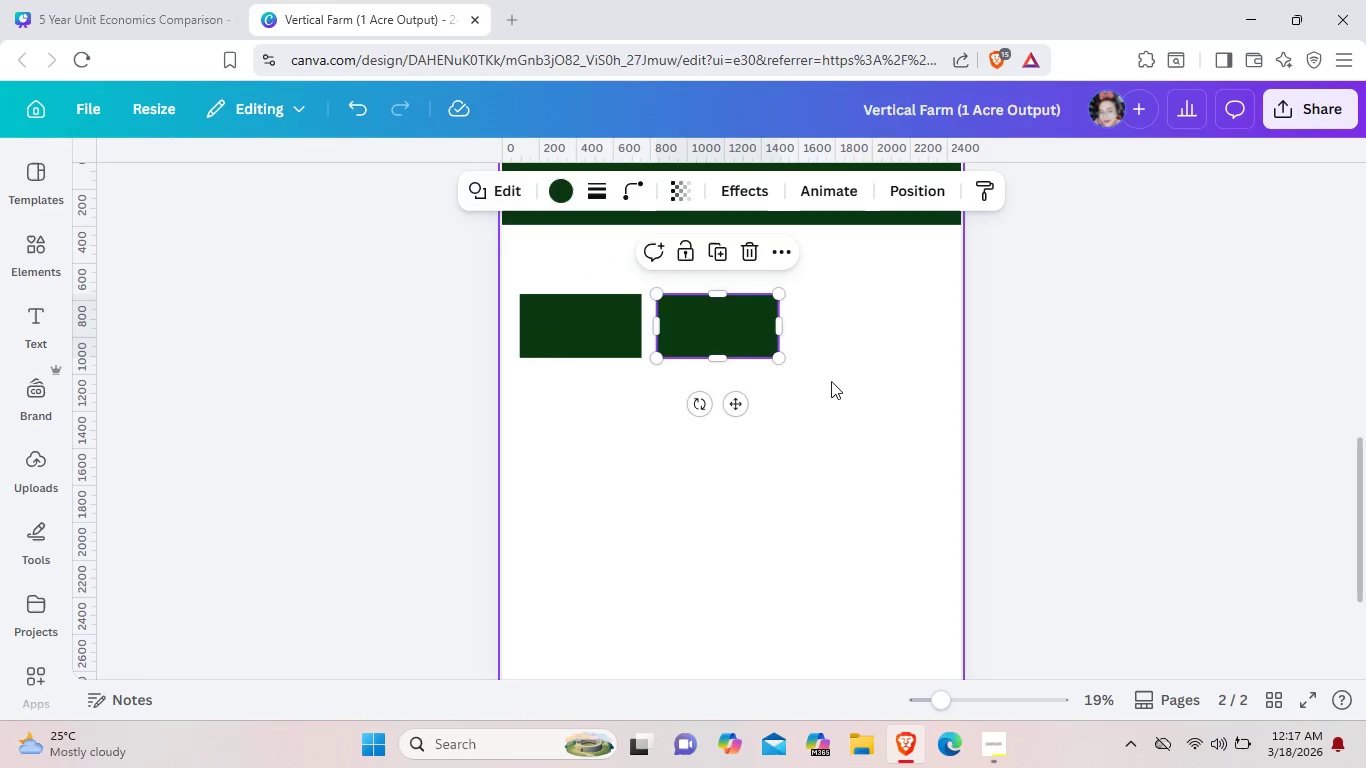 
left_click([831, 381])
 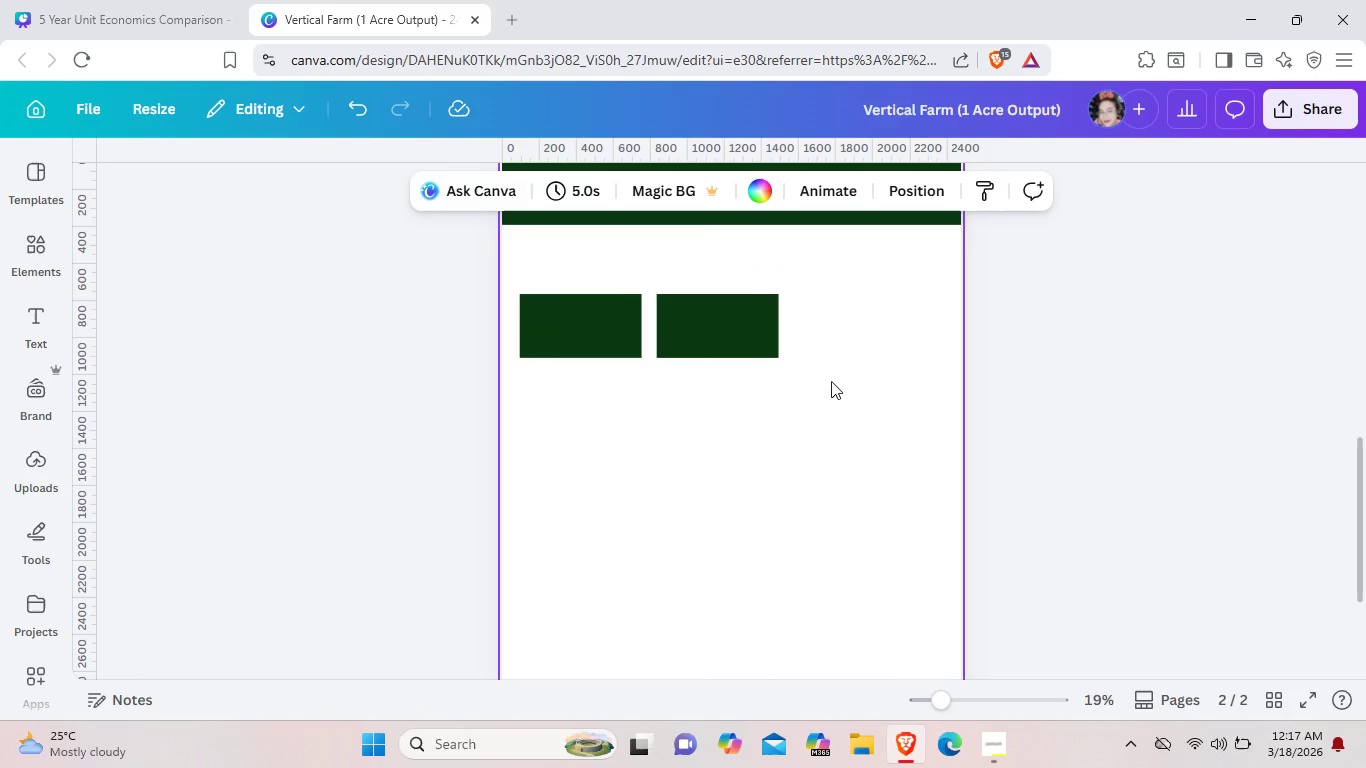 
key(Control+V)
 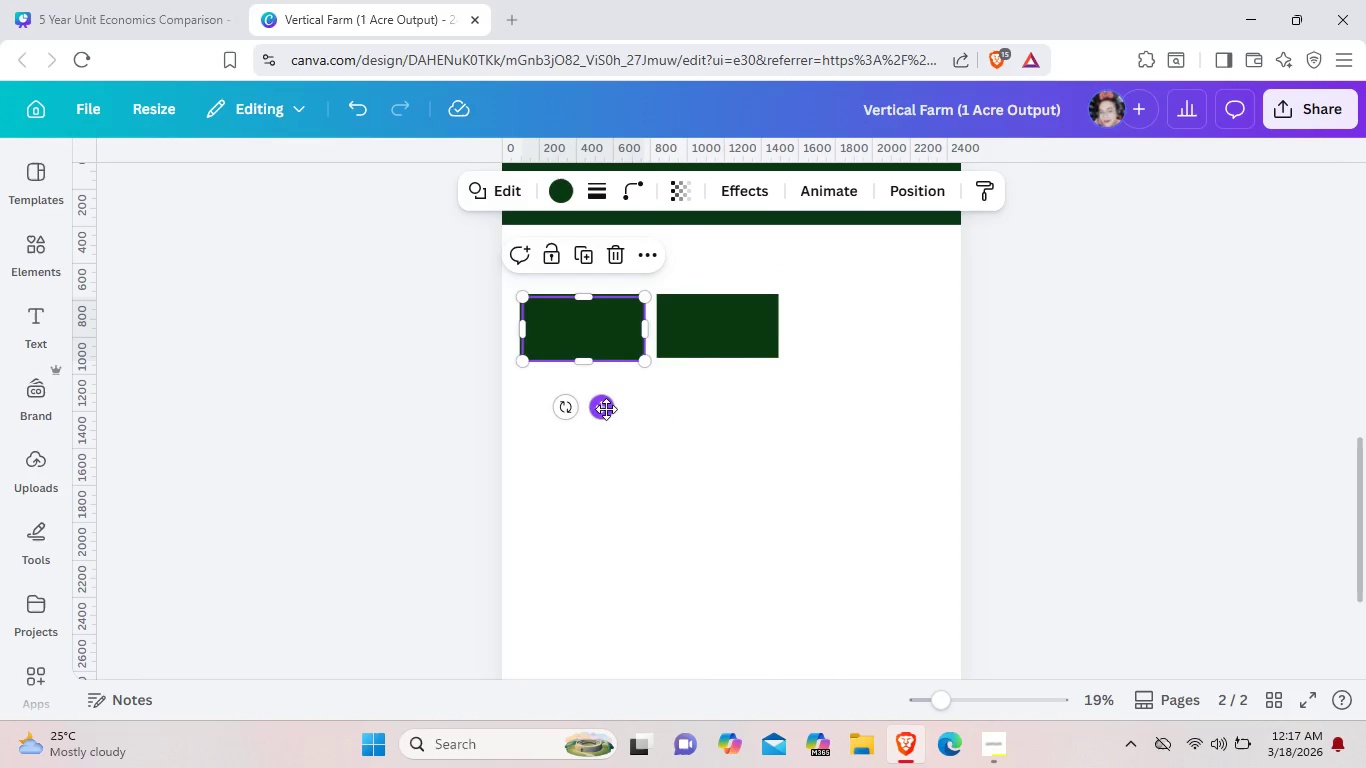 
left_click_drag(start_coordinate=[606, 409], to_coordinate=[874, 402])
 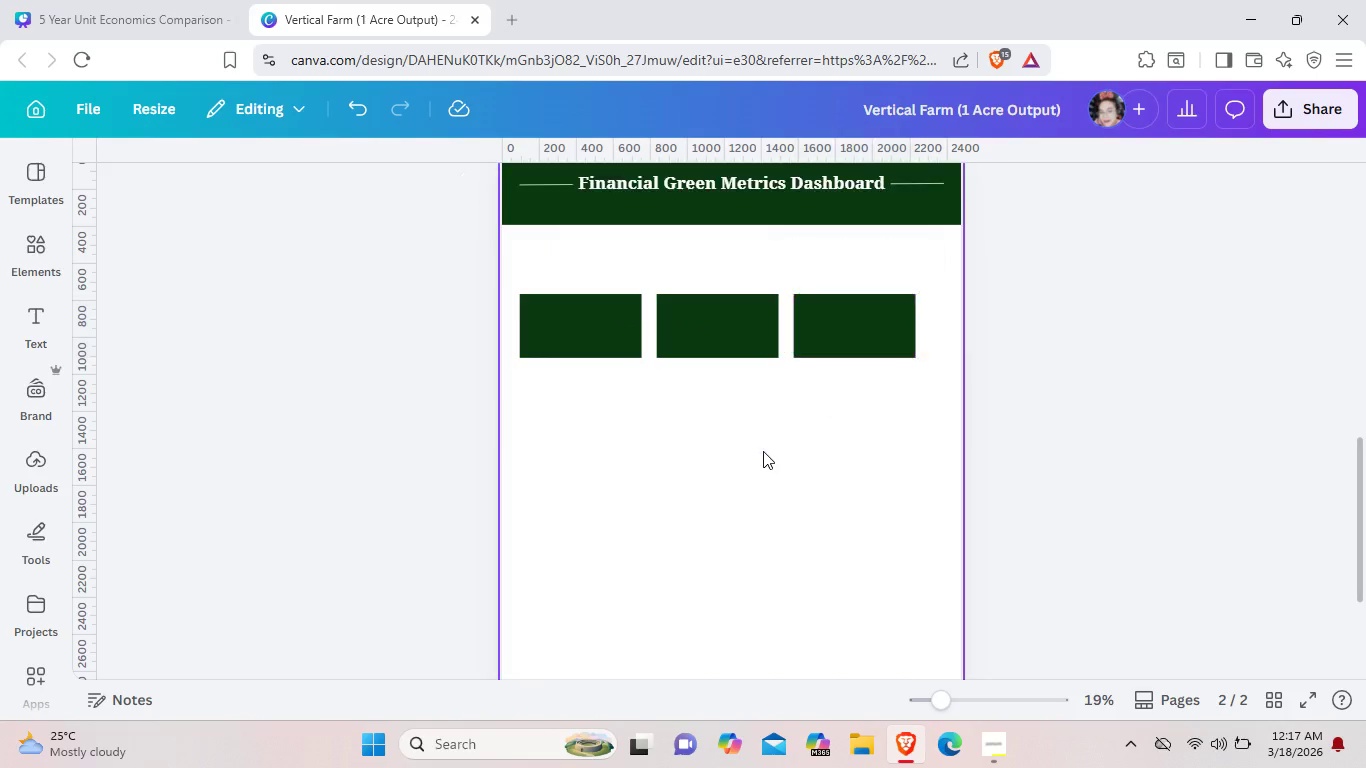 
left_click_drag(start_coordinate=[754, 452], to_coordinate=[763, 451])
 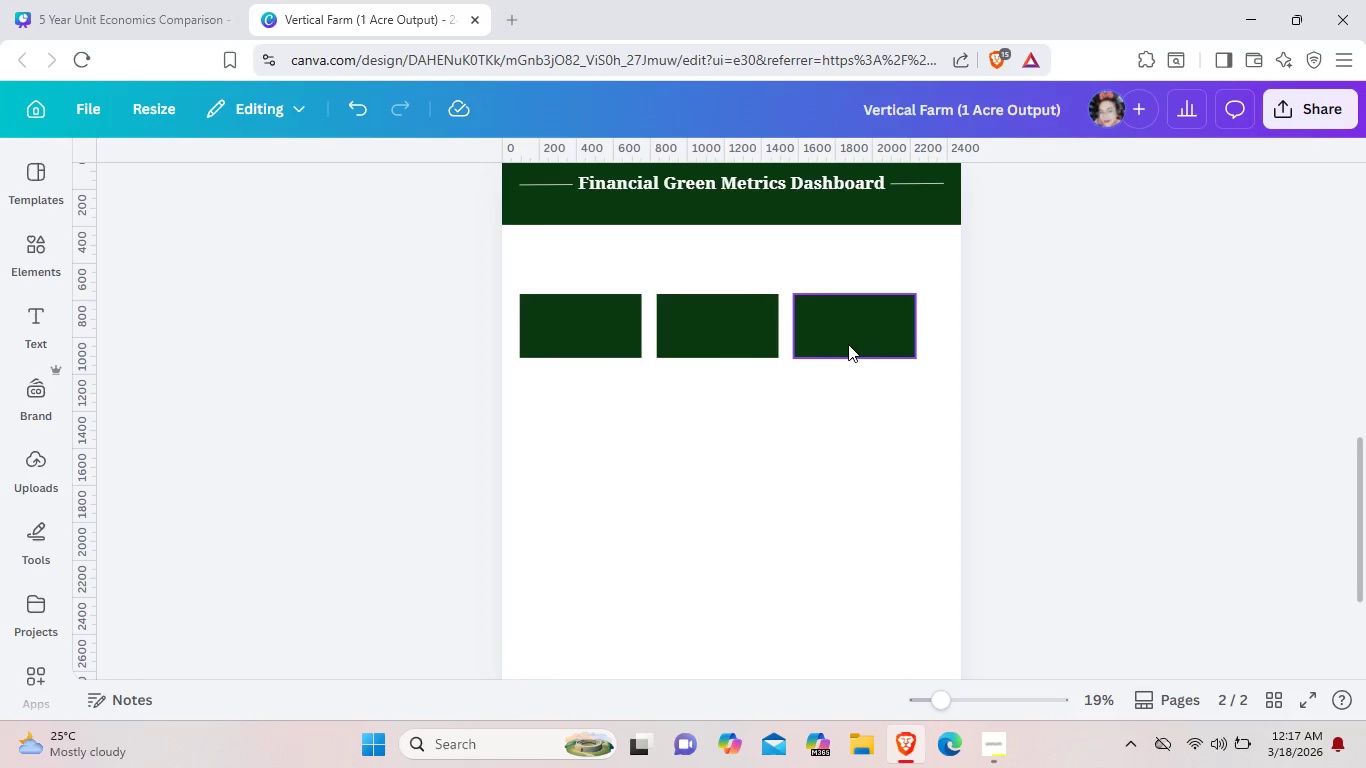 
left_click_drag(start_coordinate=[851, 344], to_coordinate=[859, 344])
 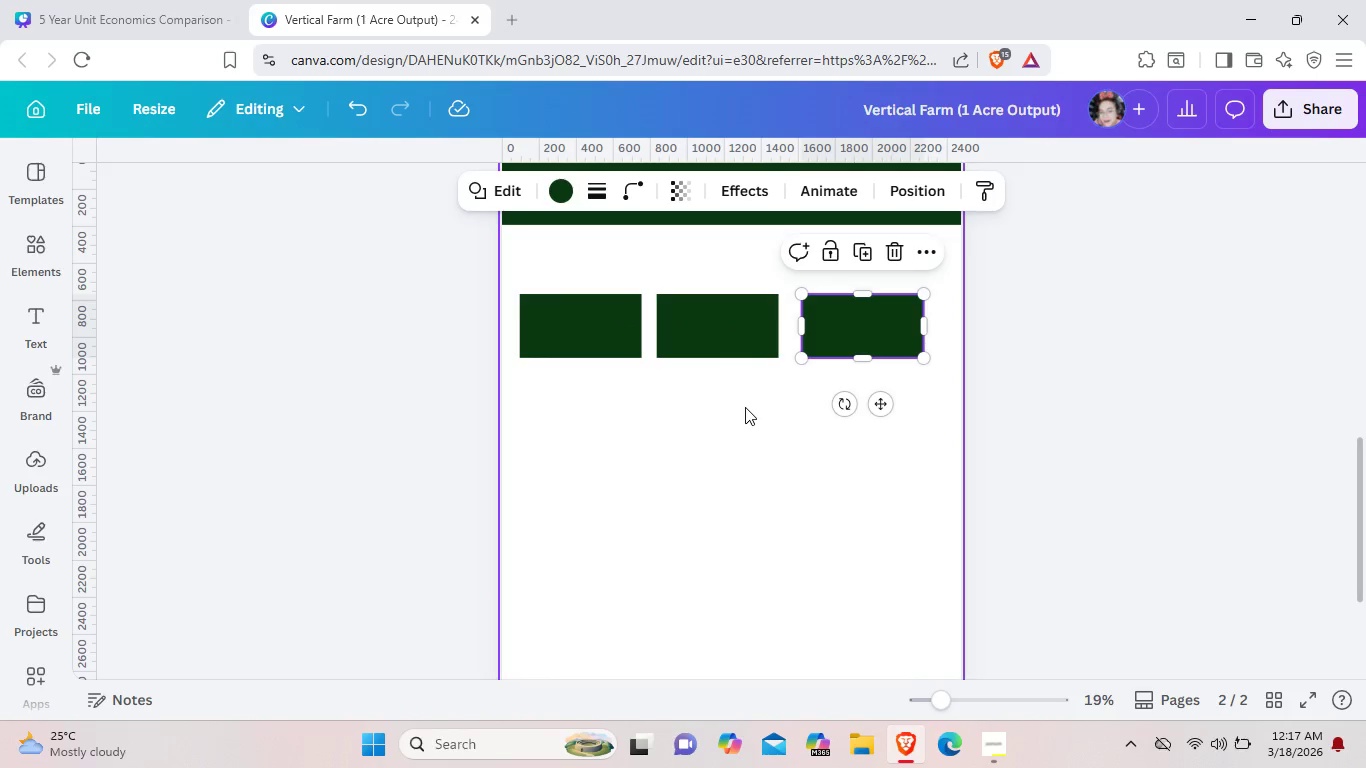 
left_click([745, 407])
 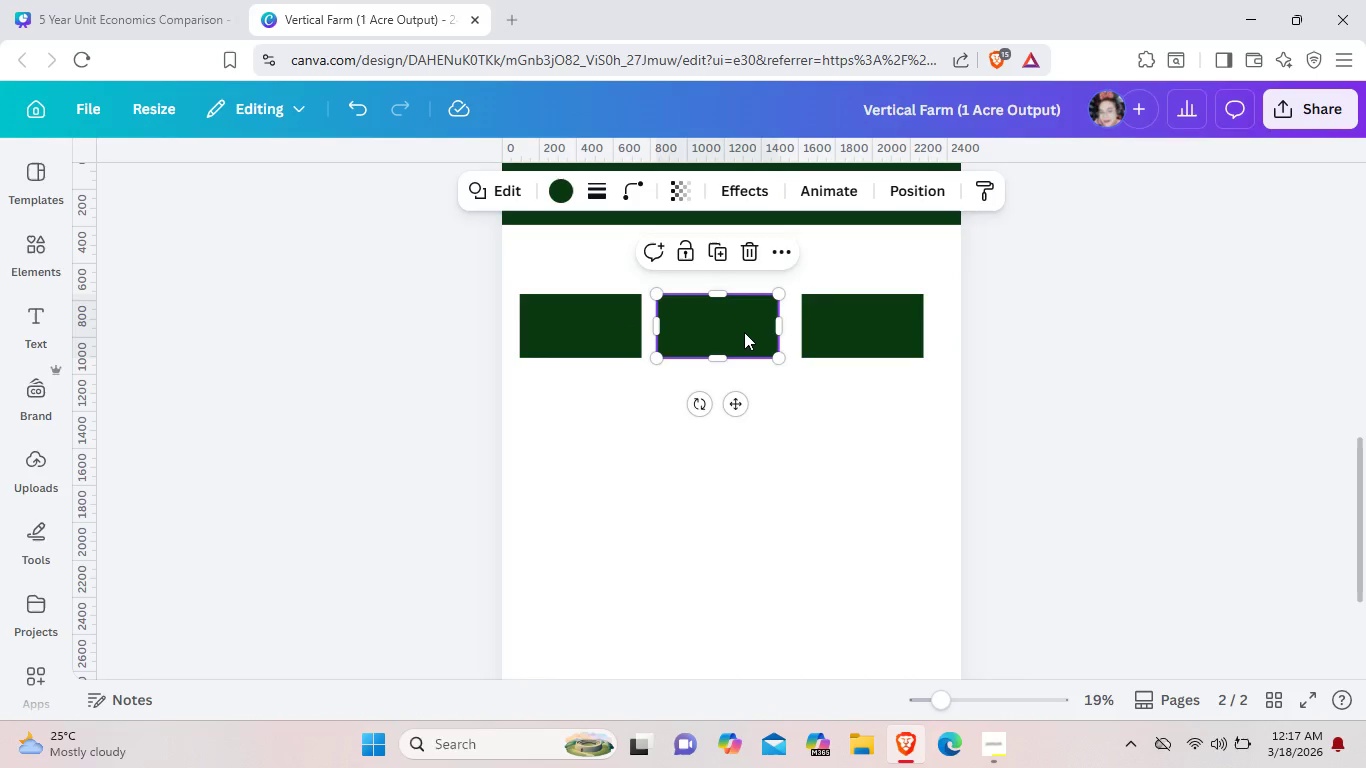 
left_click([744, 332])
 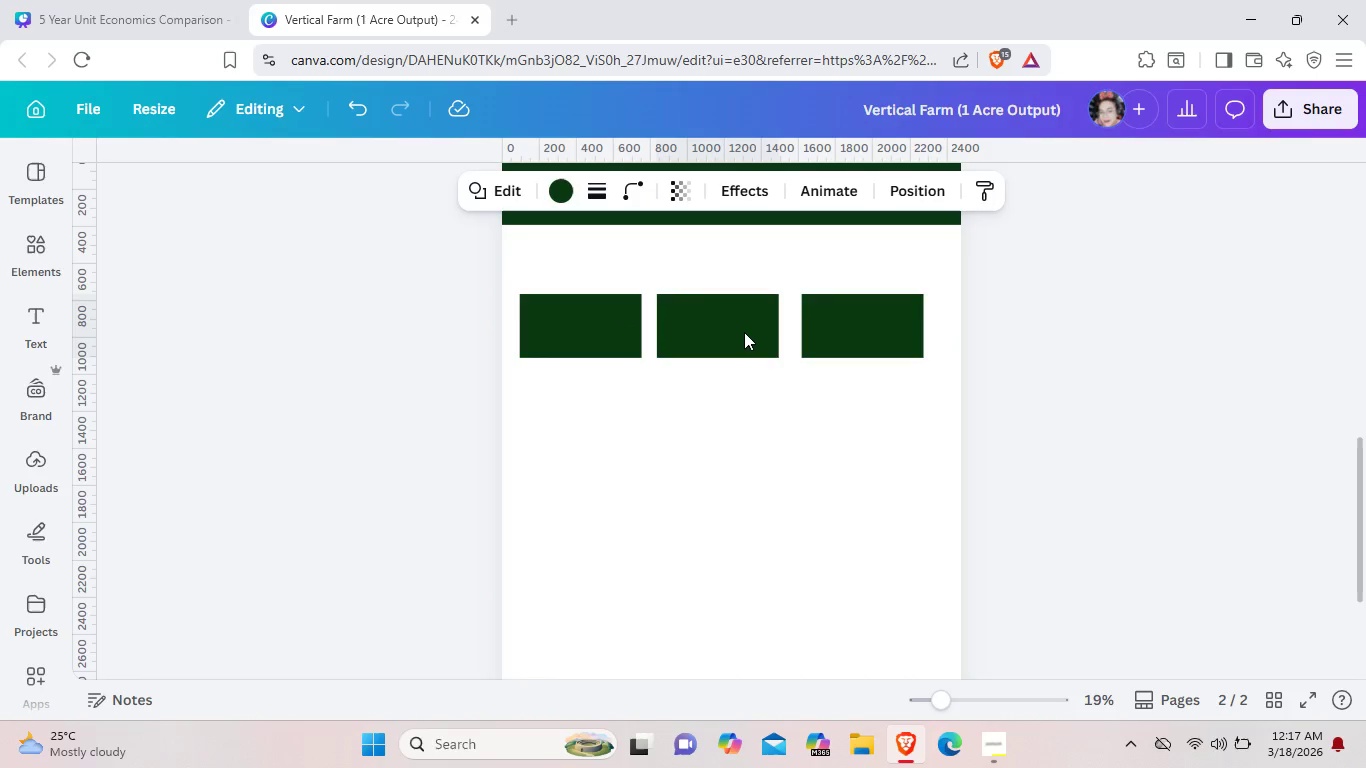 
key(ArrowRight)
 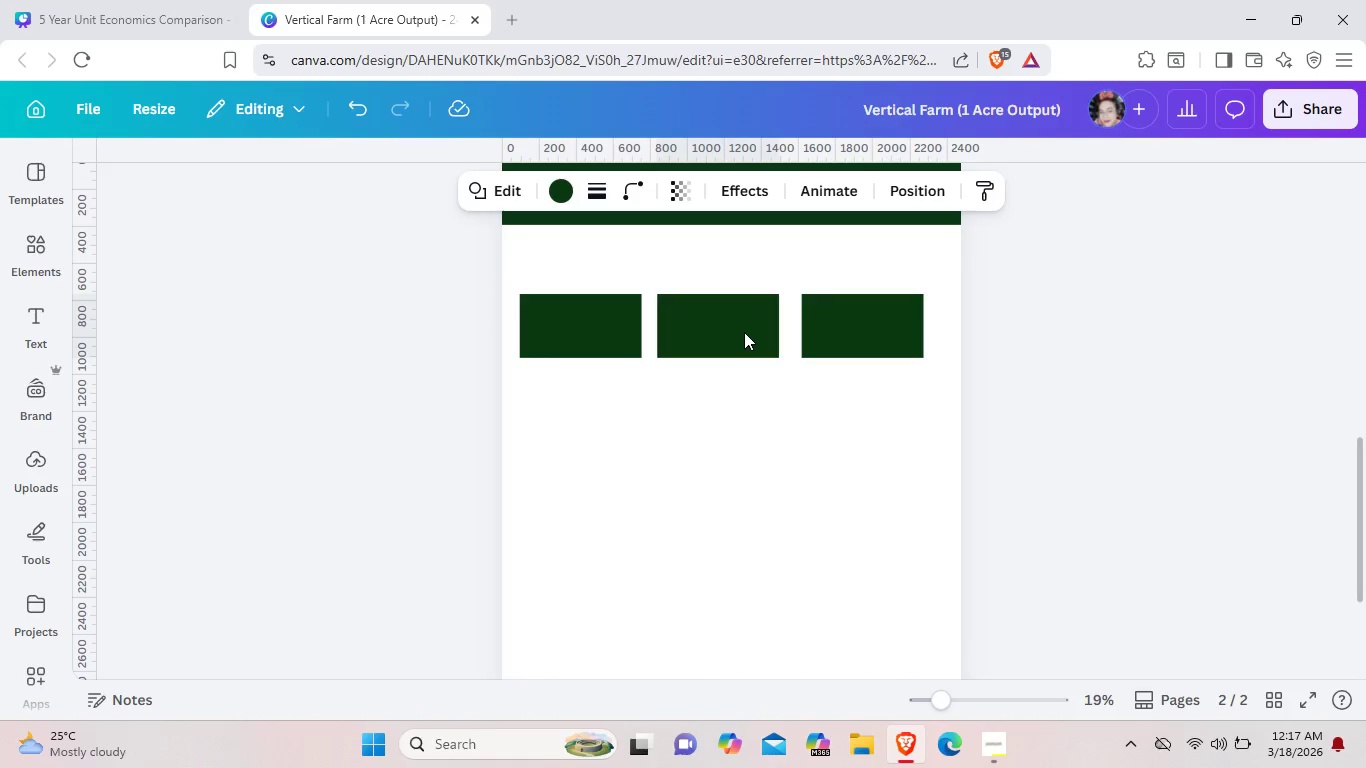 
key(ArrowRight)
 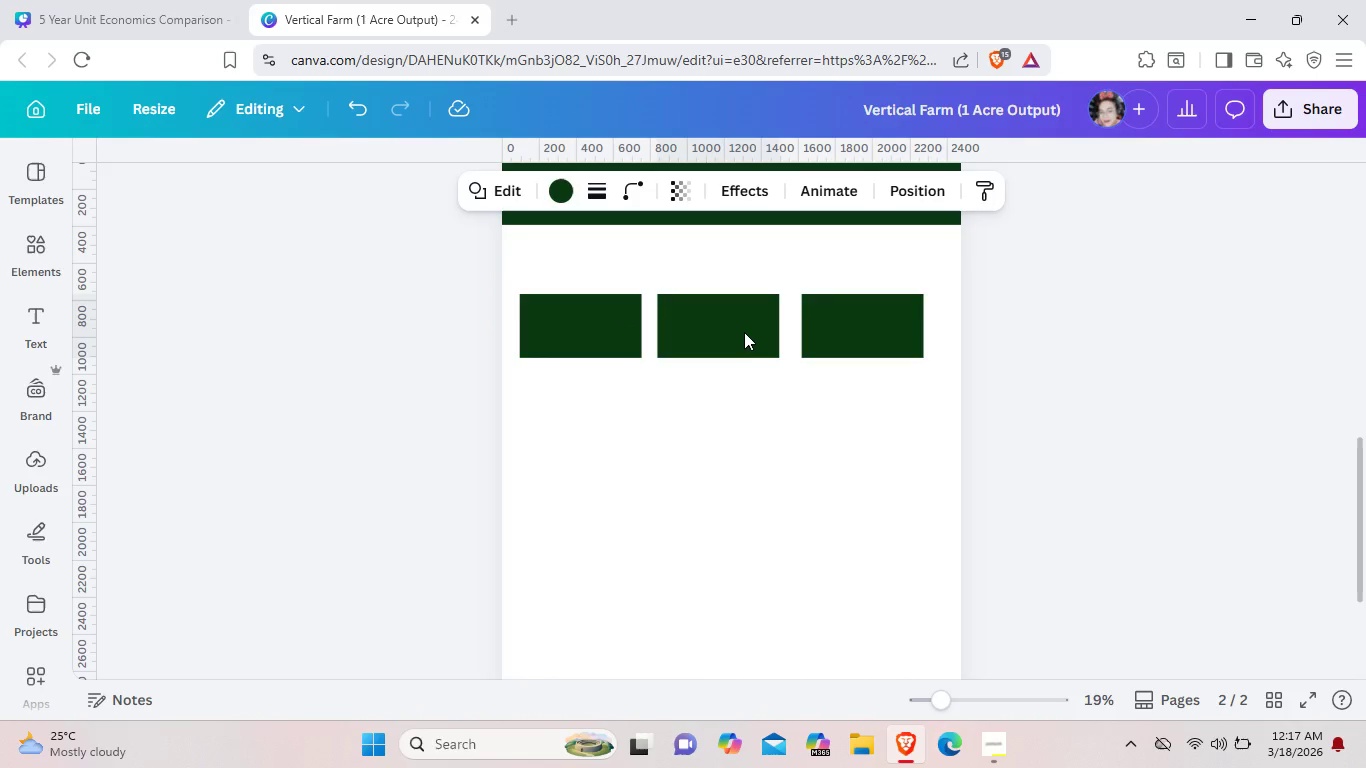 
key(ArrowRight)
 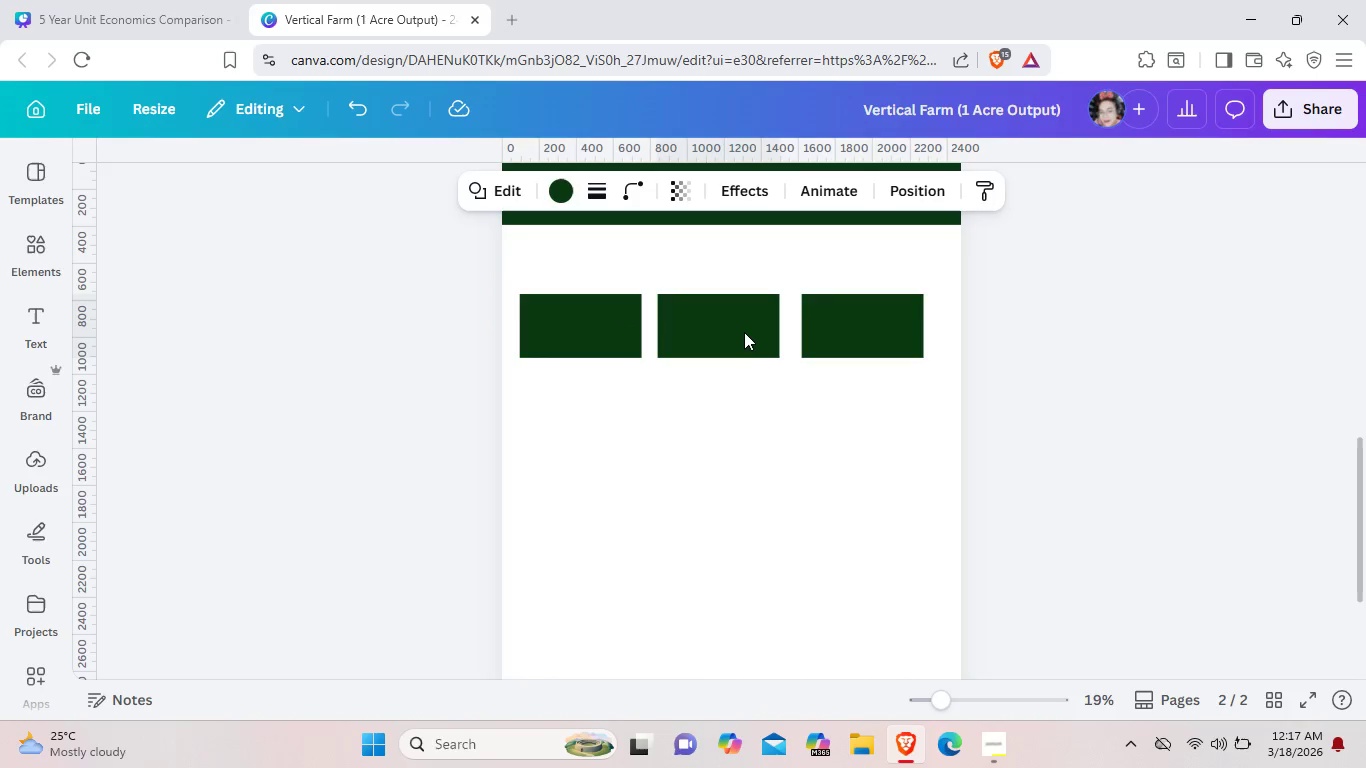 
key(ArrowRight)
 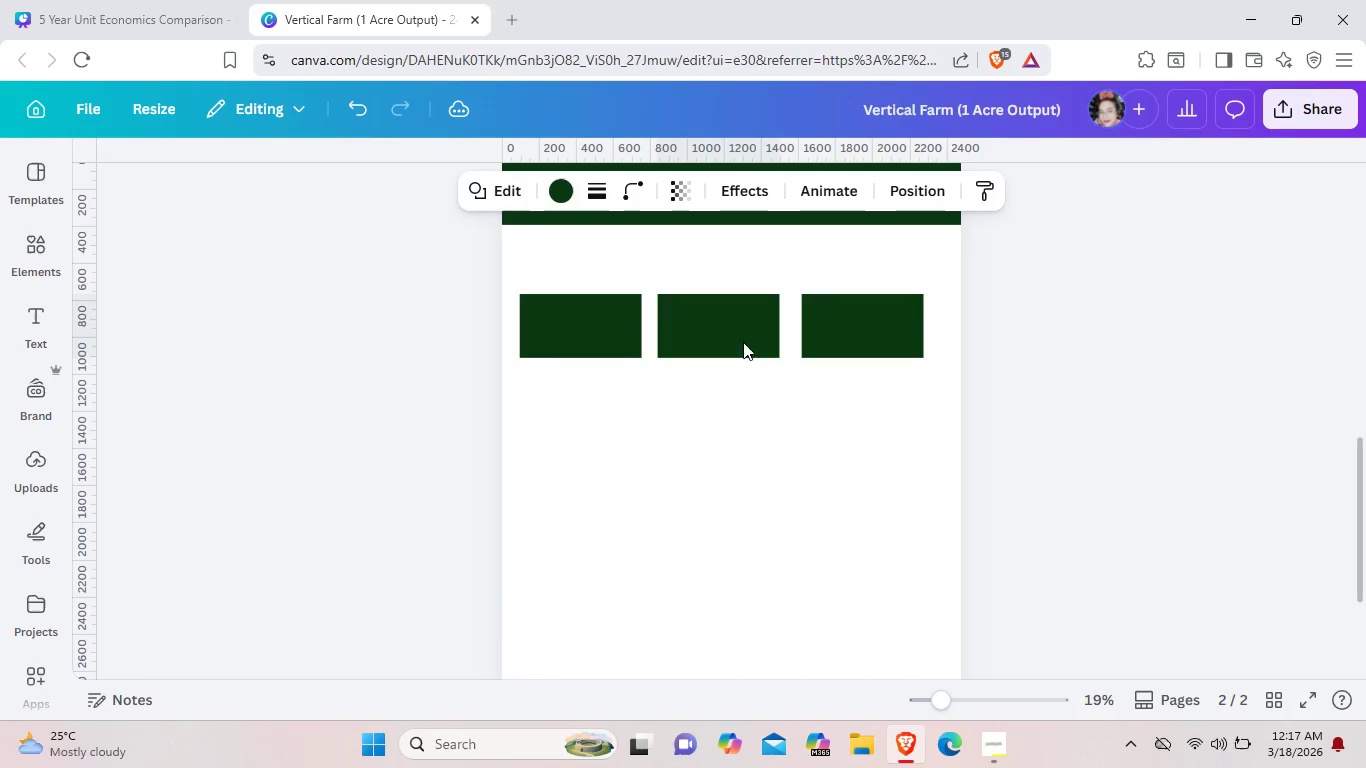 
key(ArrowRight)
 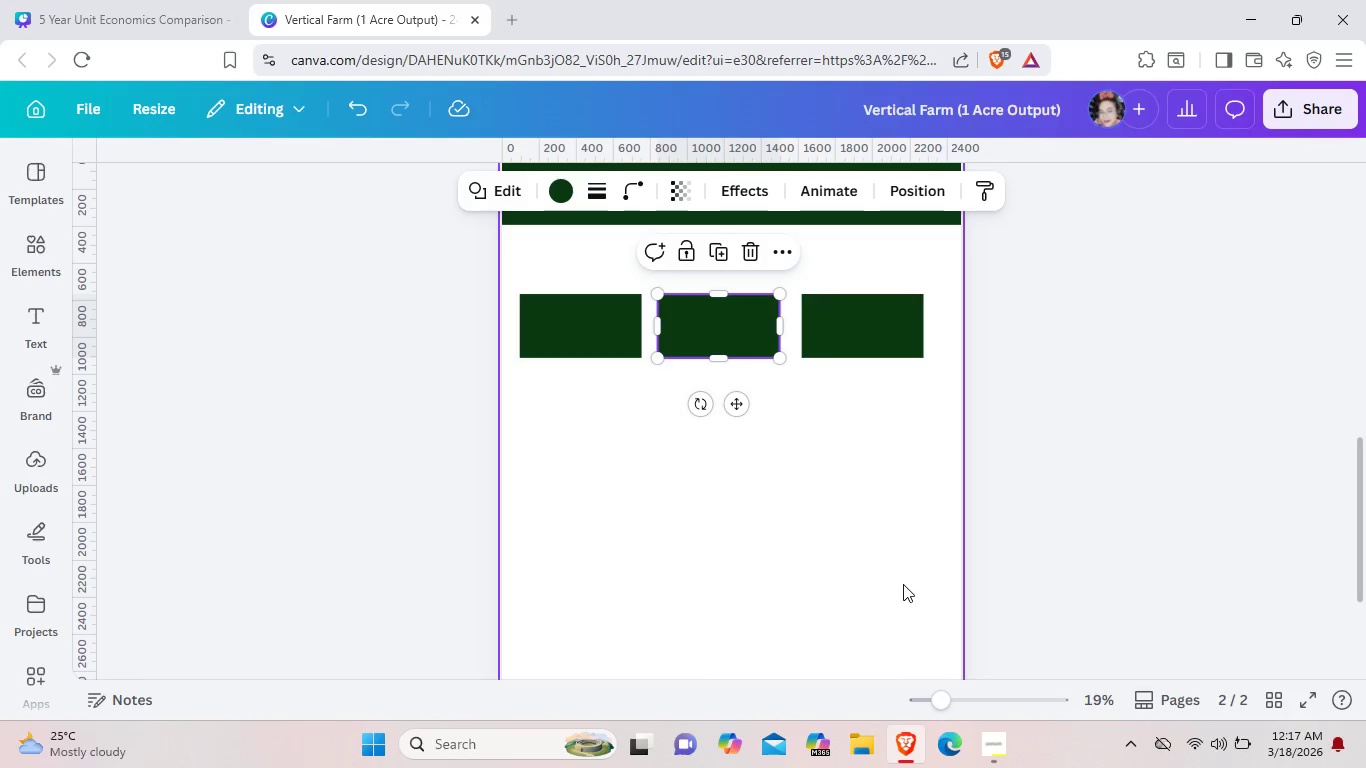 
wait(13.81)
 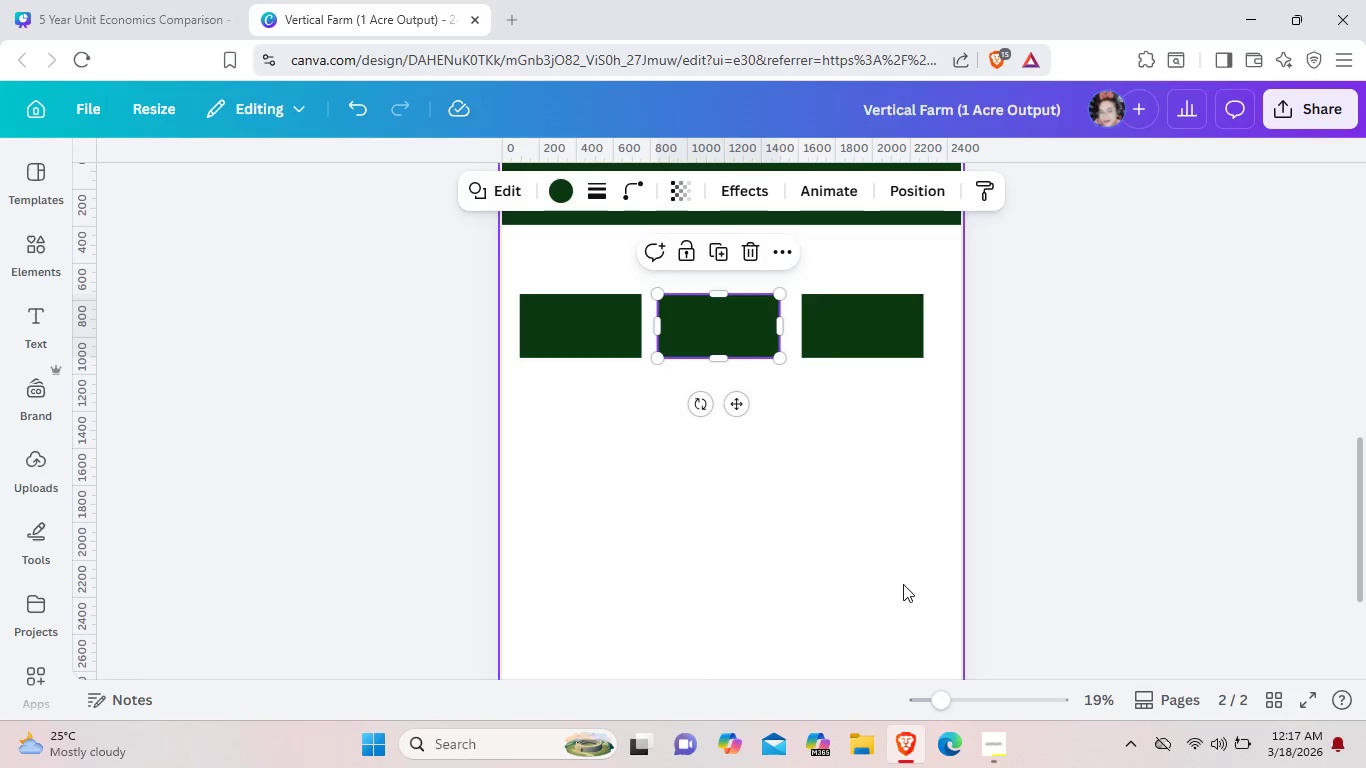 
left_click([992, 701])
 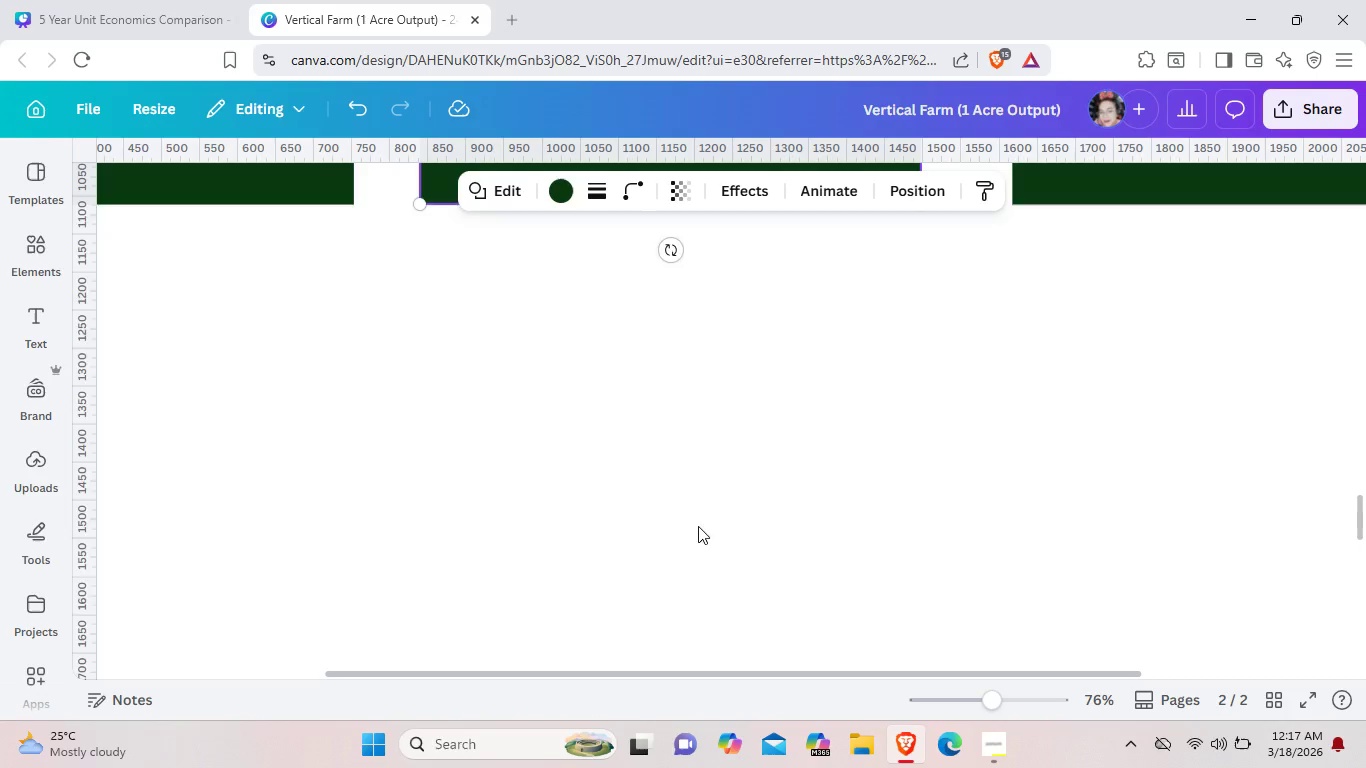 
scroll: coordinate [718, 553], scroll_direction: up, amount: 7.0
 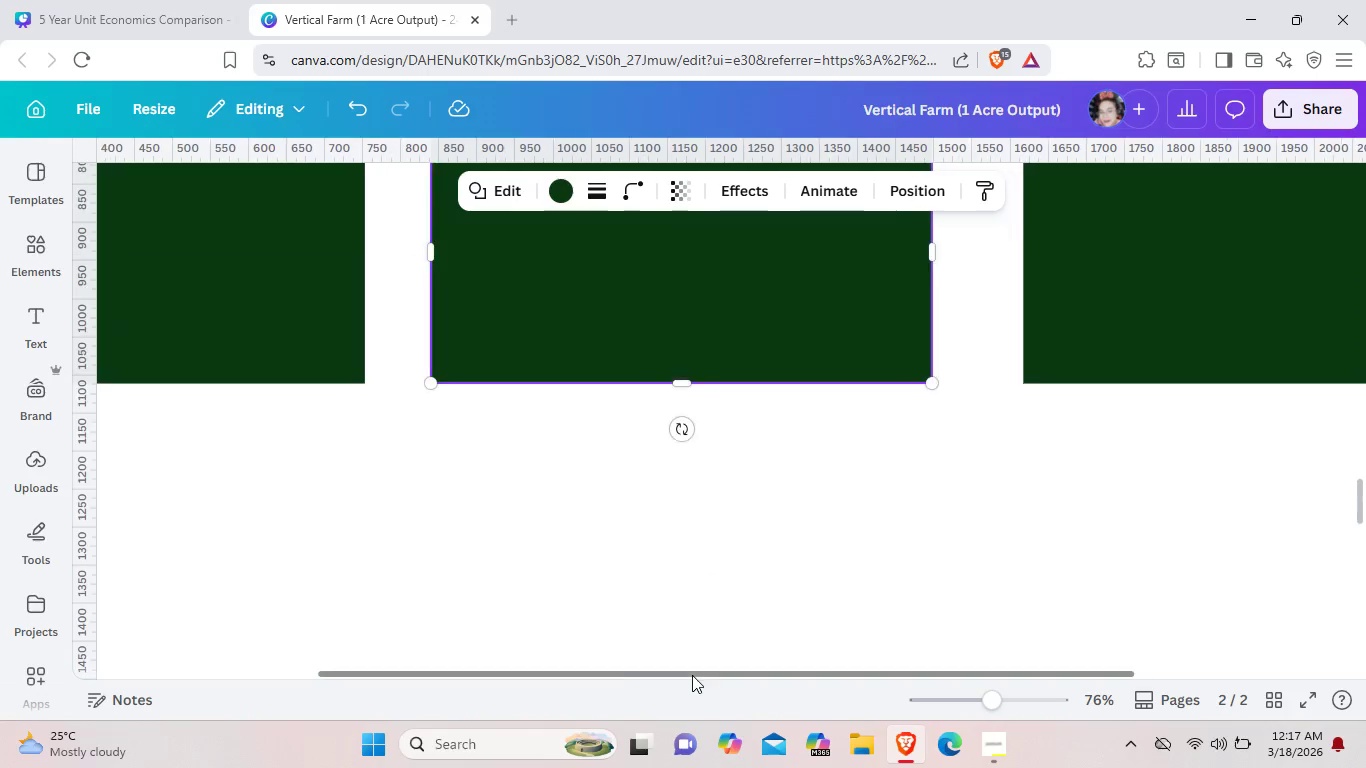 
left_click_drag(start_coordinate=[709, 673], to_coordinate=[484, 672])
 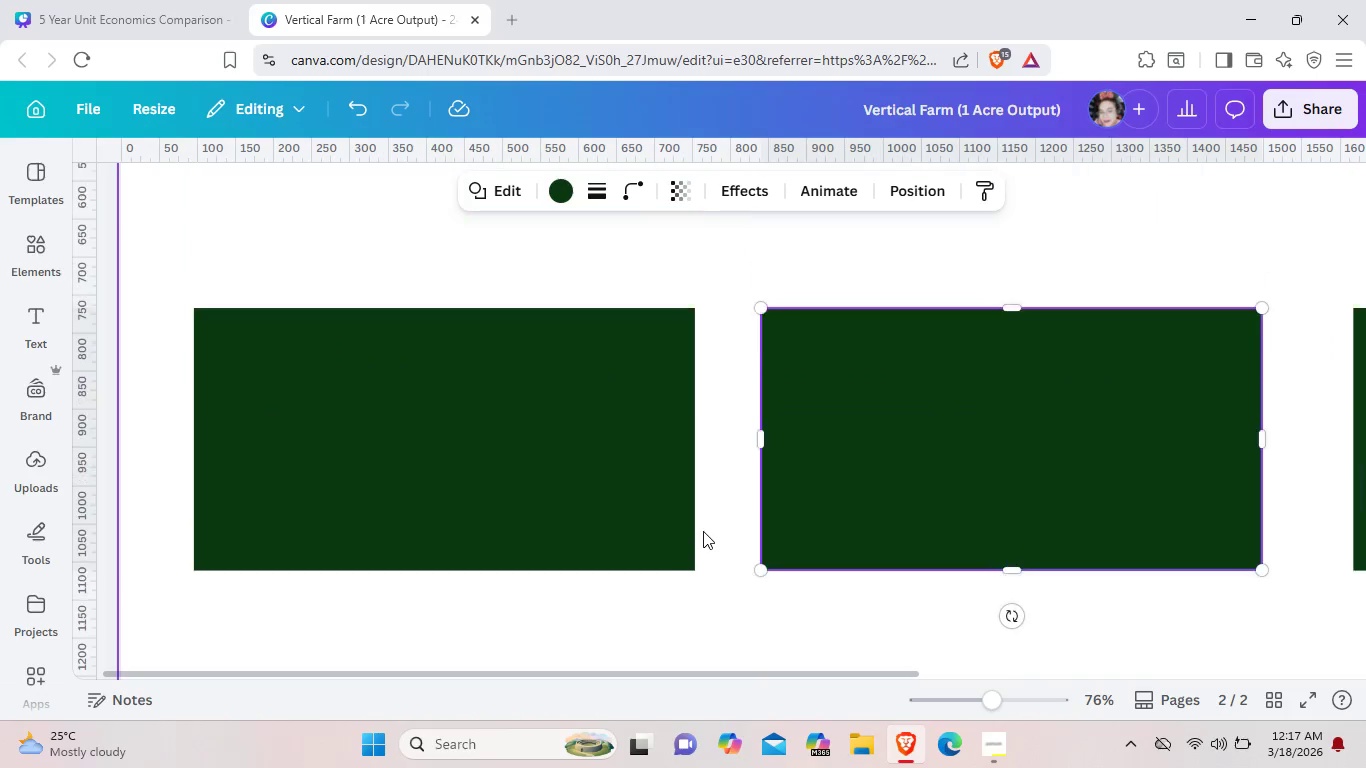 
scroll: coordinate [703, 531], scroll_direction: up, amount: 3.0
 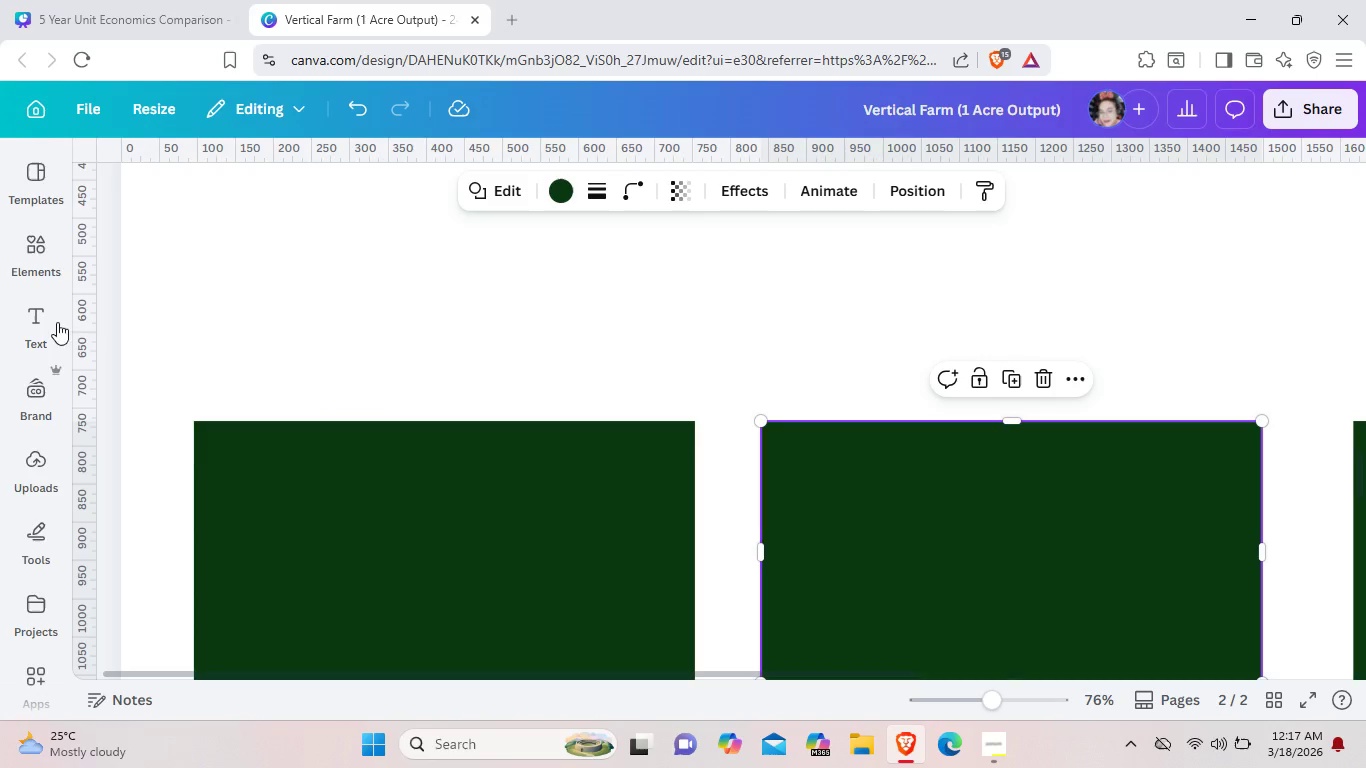 
scroll: coordinate [108, 325], scroll_direction: down, amount: 1.0
 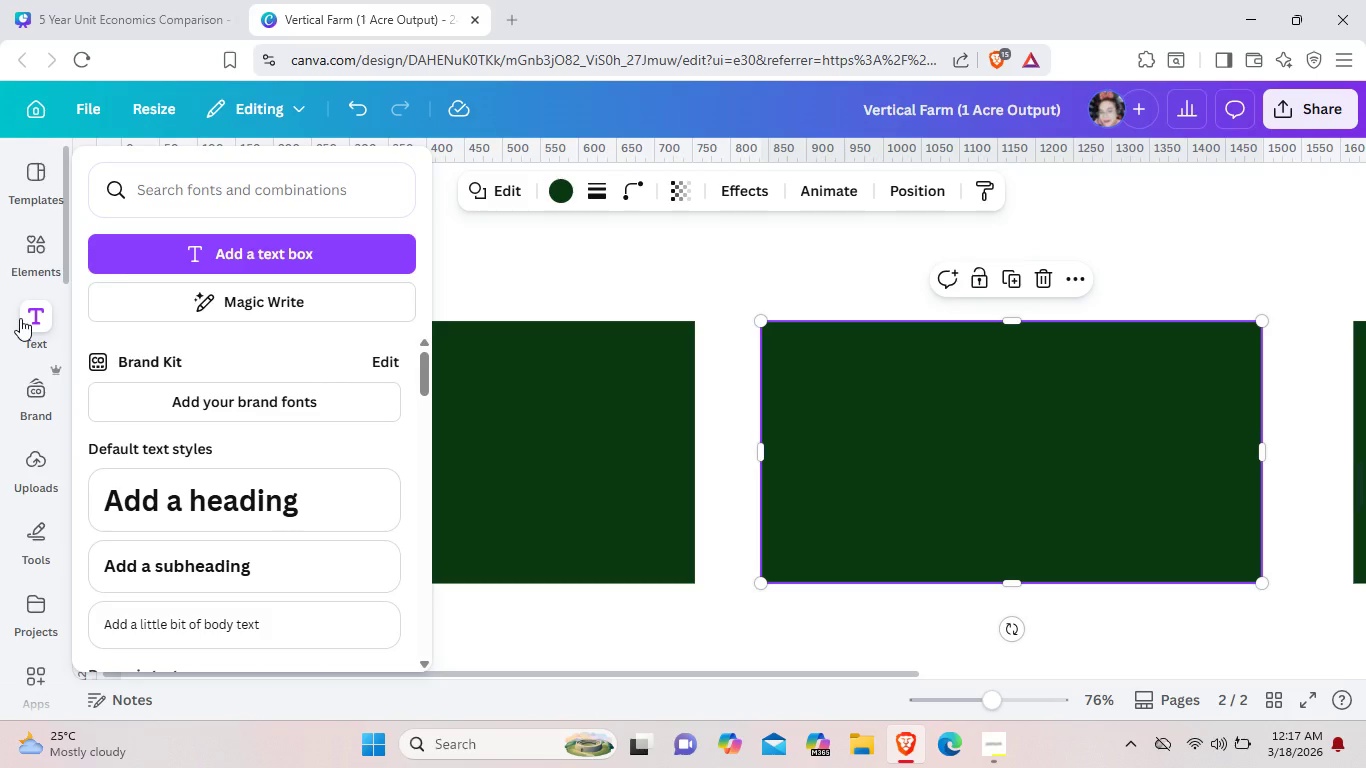 
left_click([20, 318])
 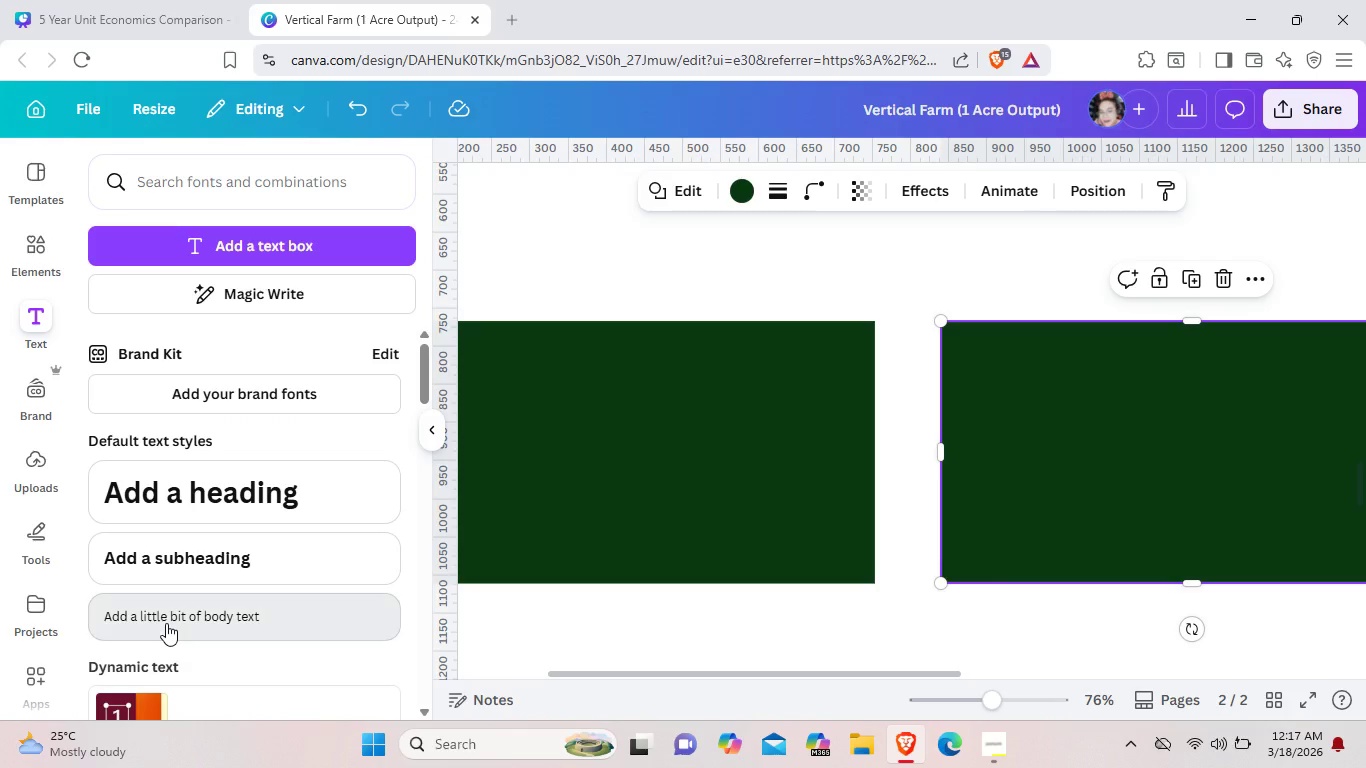 
left_click([166, 623])
 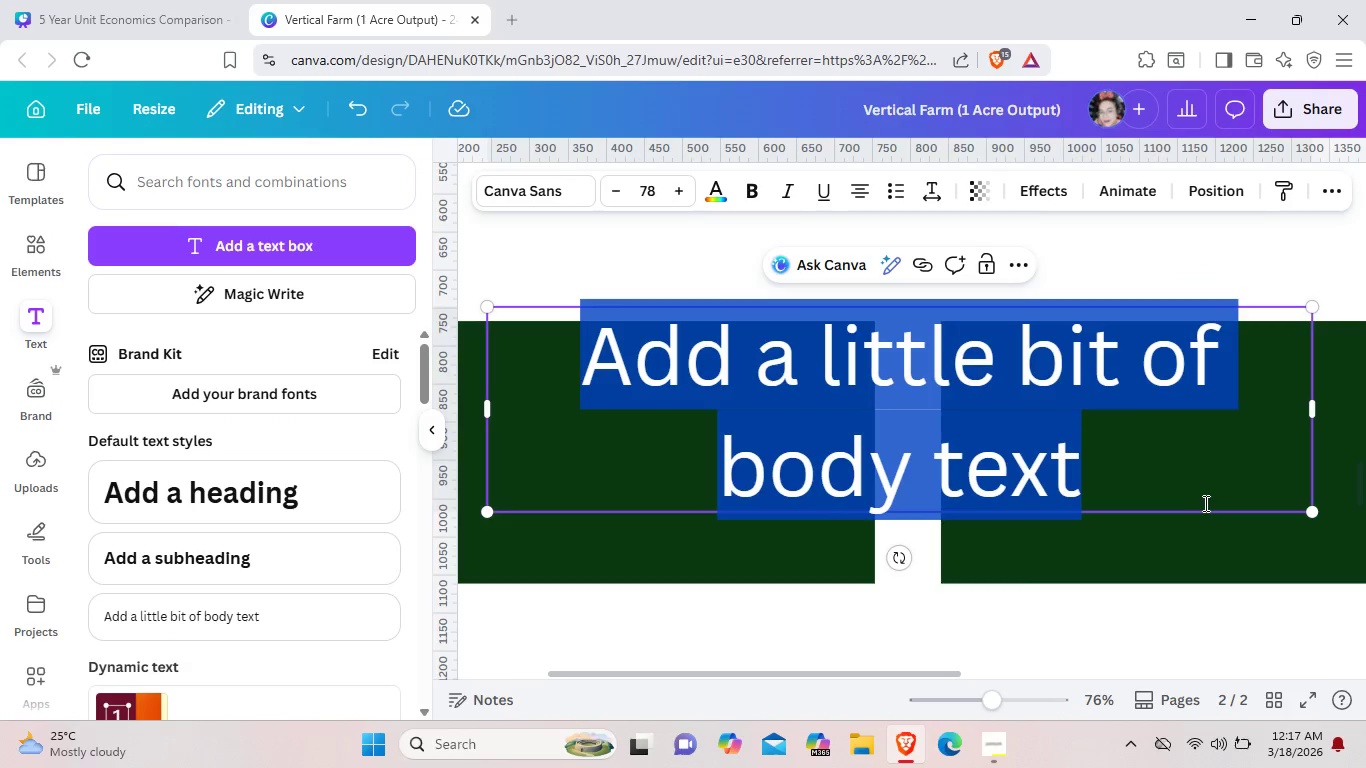 
left_click_drag(start_coordinate=[1204, 503], to_coordinate=[1099, 543])
 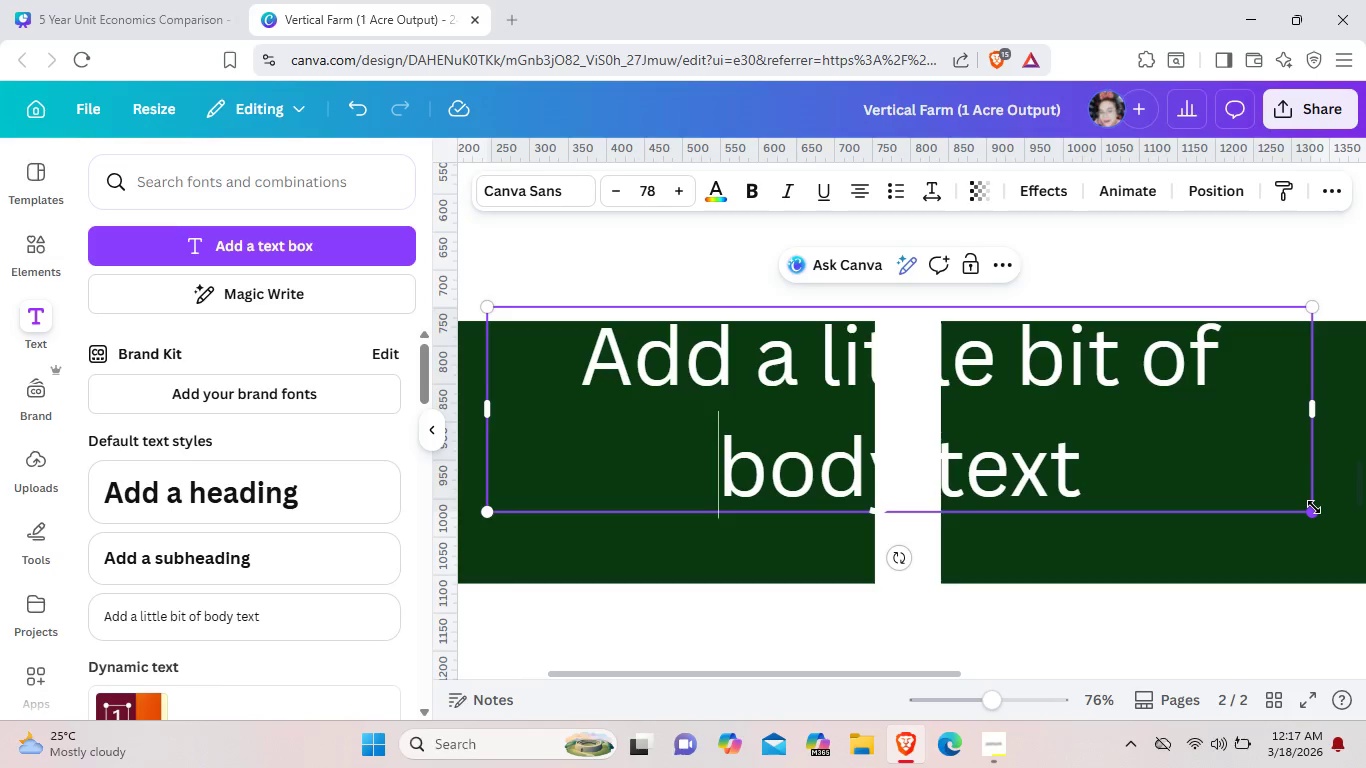 
left_click_drag(start_coordinate=[1314, 507], to_coordinate=[1018, 386])
 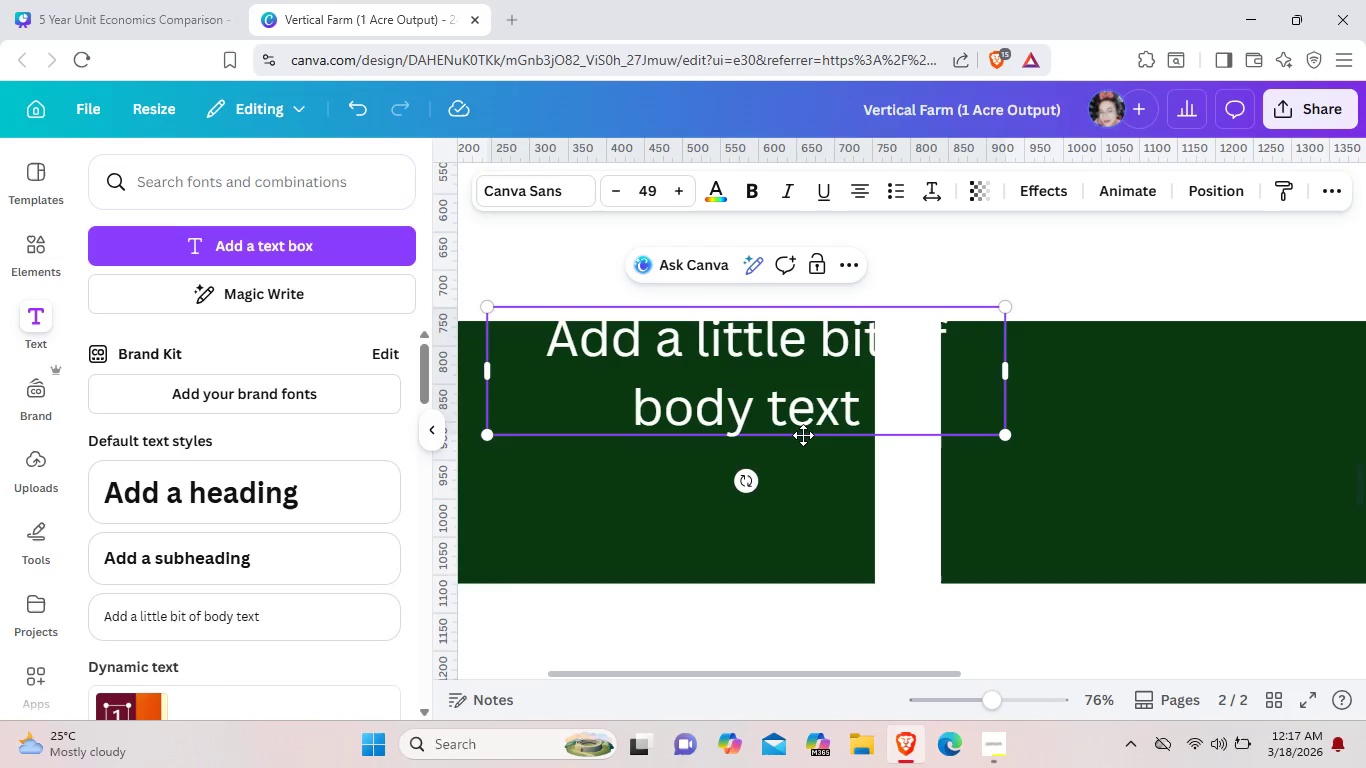 
left_click_drag(start_coordinate=[803, 435], to_coordinate=[719, 470])
 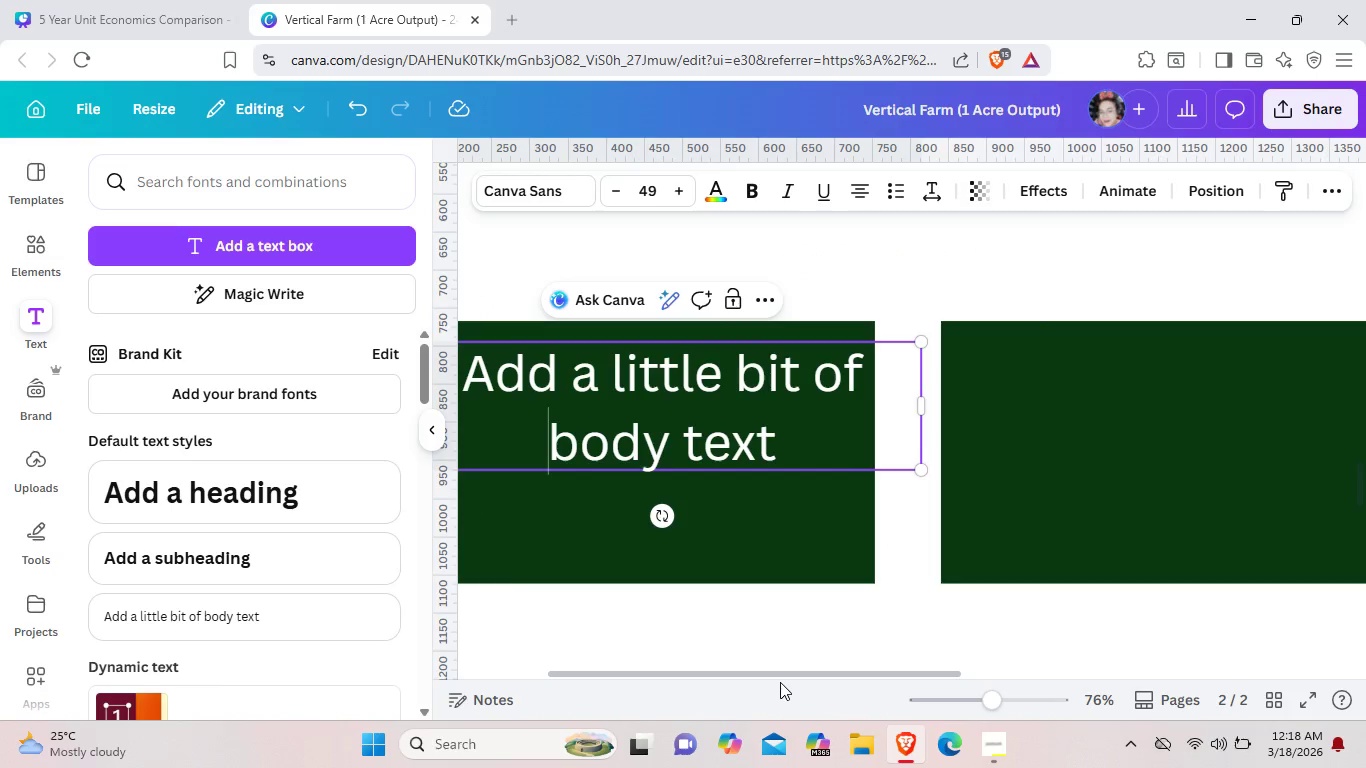 
left_click_drag(start_coordinate=[780, 675], to_coordinate=[620, 672])
 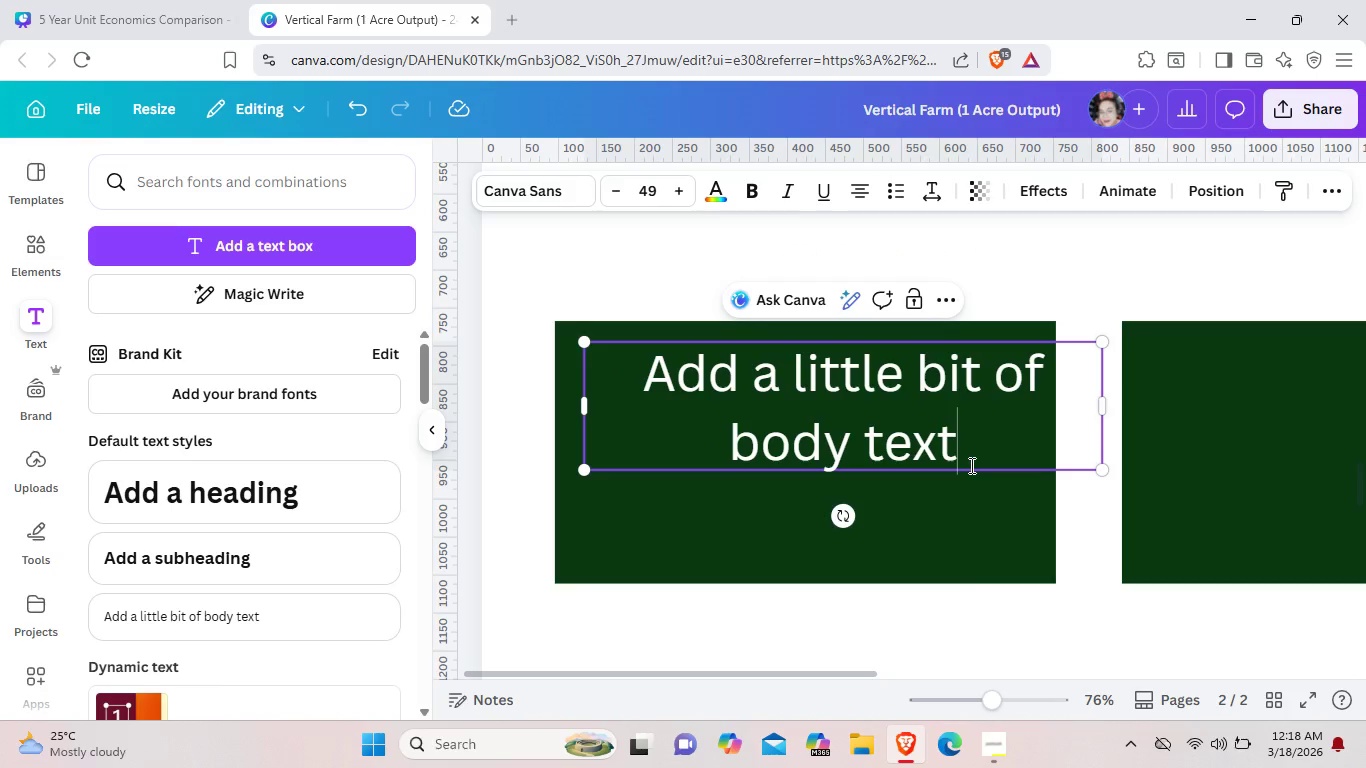 
left_click([970, 465])
 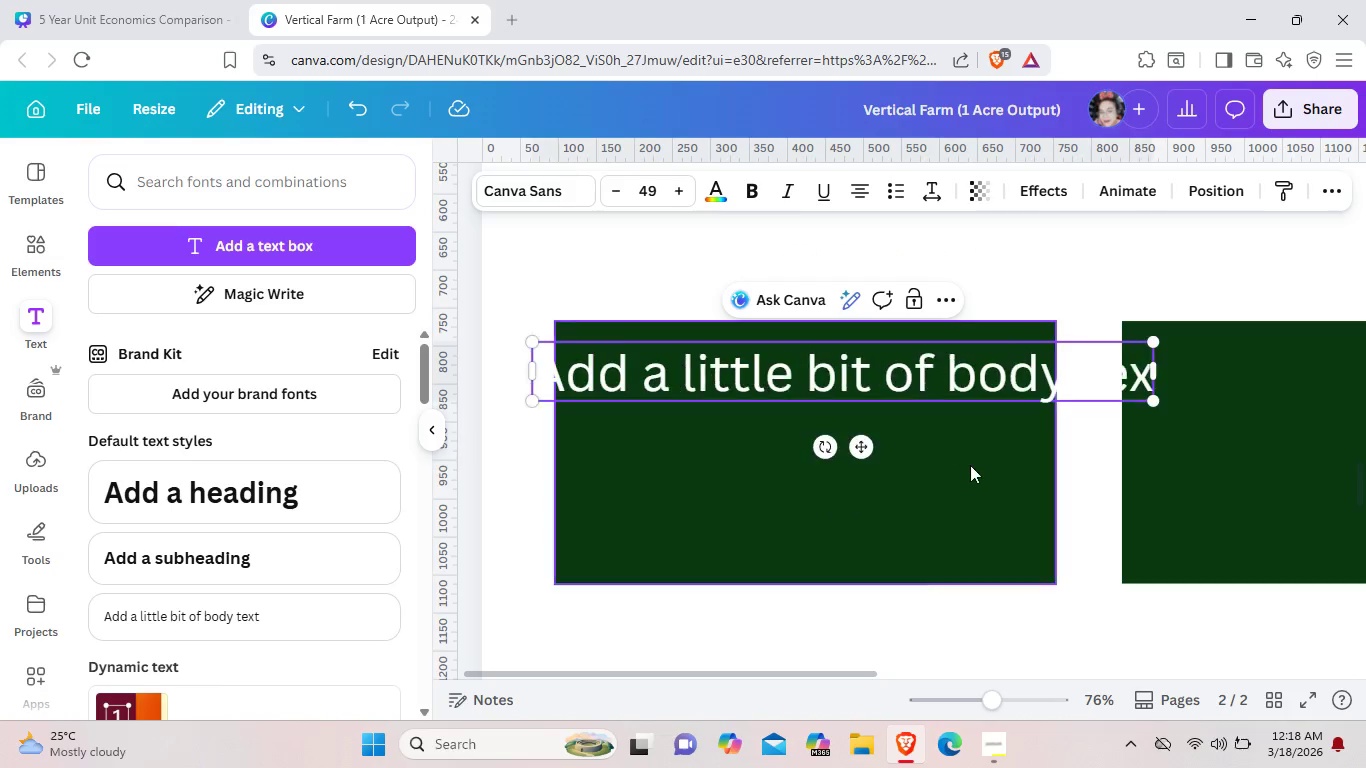 
key(Backspace)
key(Backspace)
key(Backspace)
key(Backspace)
key(Backspace)
key(Backspace)
key(Backspace)
key(Backspace)
key(Backspace)
key(Backspace)
key(Backspace)
key(Backspace)
key(Backspace)
key(Backspace)
key(Backspace)
key(Backspace)
key(Backspace)
key(Backspace)
key(Backspace)
key(Backspace)
key(Backspace)
key(Backspace)
key(Backspace)
key(Backspace)
key(Backspace)
key(Backspace)
key(Backspace)
key(Backspace)
key(Backspace)
type(95 %)
 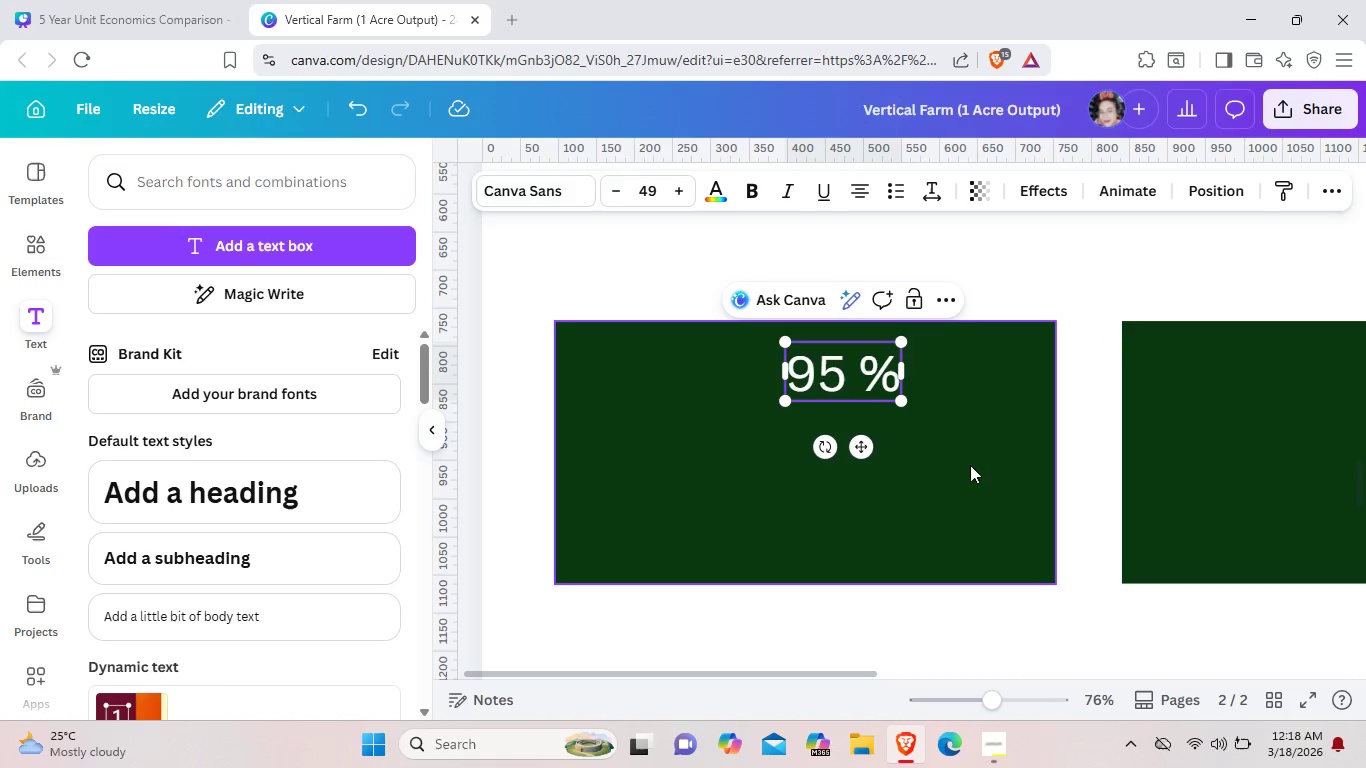 
left_click([748, 194])
 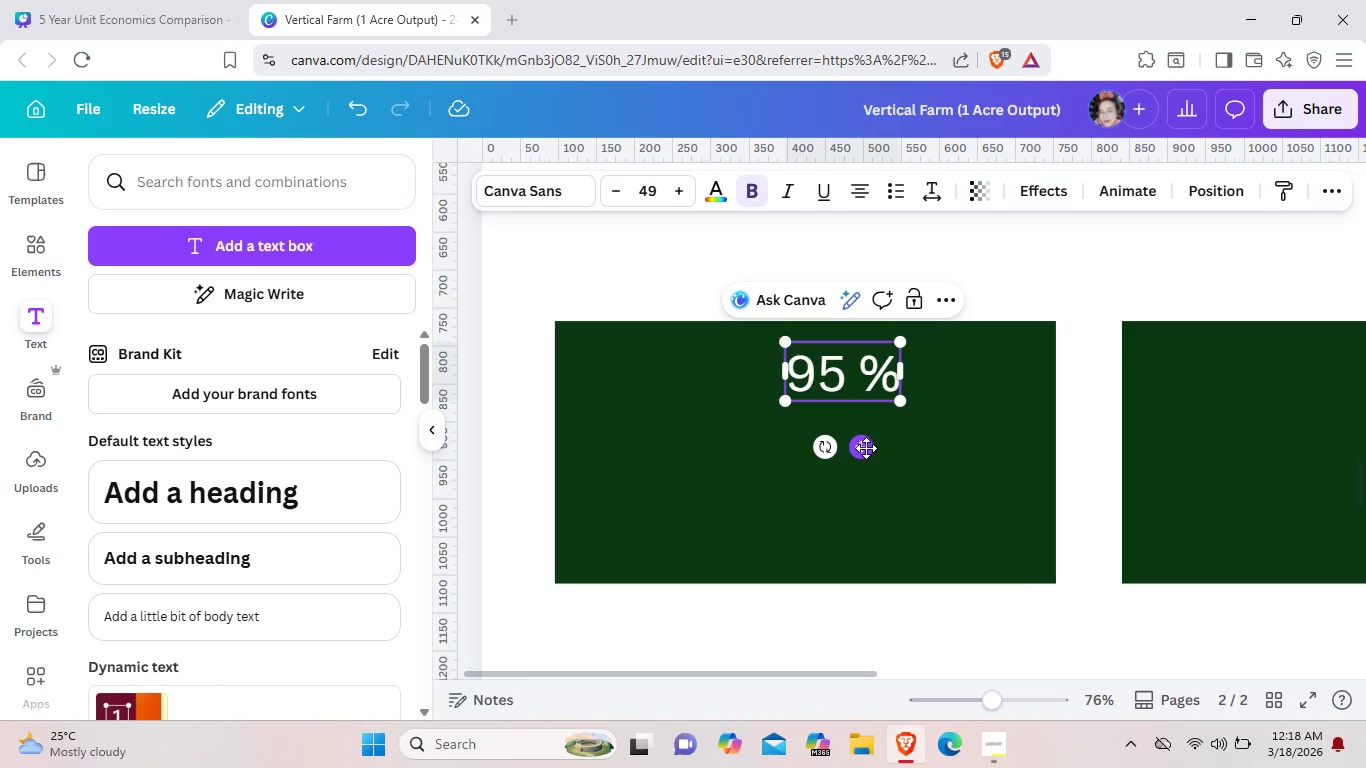 
left_click_drag(start_coordinate=[866, 449], to_coordinate=[670, 453])
 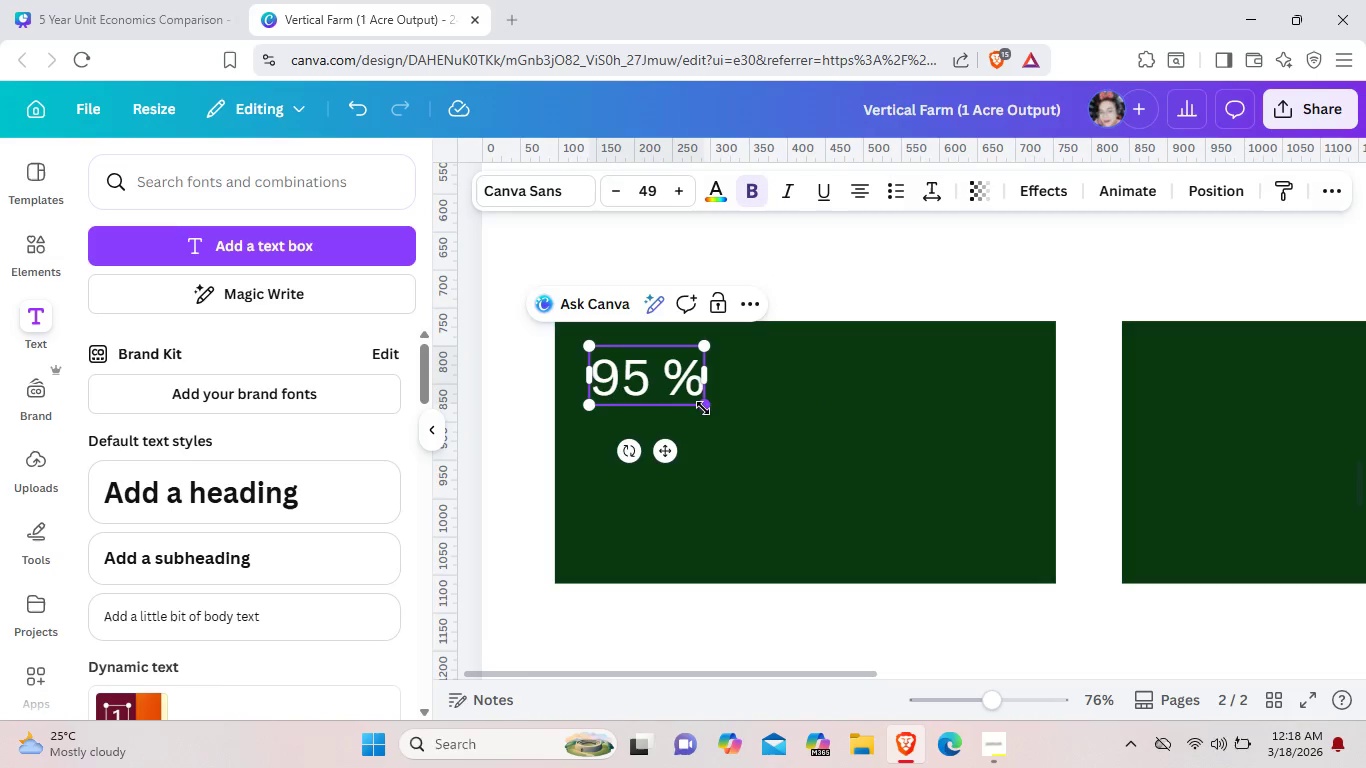 
left_click_drag(start_coordinate=[698, 404], to_coordinate=[719, 432])
 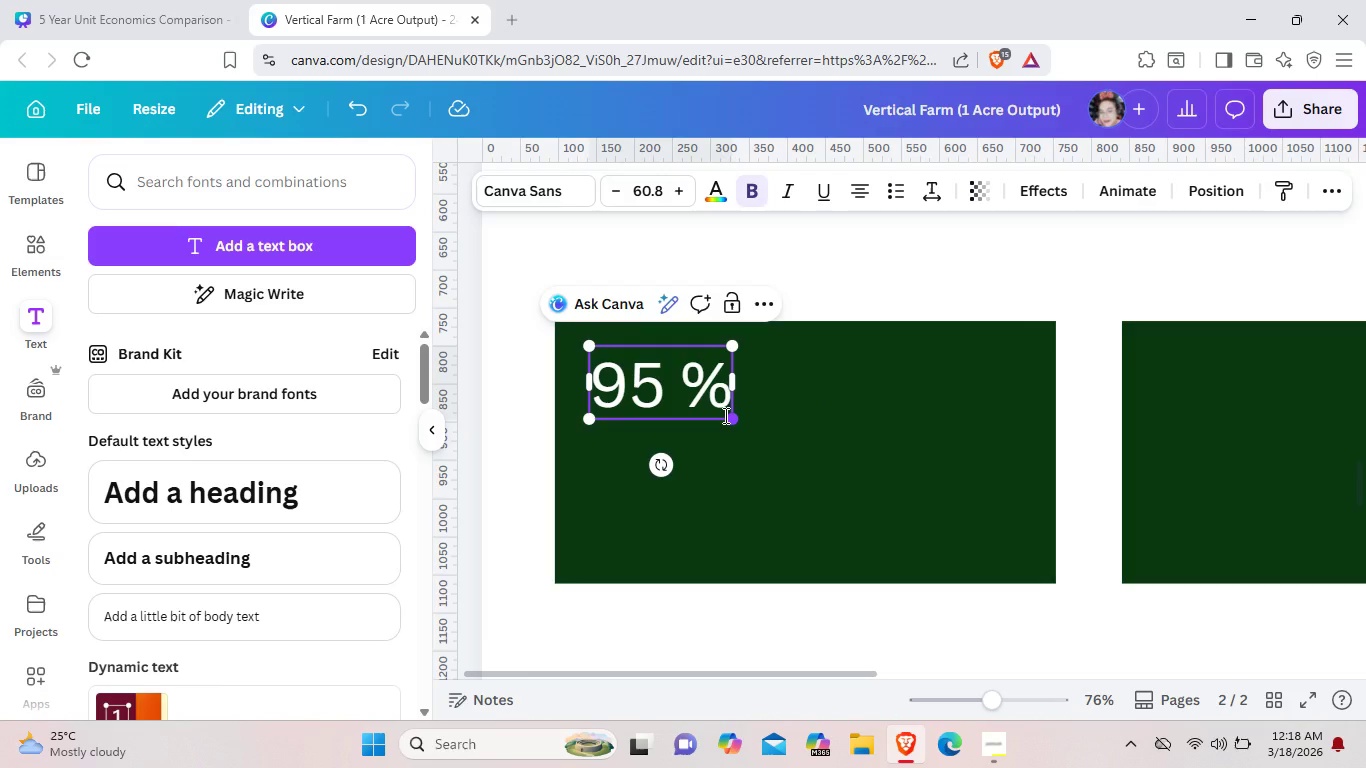 
left_click_drag(start_coordinate=[712, 407], to_coordinate=[724, 415])
 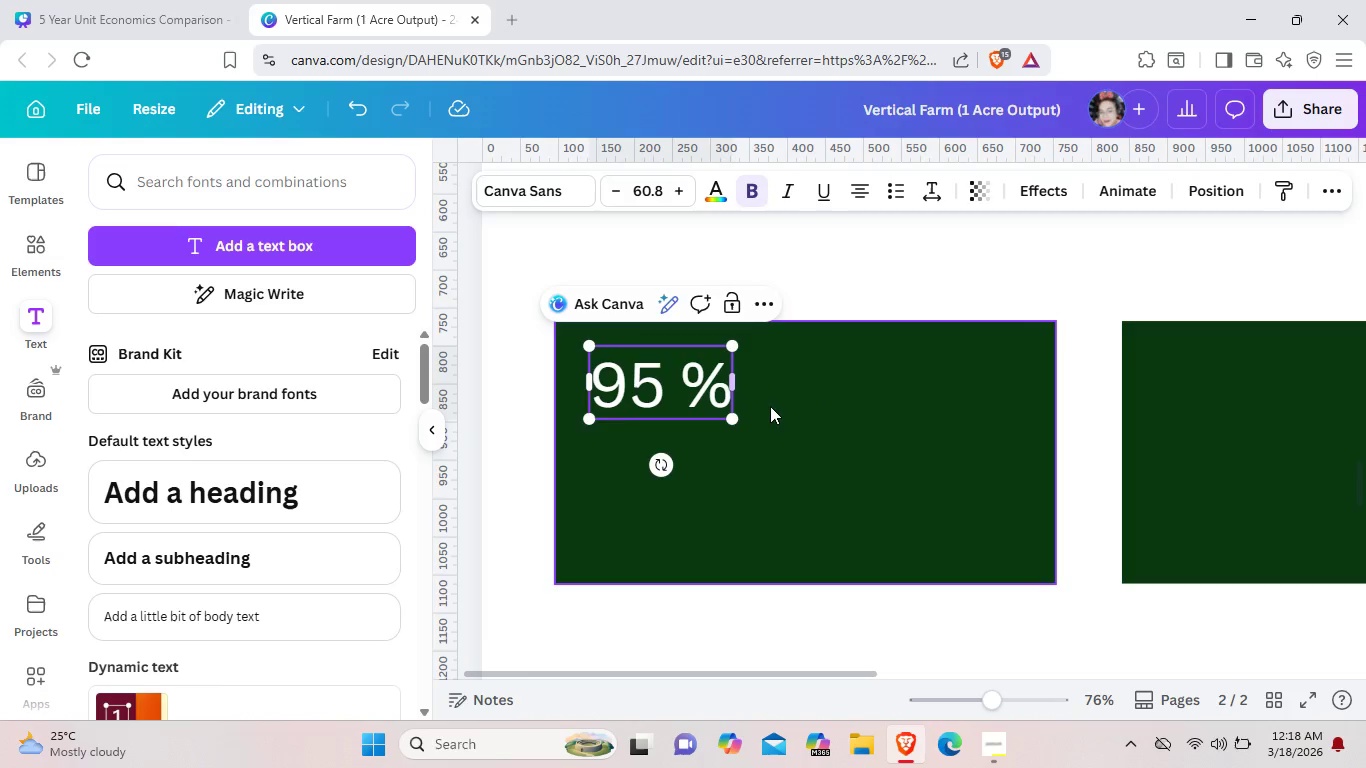 
left_click([770, 406])
 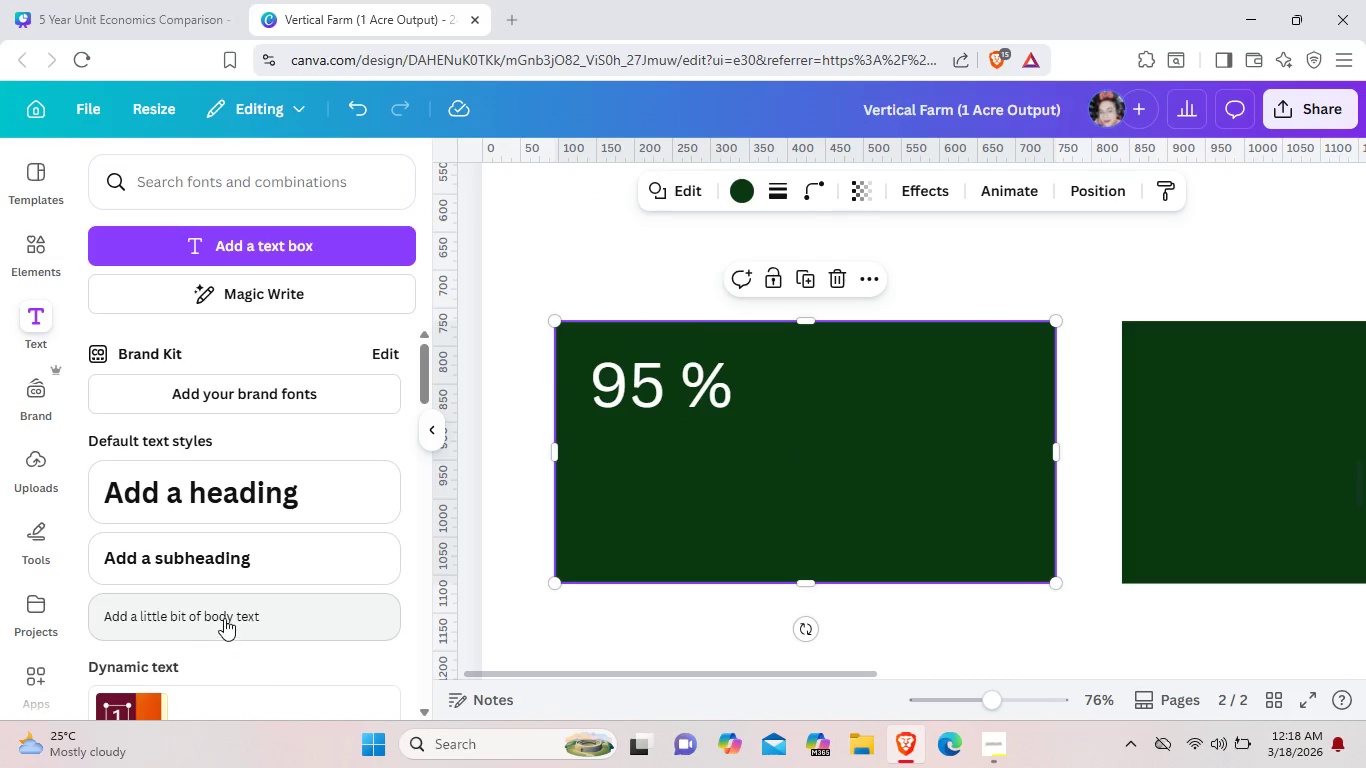 
left_click([224, 618])
 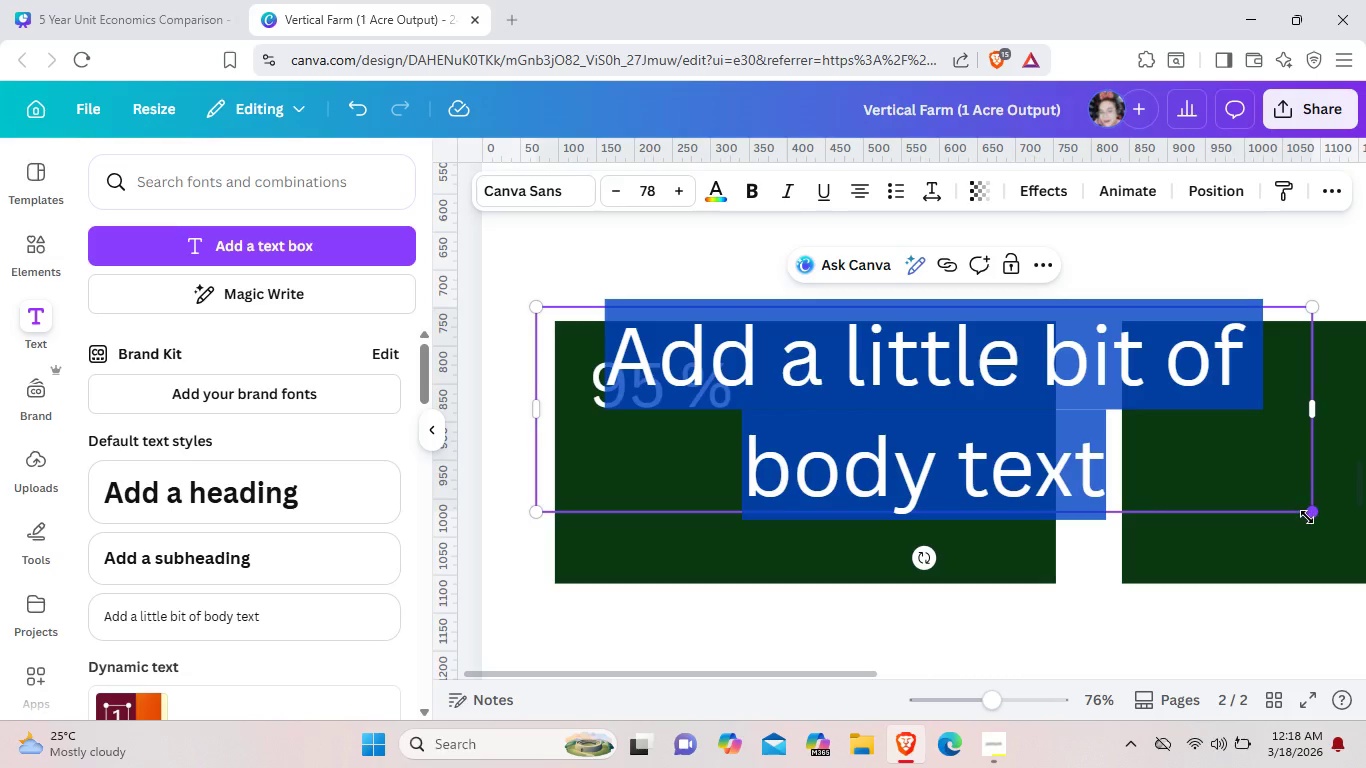 
left_click_drag(start_coordinate=[1308, 515], to_coordinate=[1015, 421])
 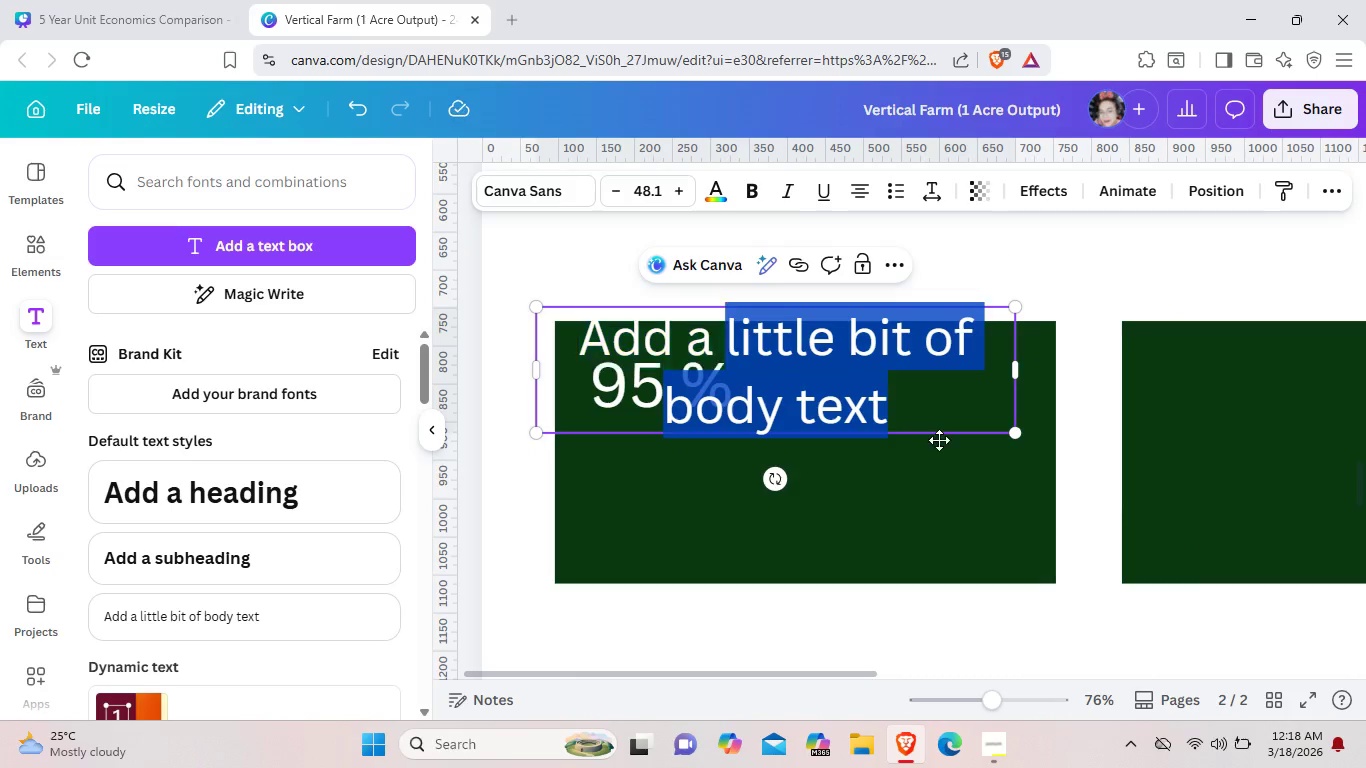 
left_click_drag(start_coordinate=[914, 415], to_coordinate=[946, 450])
 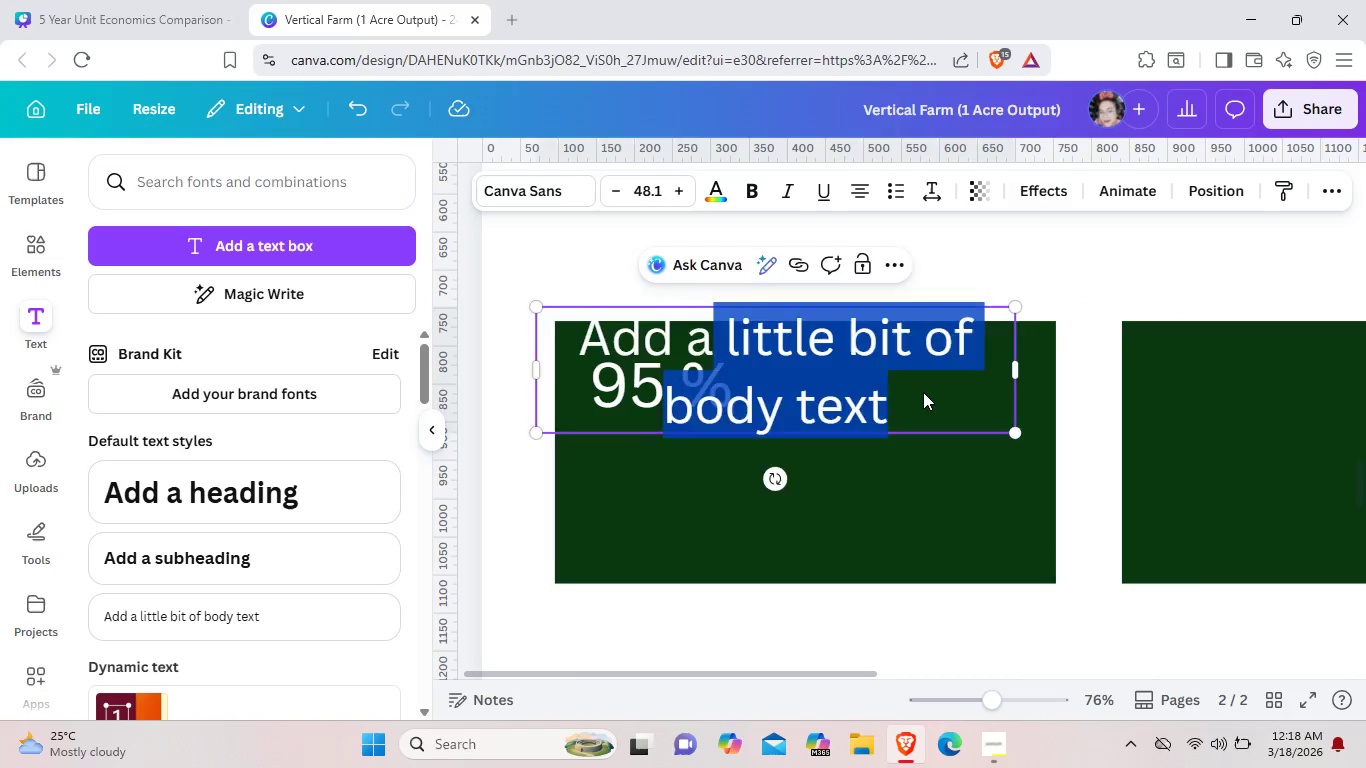 
key(Backspace)
 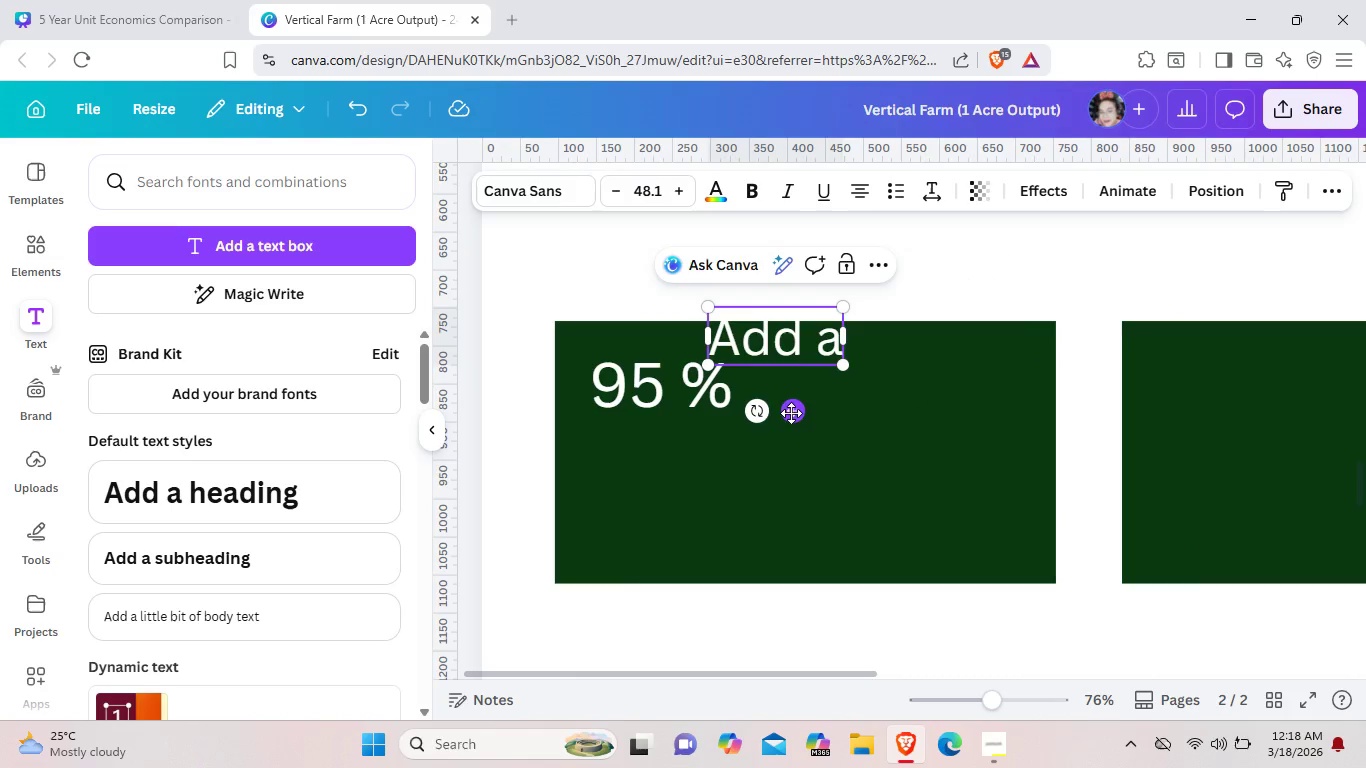 
left_click_drag(start_coordinate=[789, 411], to_coordinate=[844, 461])
 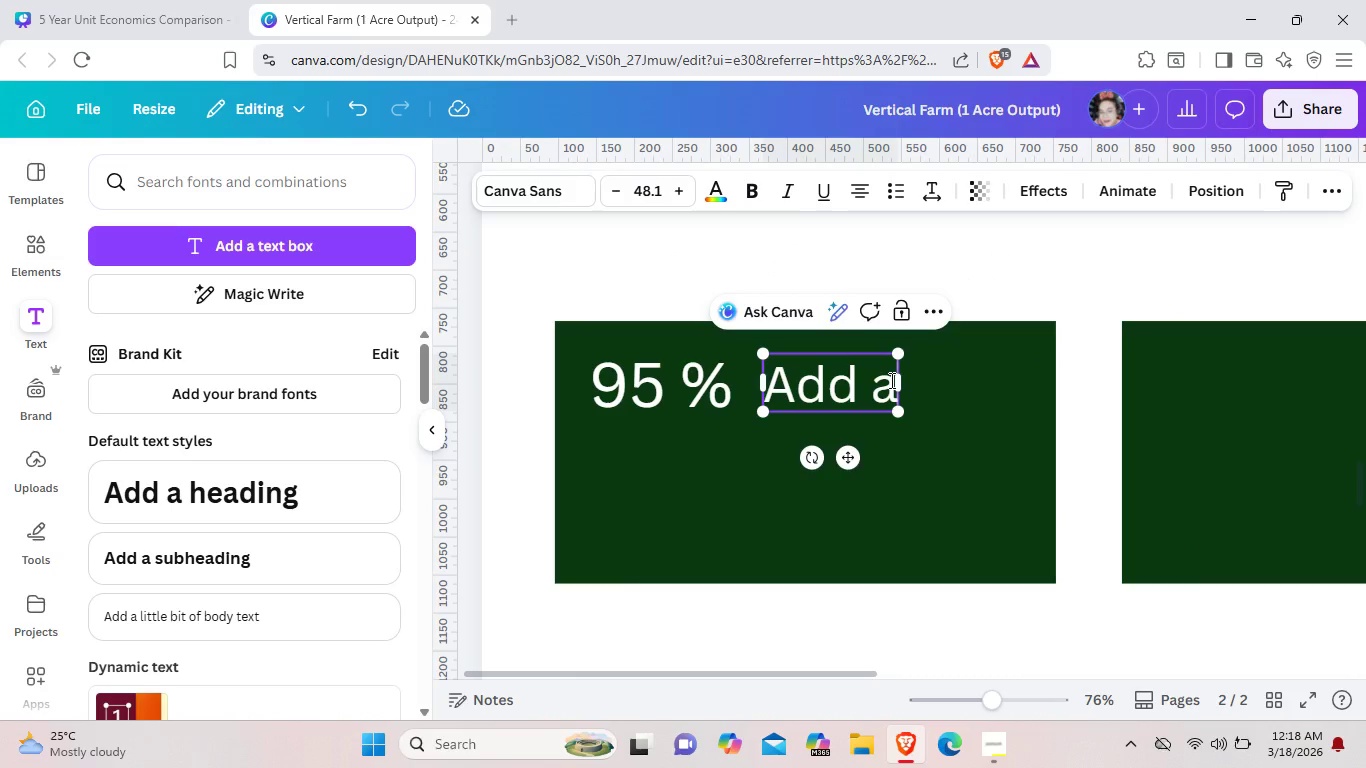 
left_click([890, 380])
 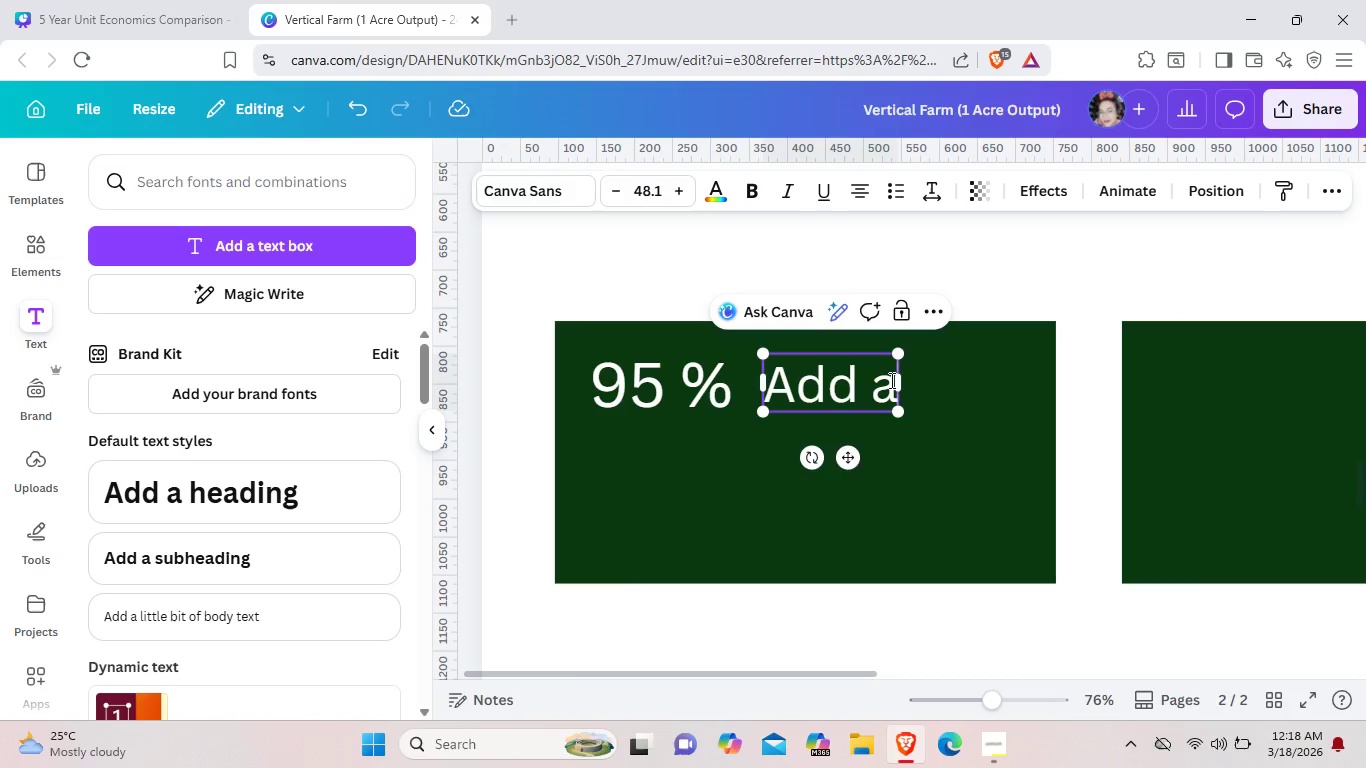 
key(Backspace)
key(Backspace)
key(Backspace)
key(Backspace)
key(Backspace)
type(Less Water)
 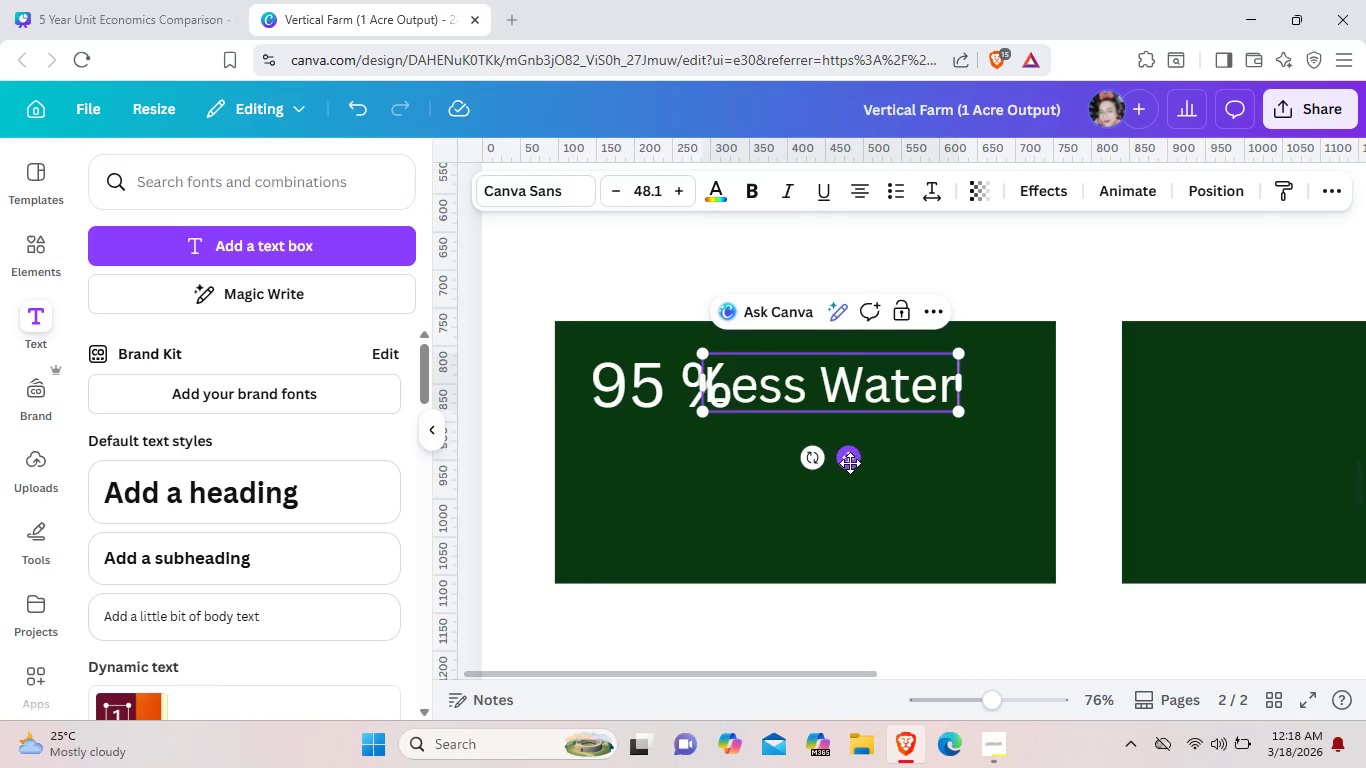 
left_click_drag(start_coordinate=[850, 463], to_coordinate=[896, 472])
 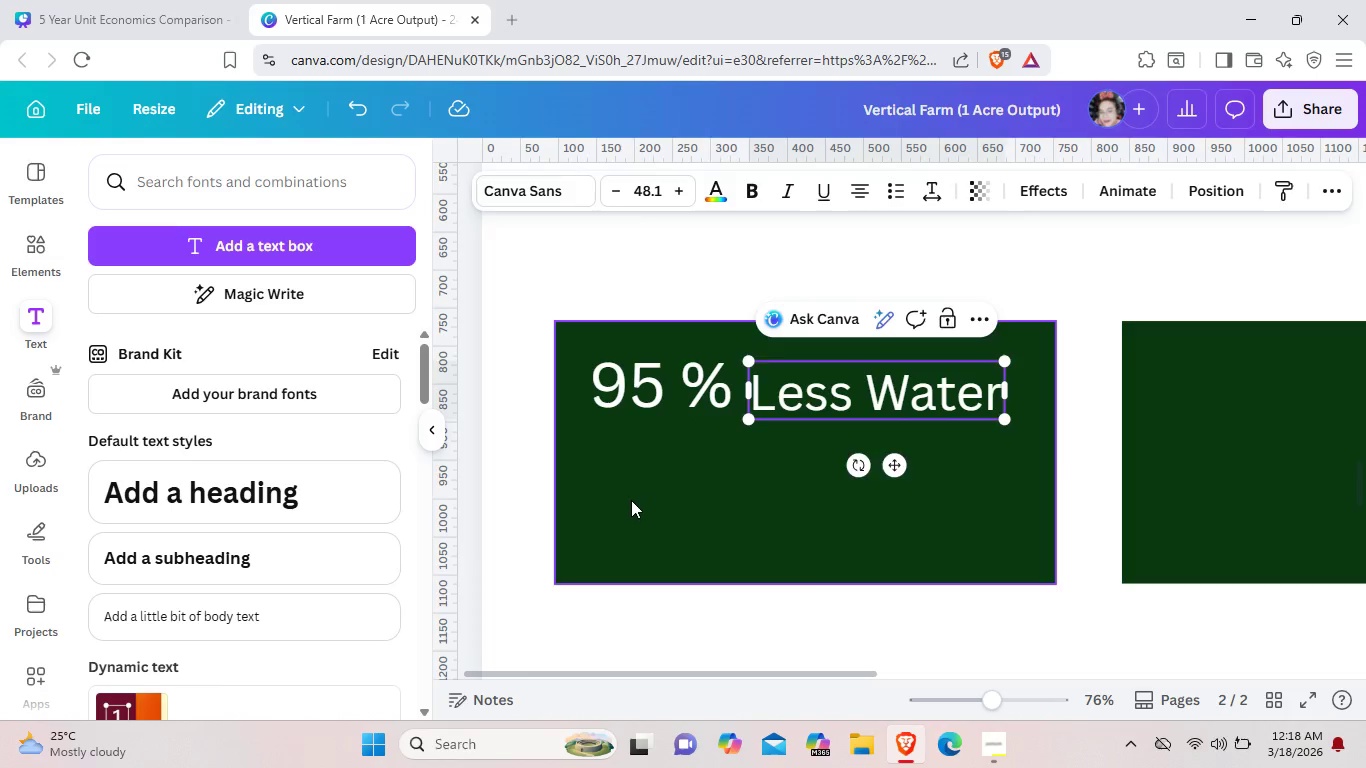 
left_click([643, 499])
 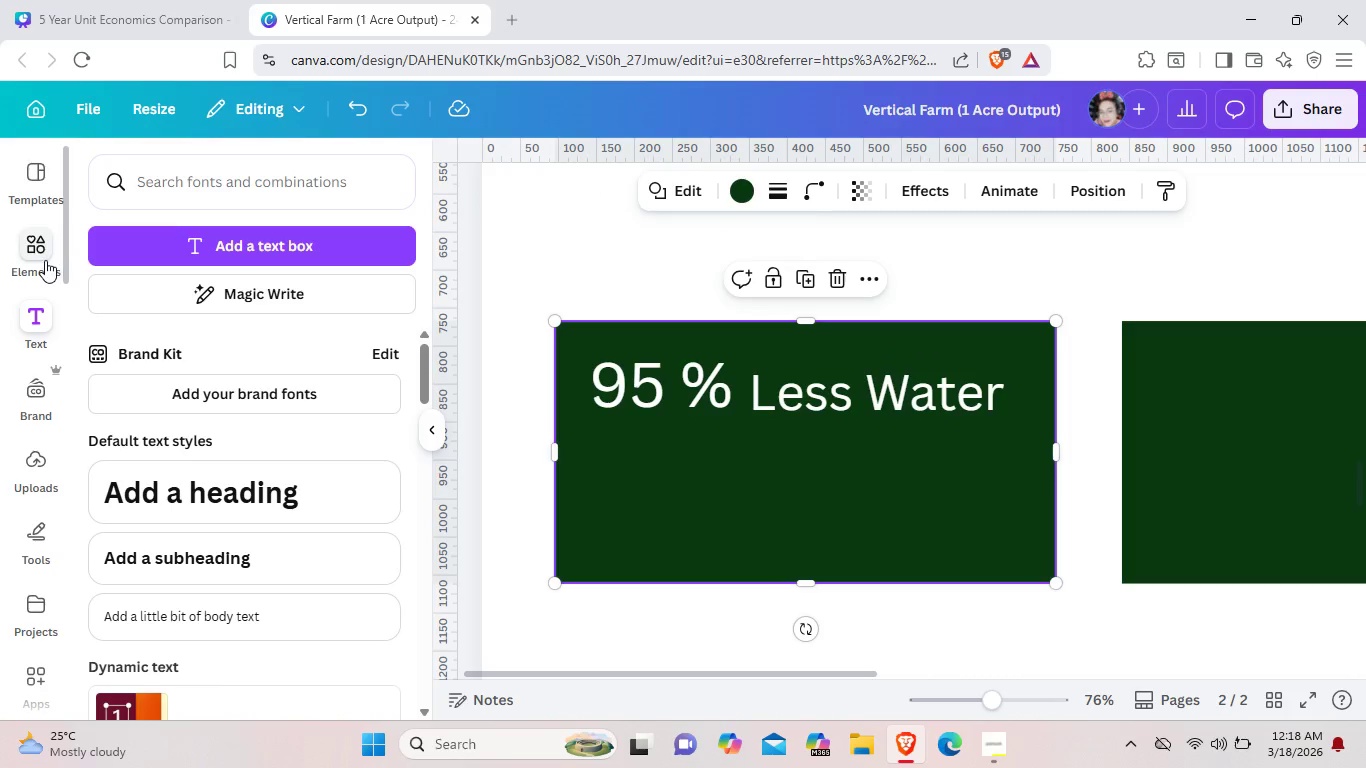 
left_click([45, 260])
 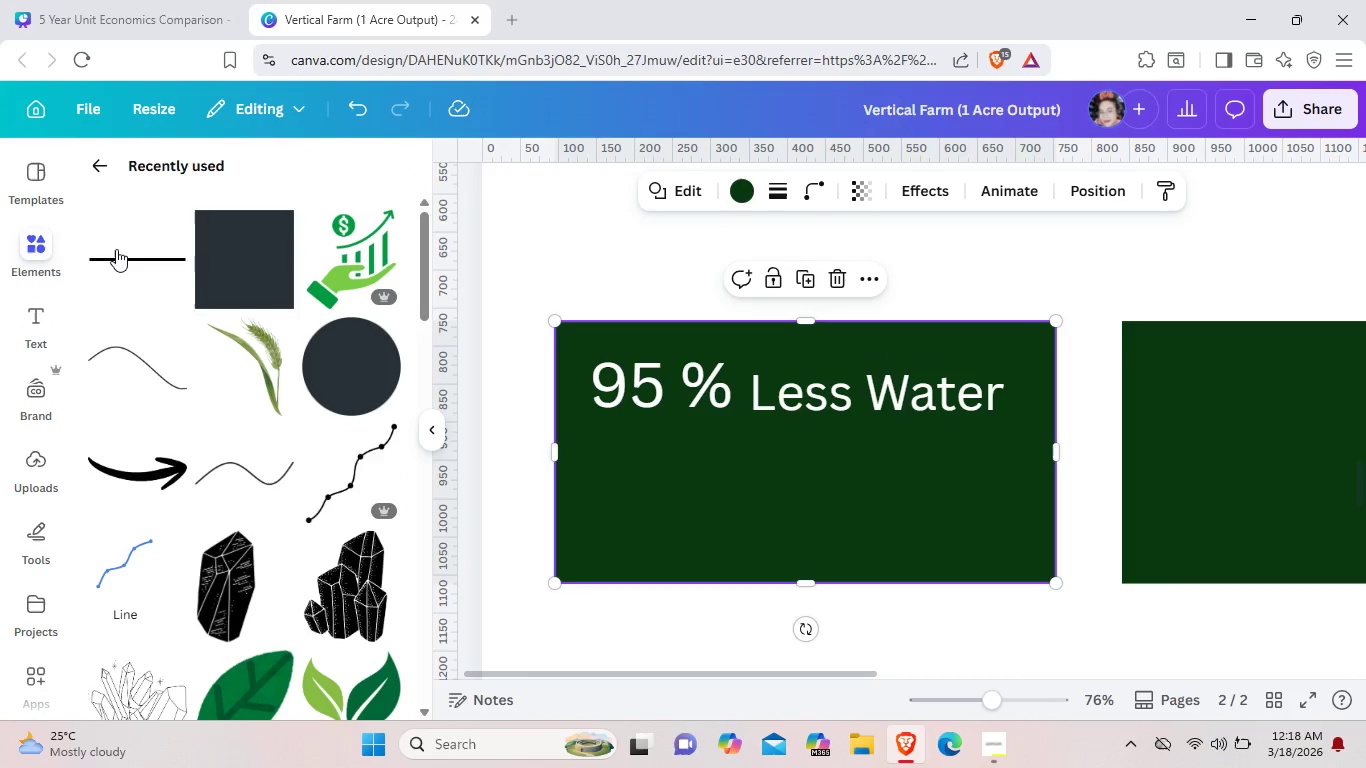 
left_click([116, 249])
 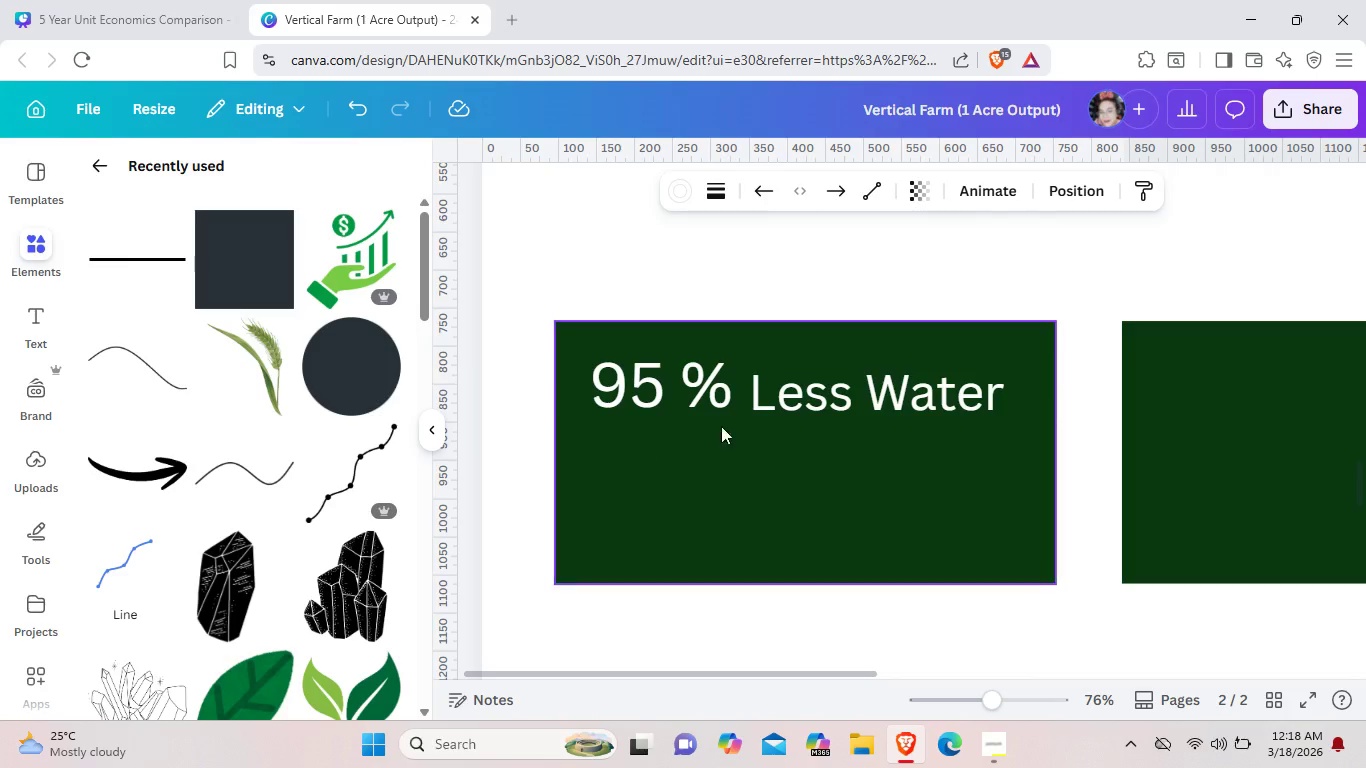 
scroll: coordinate [930, 485], scroll_direction: up, amount: 6.0
 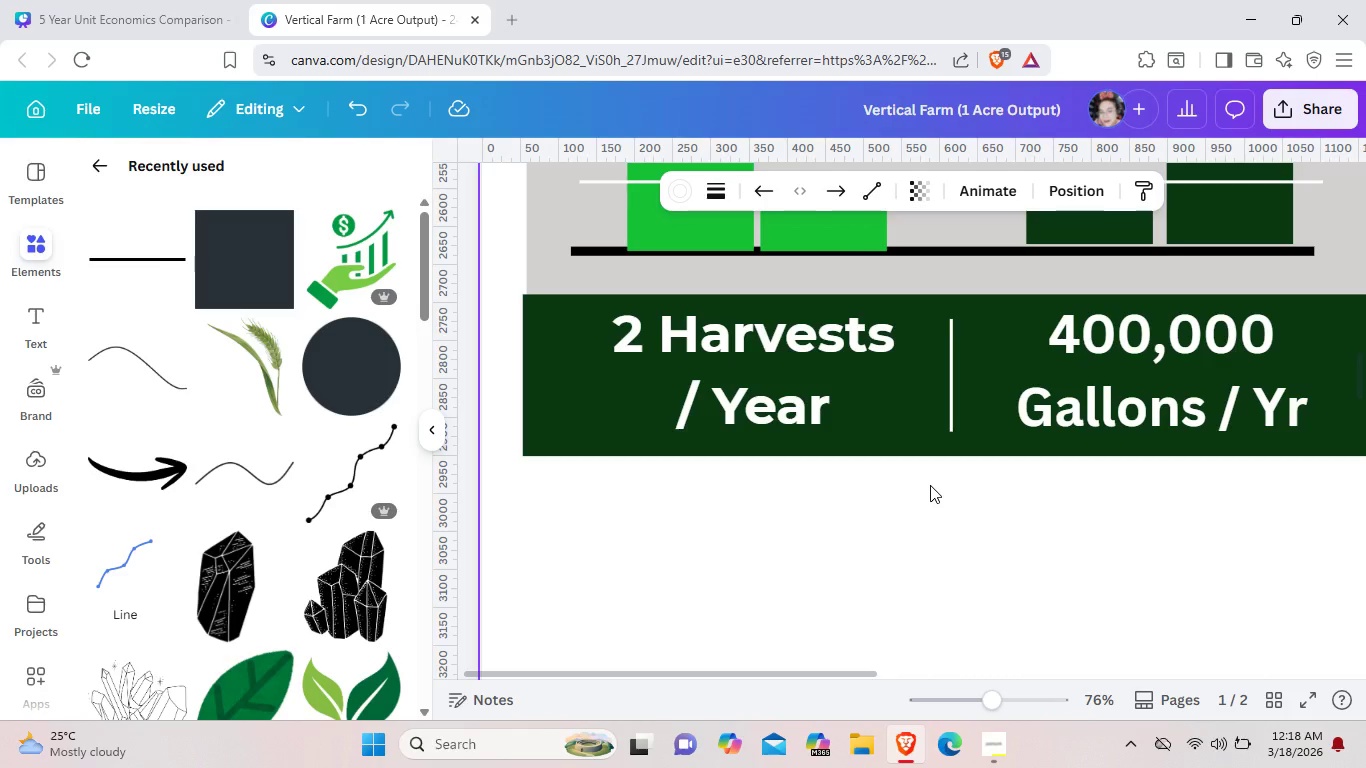 
hold_key(key=ControlLeft, duration=0.52)
scroll: coordinate [930, 485], scroll_direction: down, amount: 2.0
 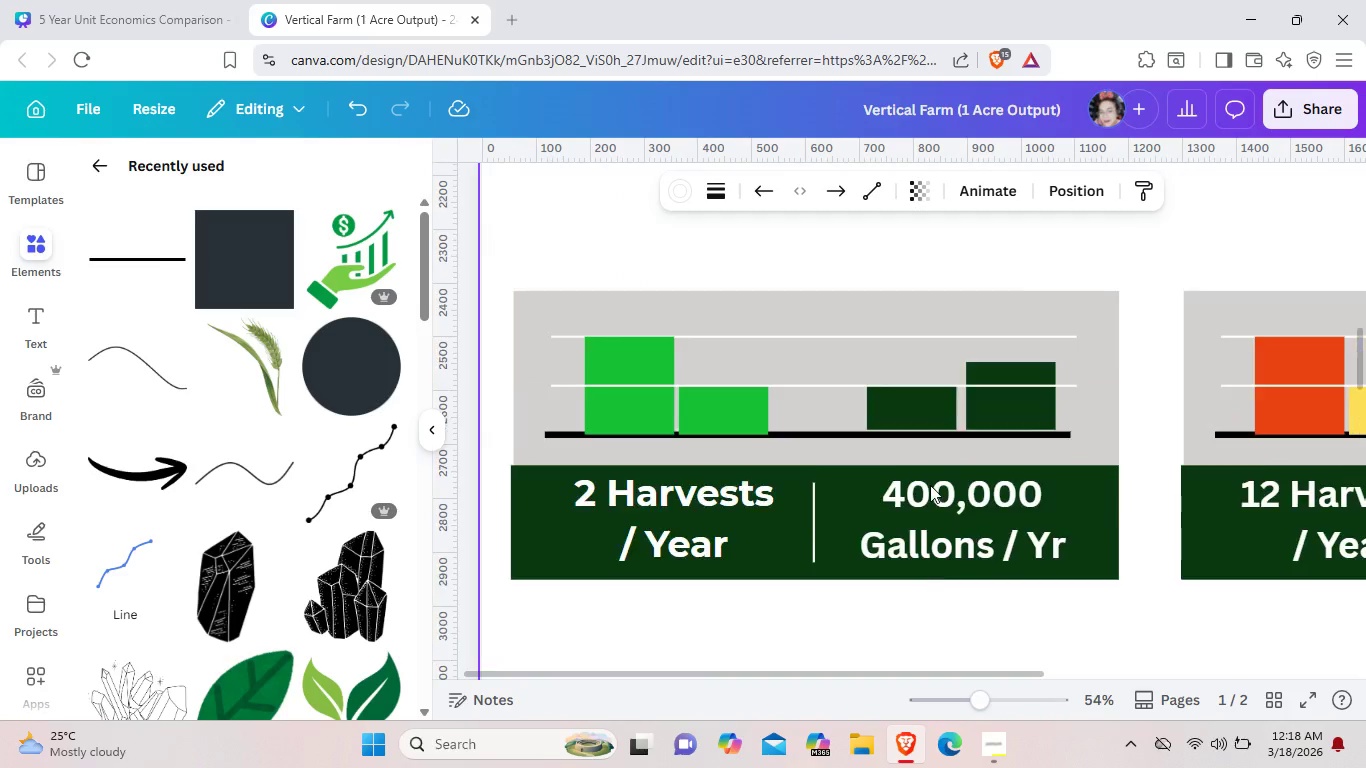 
scroll: coordinate [930, 485], scroll_direction: up, amount: 11.0
 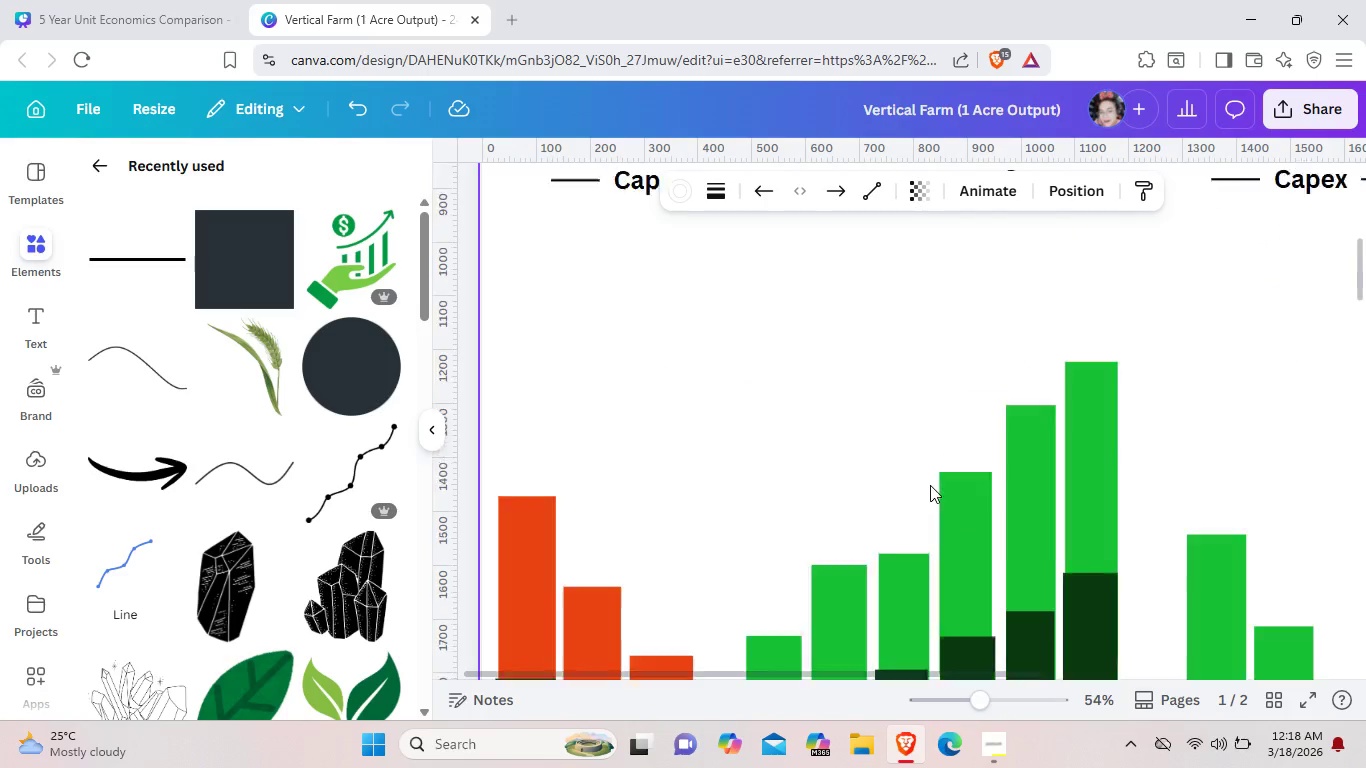 
scroll: coordinate [930, 485], scroll_direction: down, amount: 14.0
 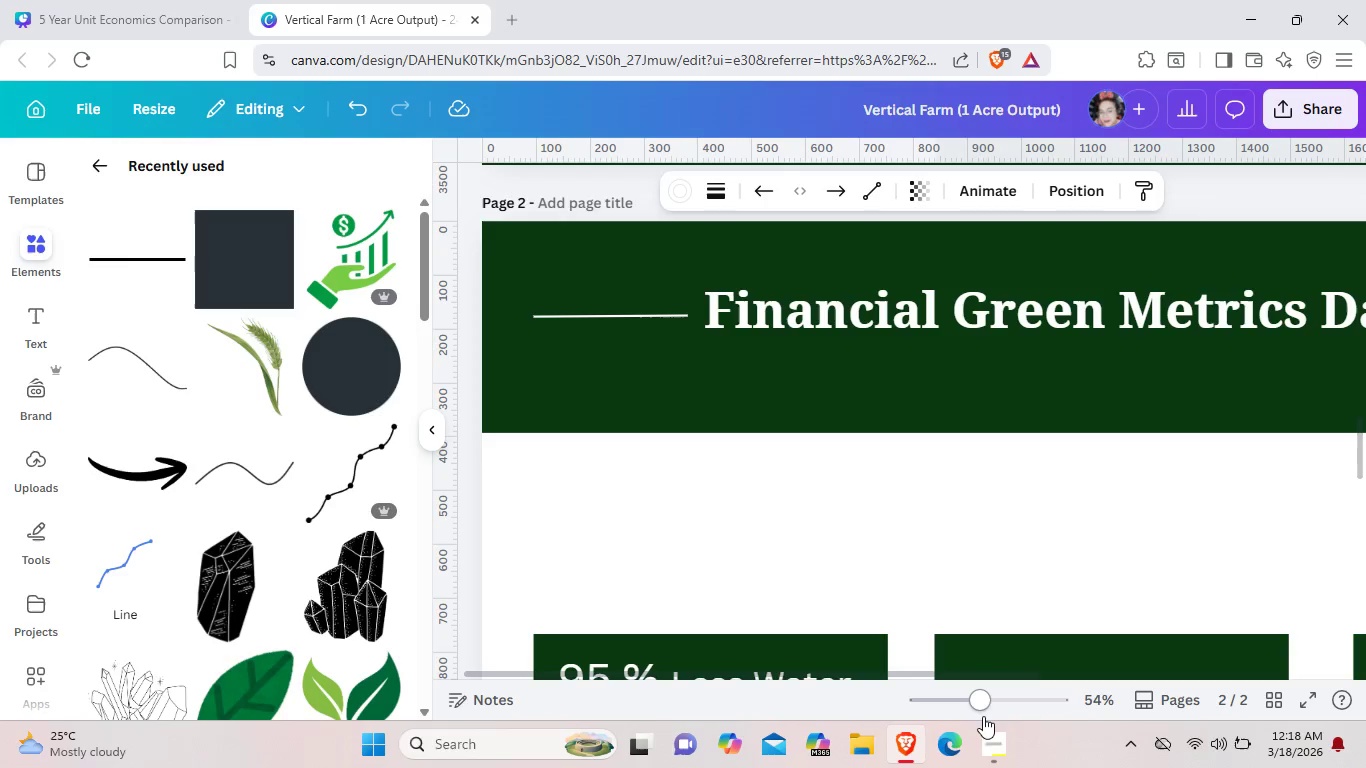 
left_click_drag(start_coordinate=[982, 703], to_coordinate=[952, 704])
 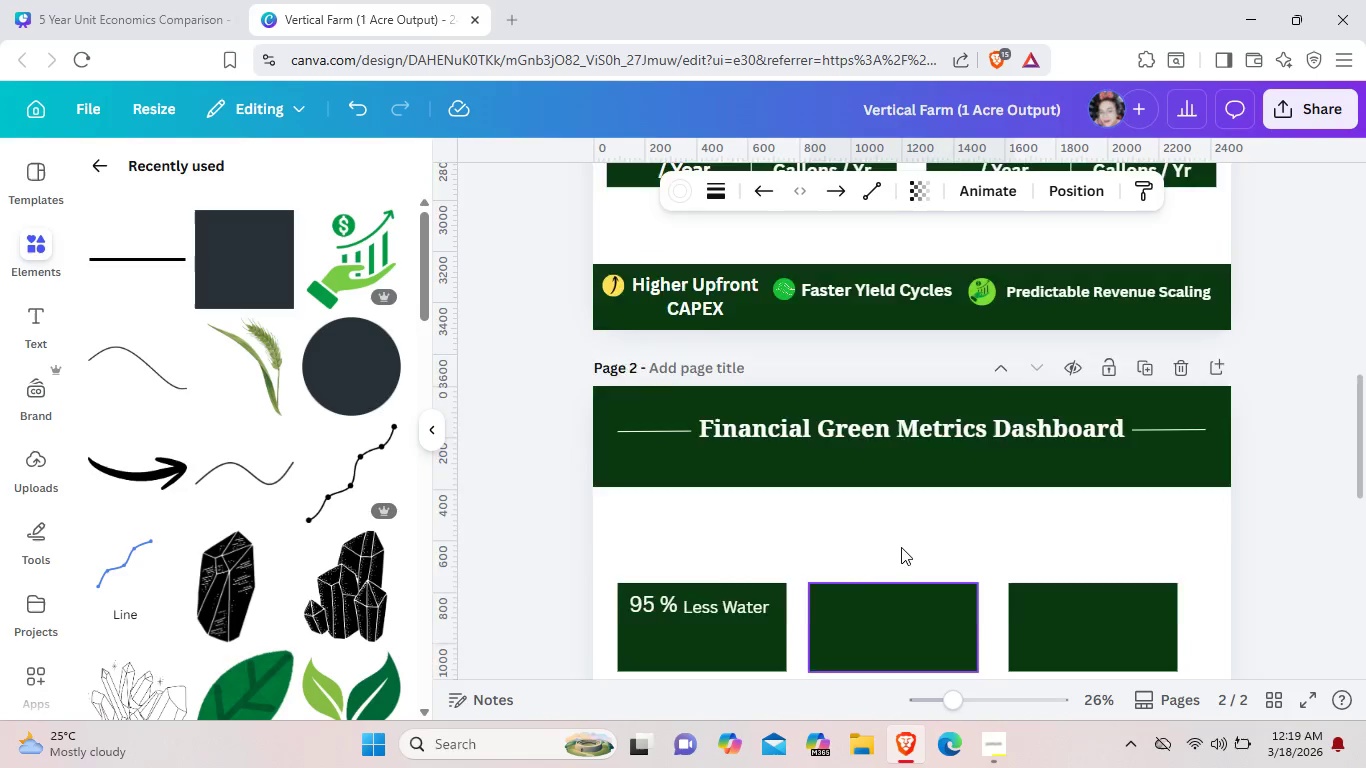 
scroll: coordinate [901, 547], scroll_direction: up, amount: 2.0
 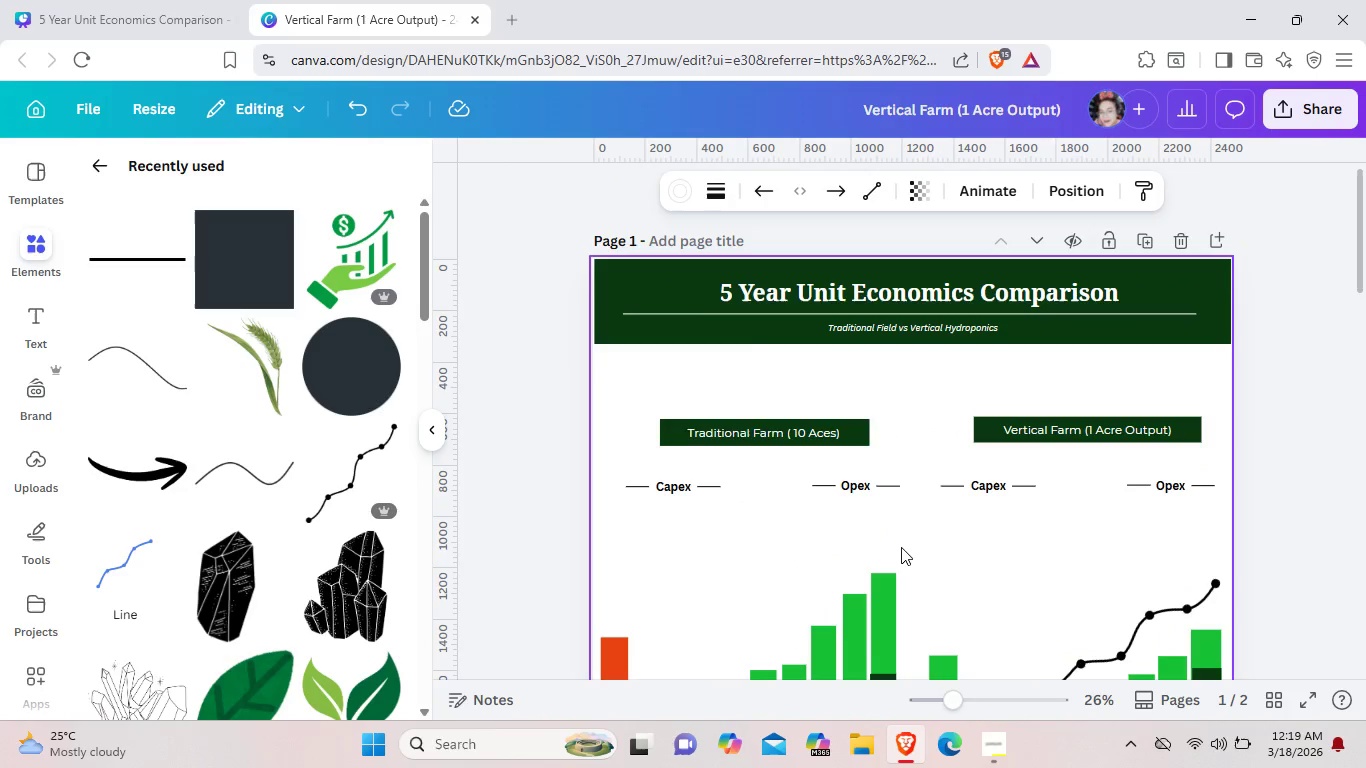 
scroll: coordinate [901, 547], scroll_direction: down, amount: 8.0
 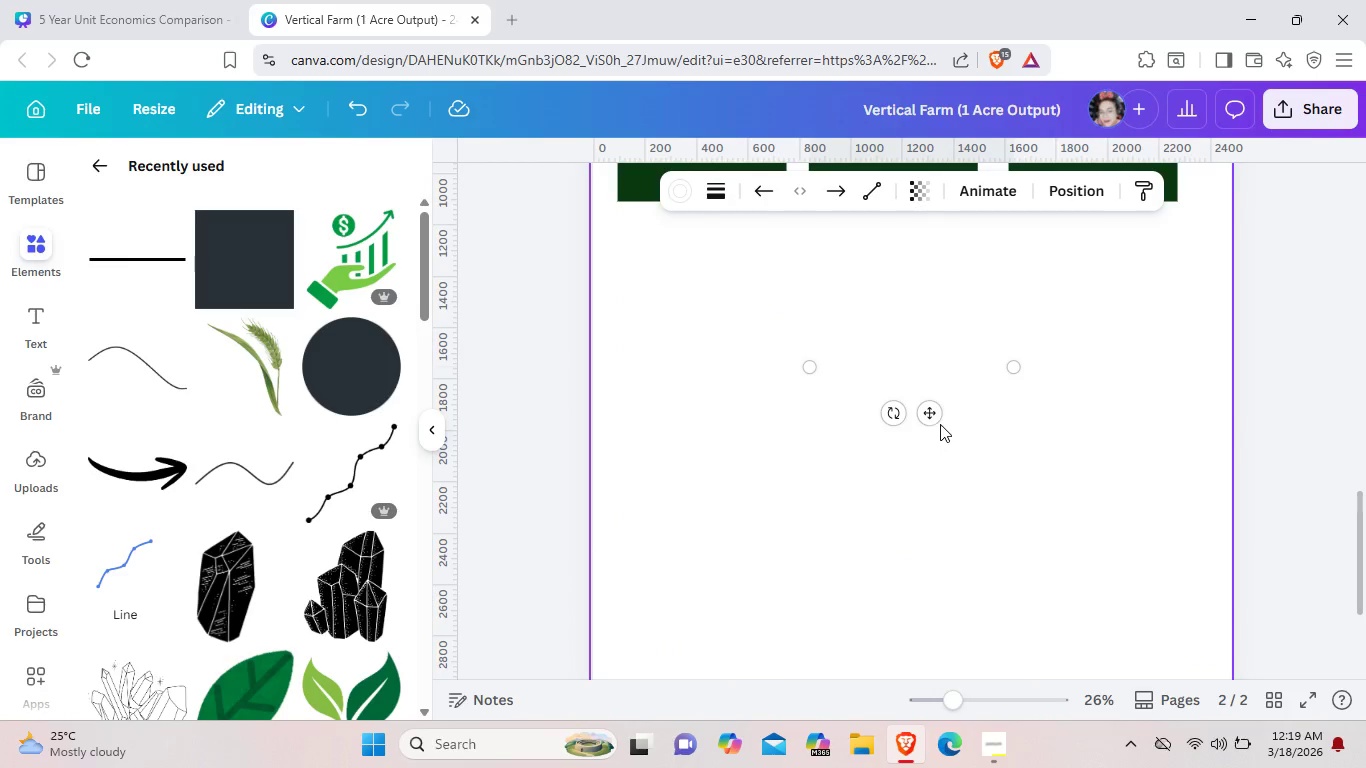 
left_click_drag(start_coordinate=[934, 418], to_coordinate=[724, 501])
 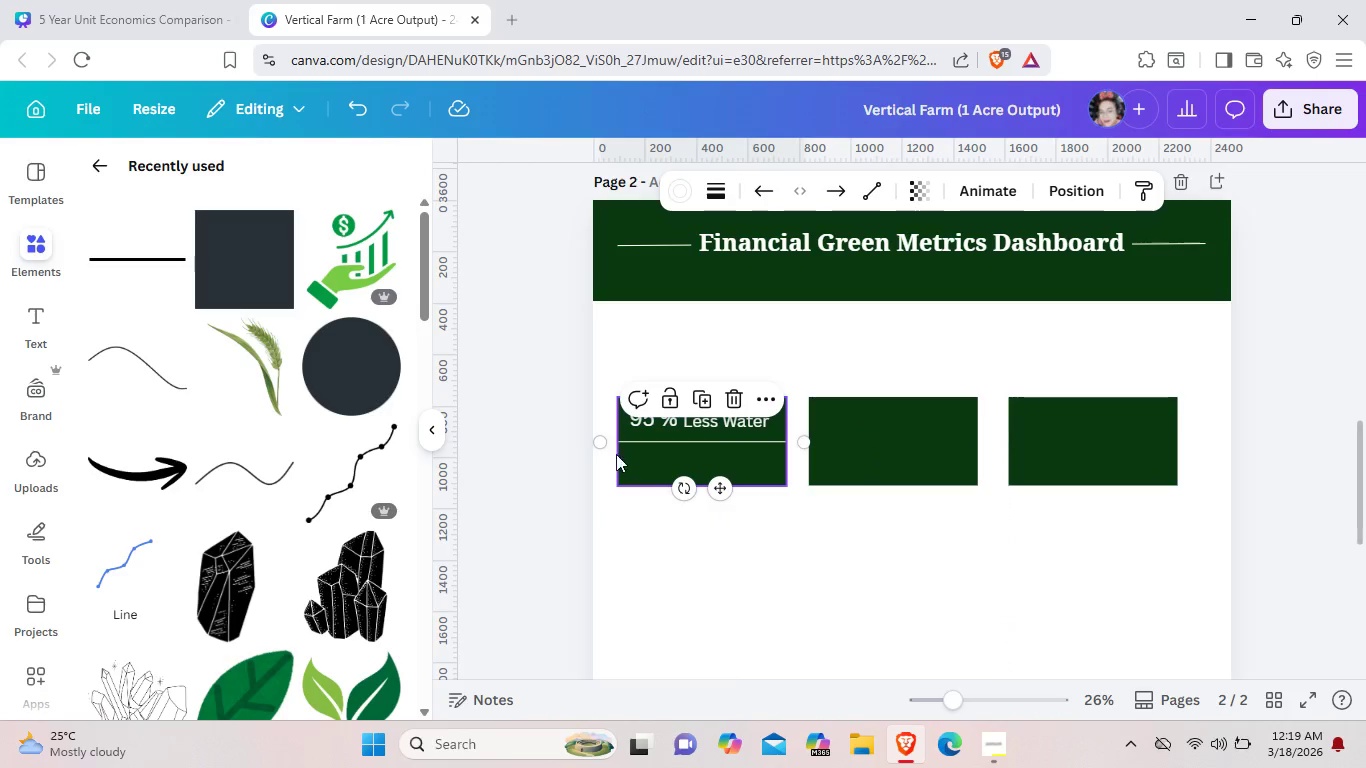 
scroll: coordinate [929, 524], scroll_direction: down, amount: 6.0
 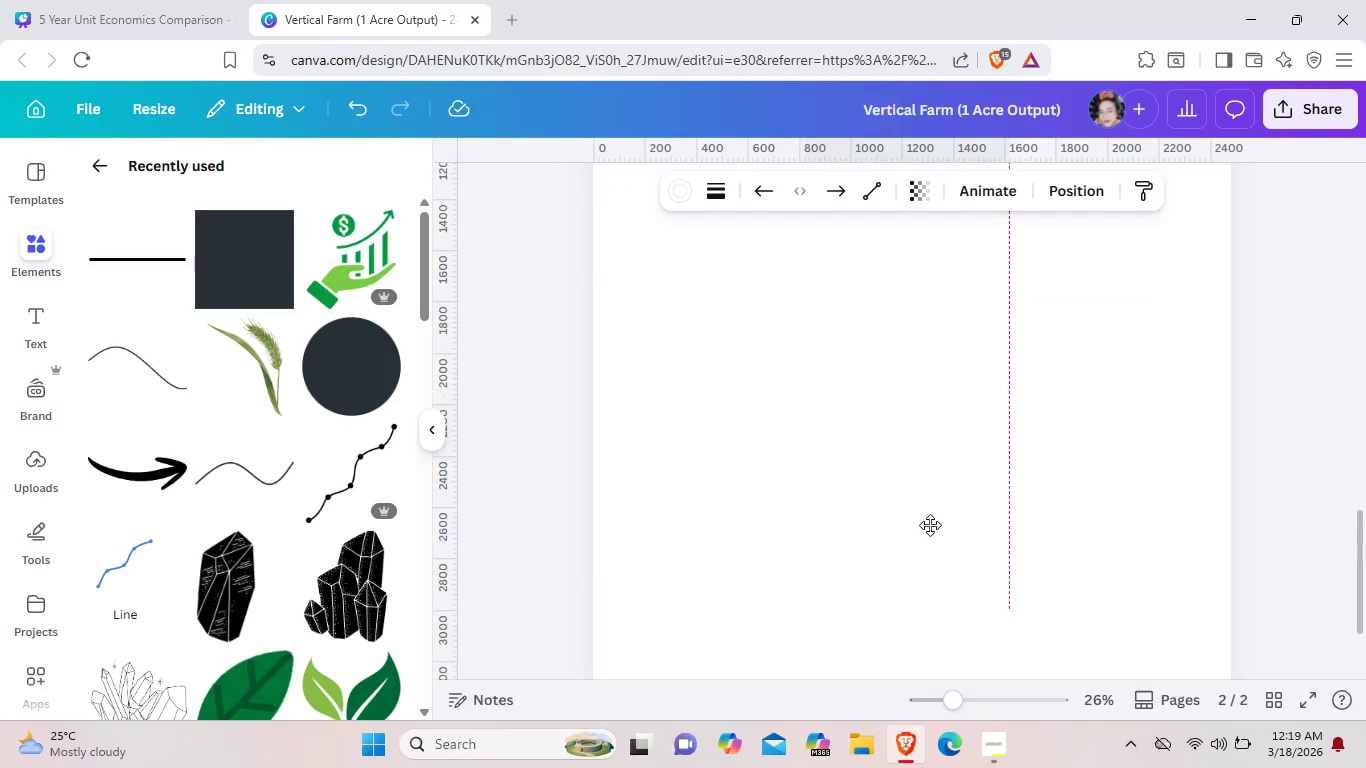 
scroll: coordinate [930, 525], scroll_direction: up, amount: 5.0
 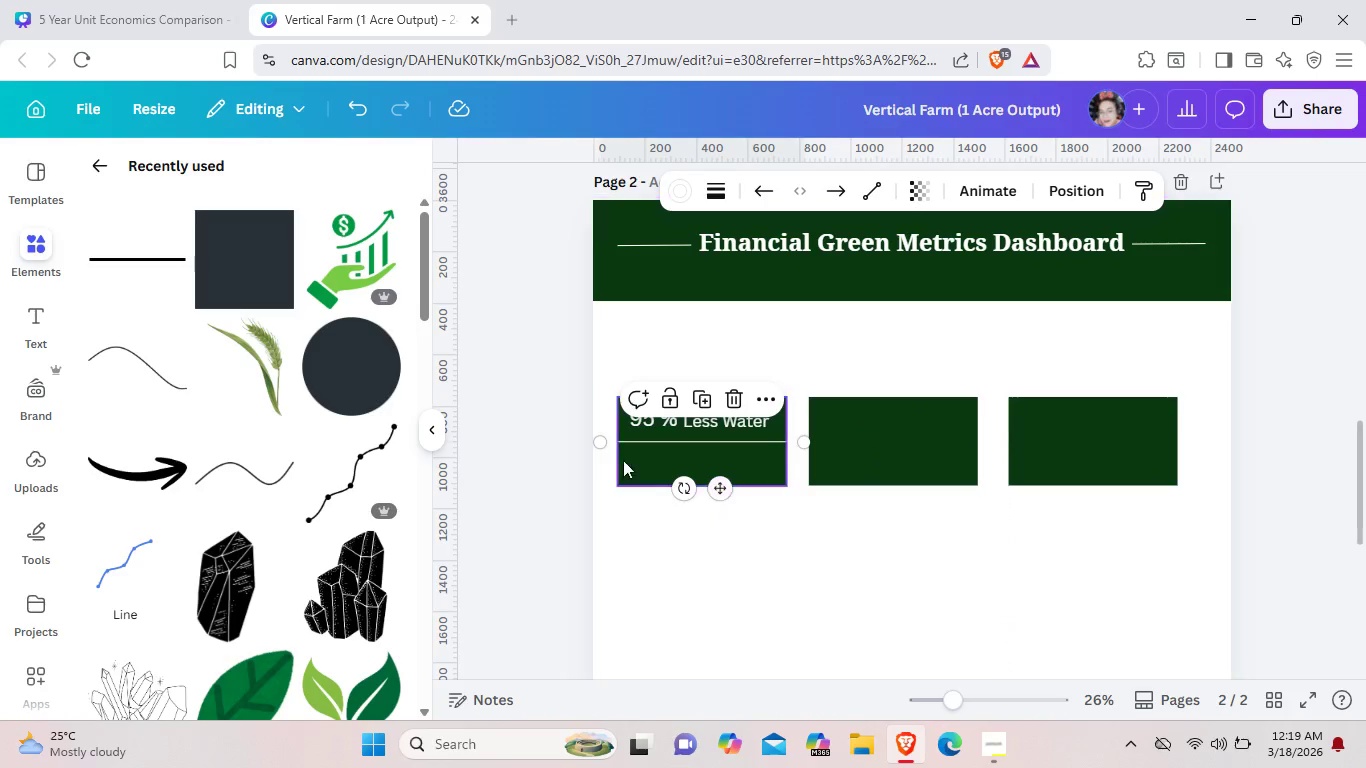 
left_click_drag(start_coordinate=[601, 446], to_coordinate=[618, 445])
 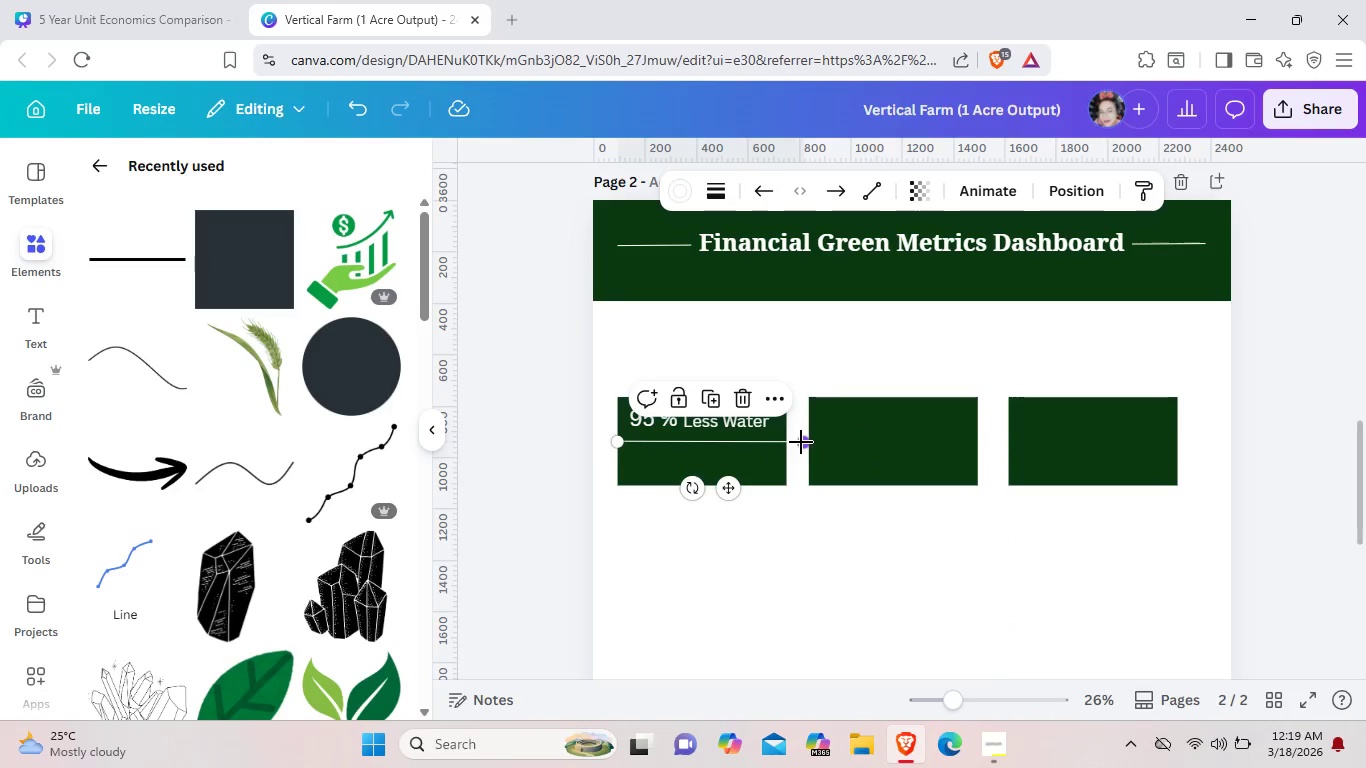 
left_click_drag(start_coordinate=[801, 442], to_coordinate=[782, 444])
 